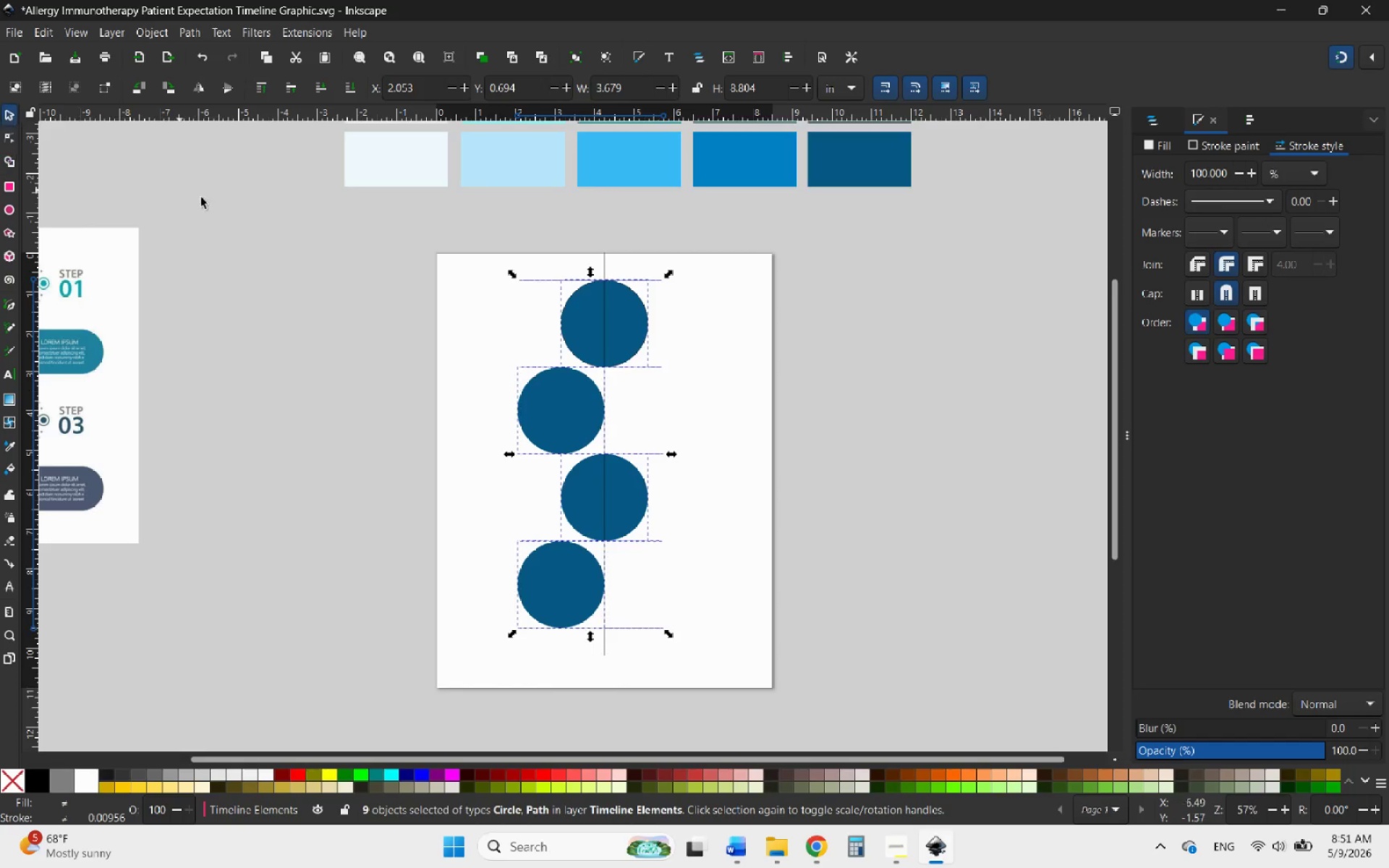 
hold_key(key=ControlLeft, duration=0.61)
scroll: coordinate [496, 306], scroll_direction: up, amount: 2.0
 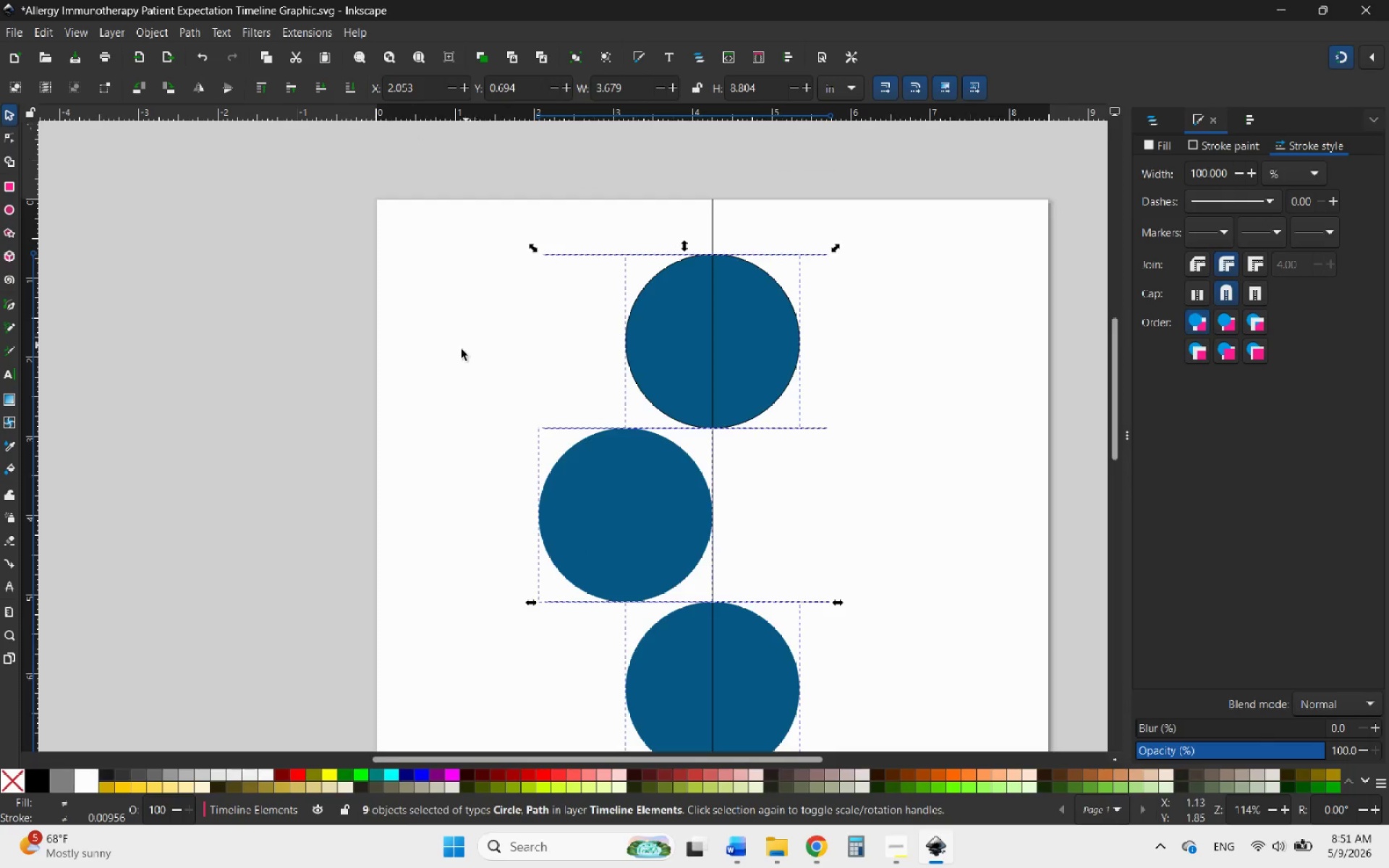 
left_click([445, 367])
 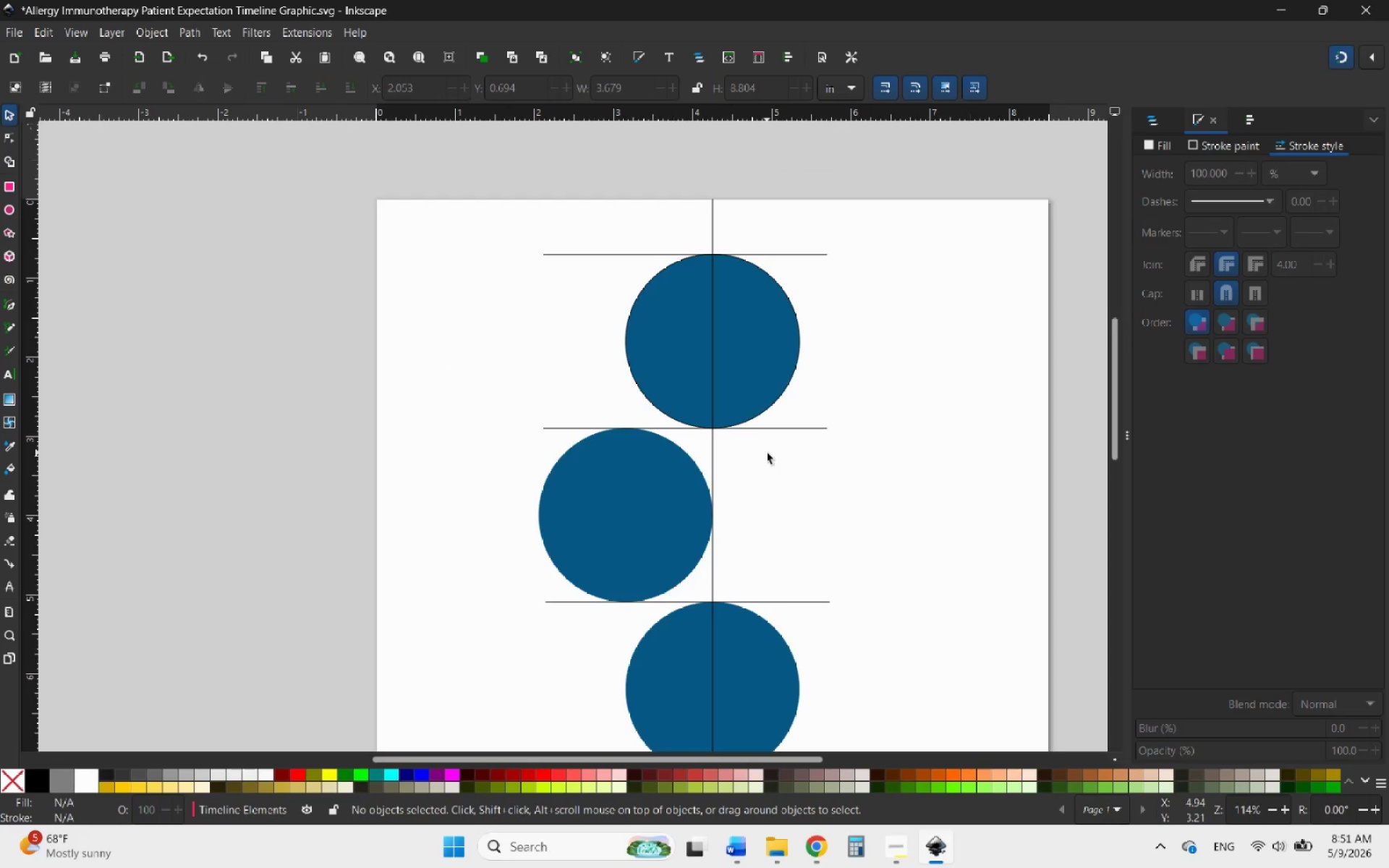 
hold_key(key=ControlLeft, duration=1.44)
scroll: coordinate [710, 446], scroll_direction: up, amount: 4.0
 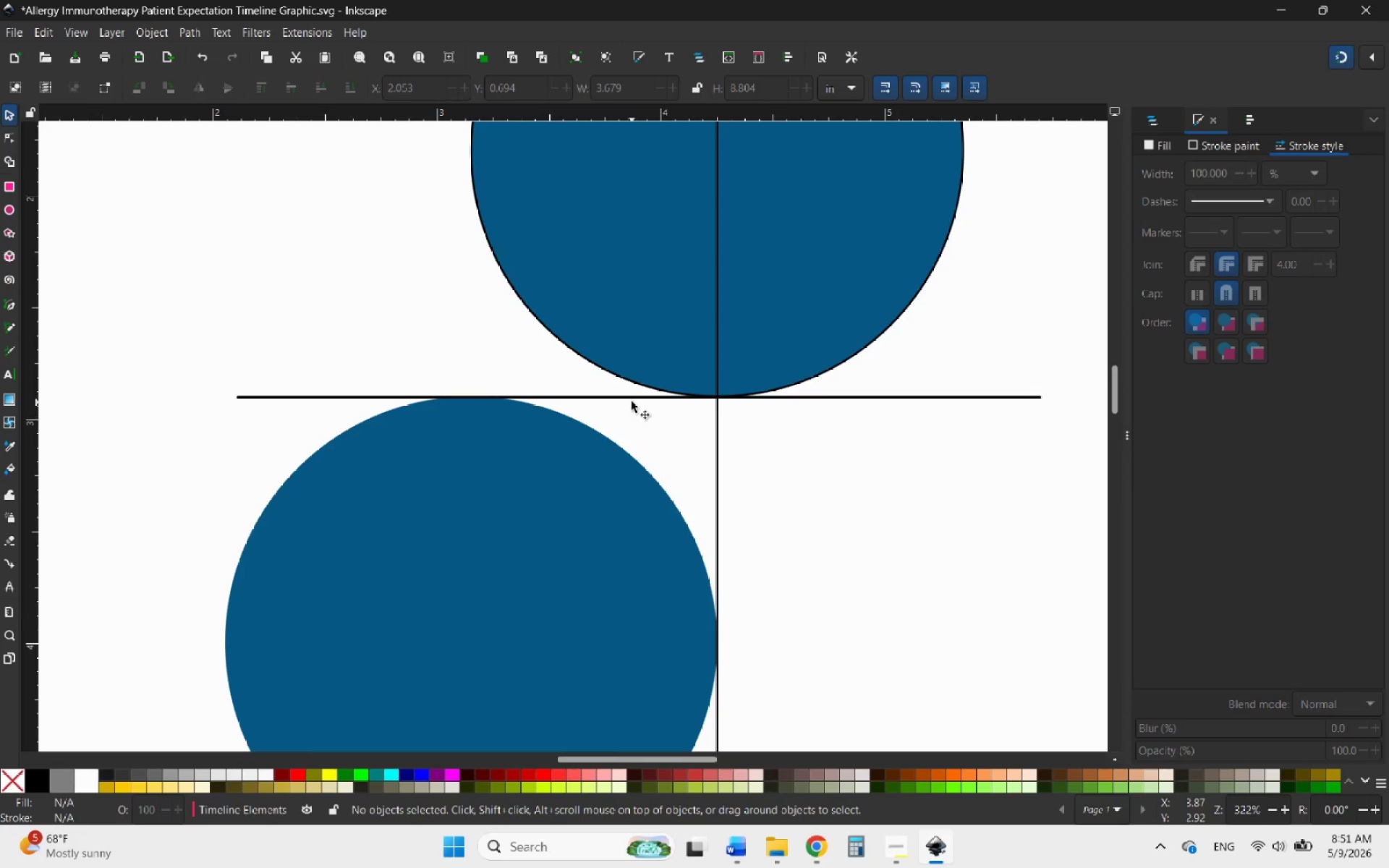 
left_click([631, 399])
 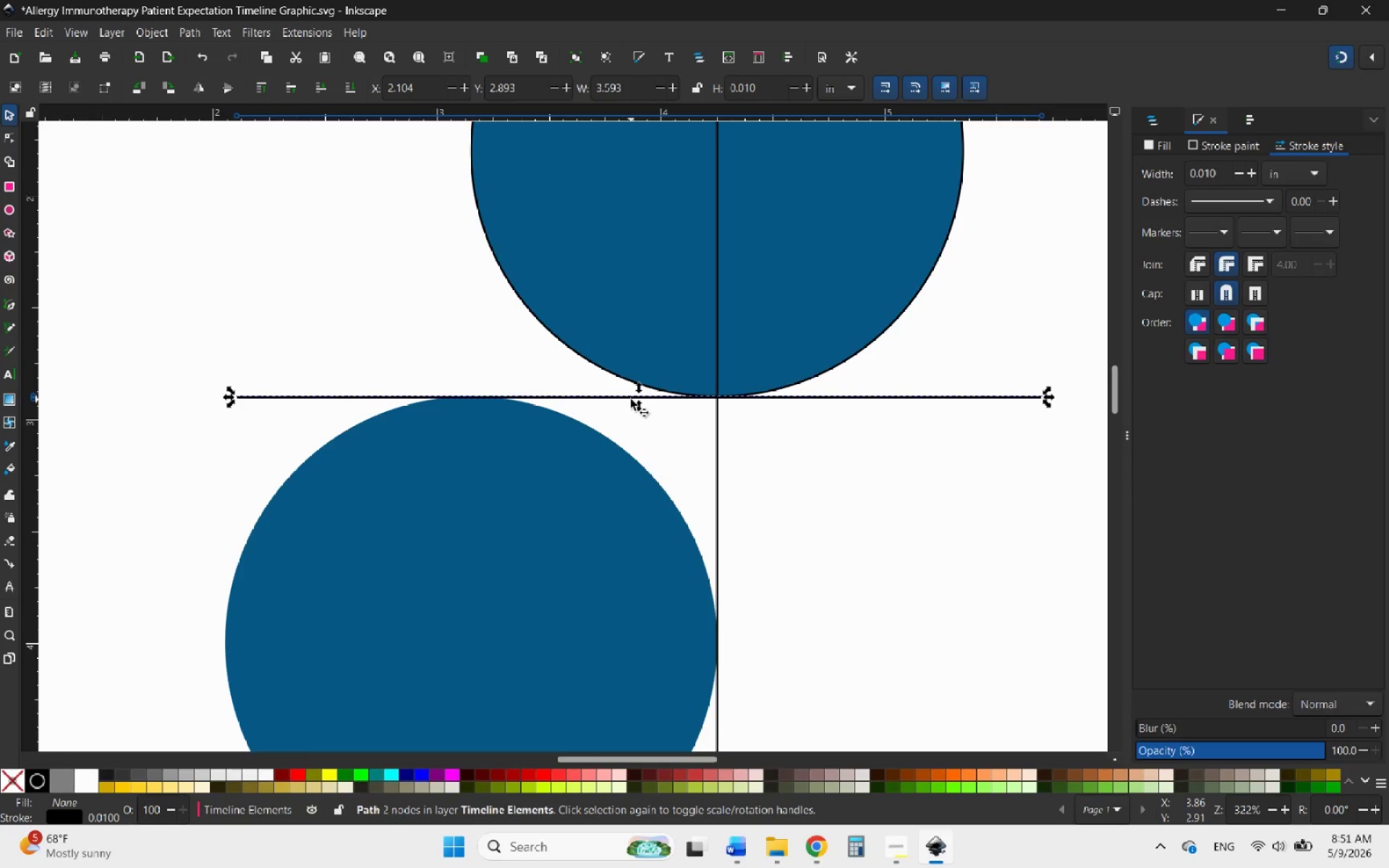 
hold_key(key=ControlLeft, duration=4.28)
scroll: coordinate [794, 394], scroll_direction: up, amount: 4.0
 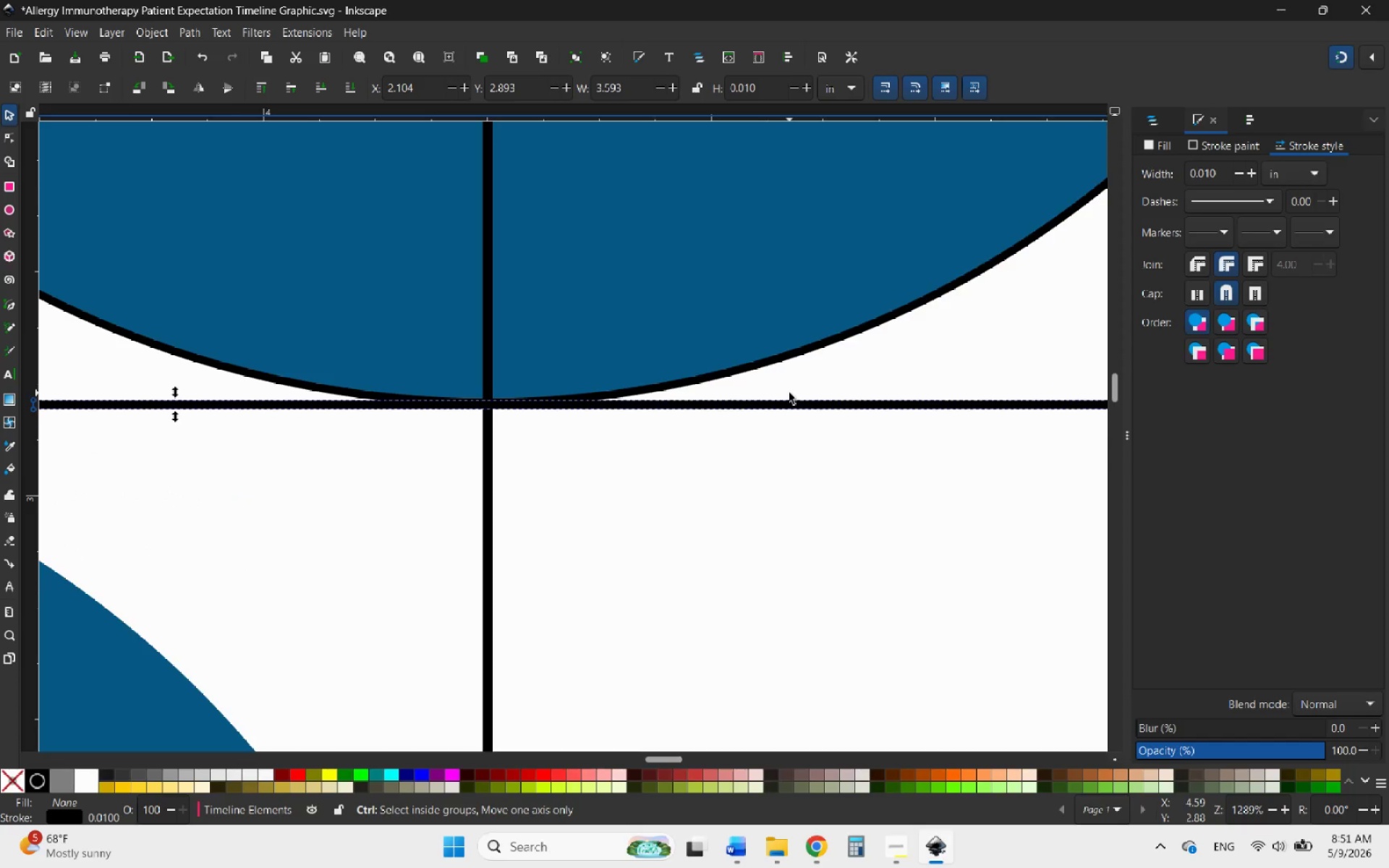 
scroll: coordinate [798, 418], scroll_direction: down, amount: 1.0
 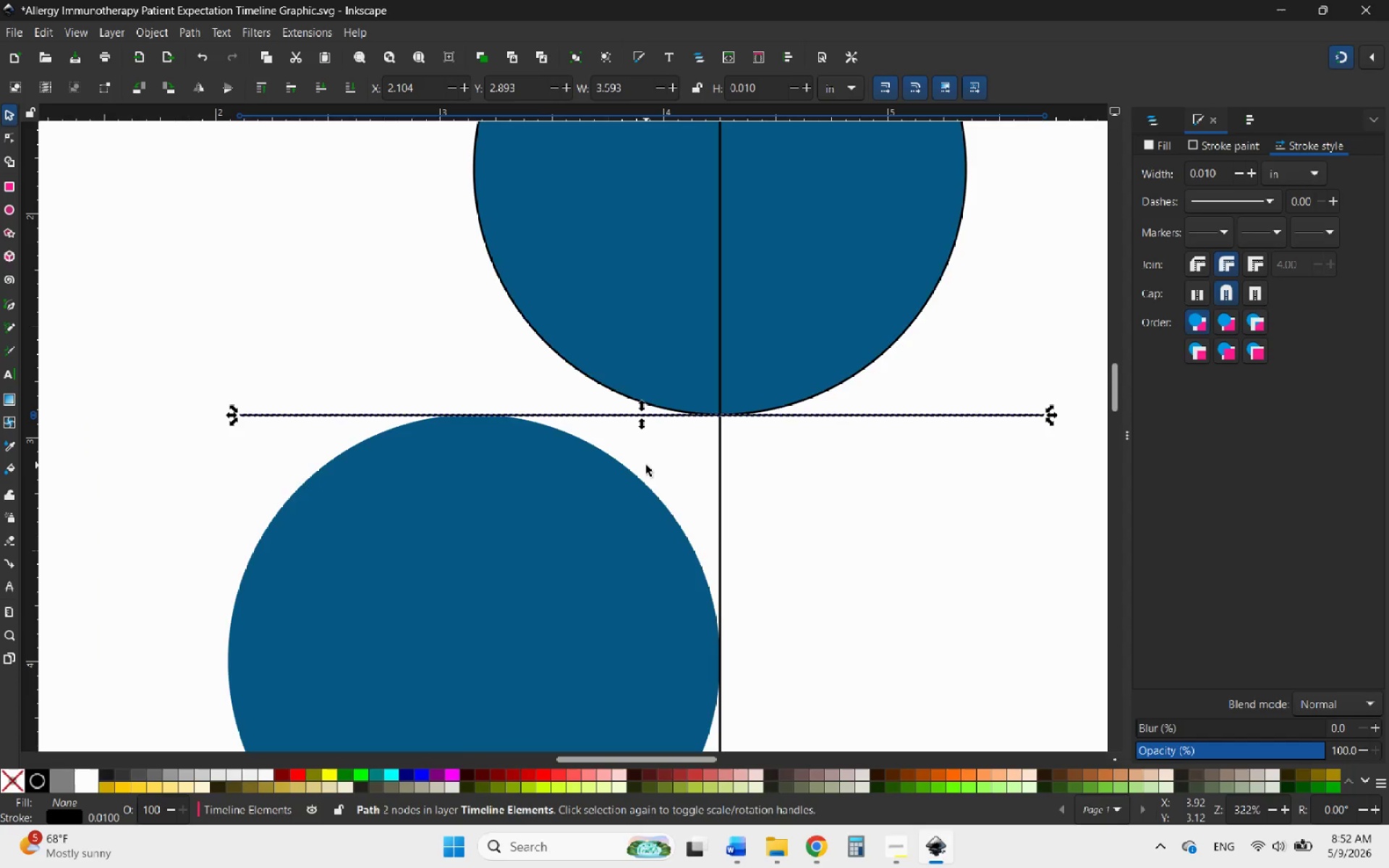 
wait(5.66)
 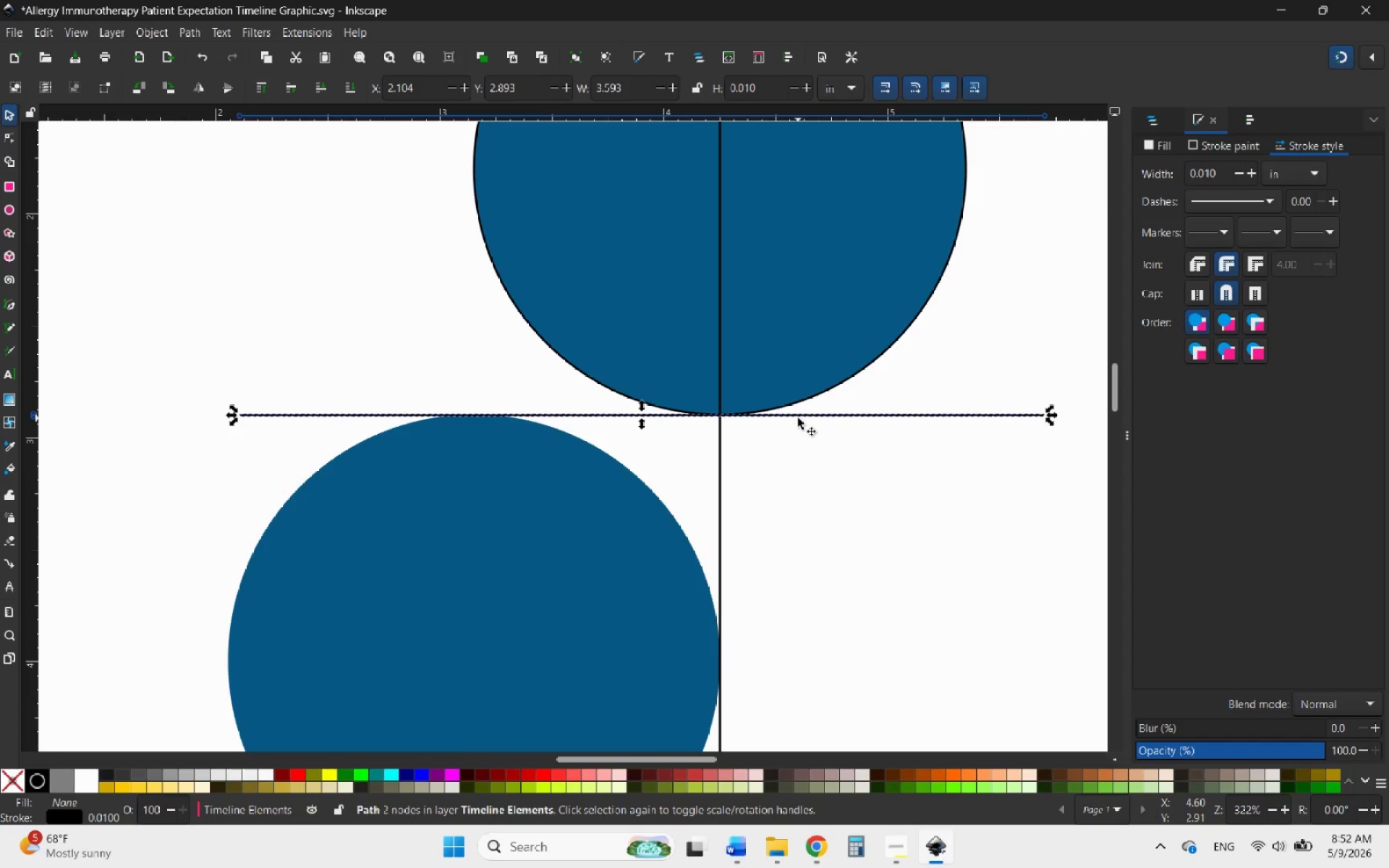 
hold_key(key=ControlLeft, duration=0.64)
scroll: coordinate [624, 470], scroll_direction: down, amount: 4.0
 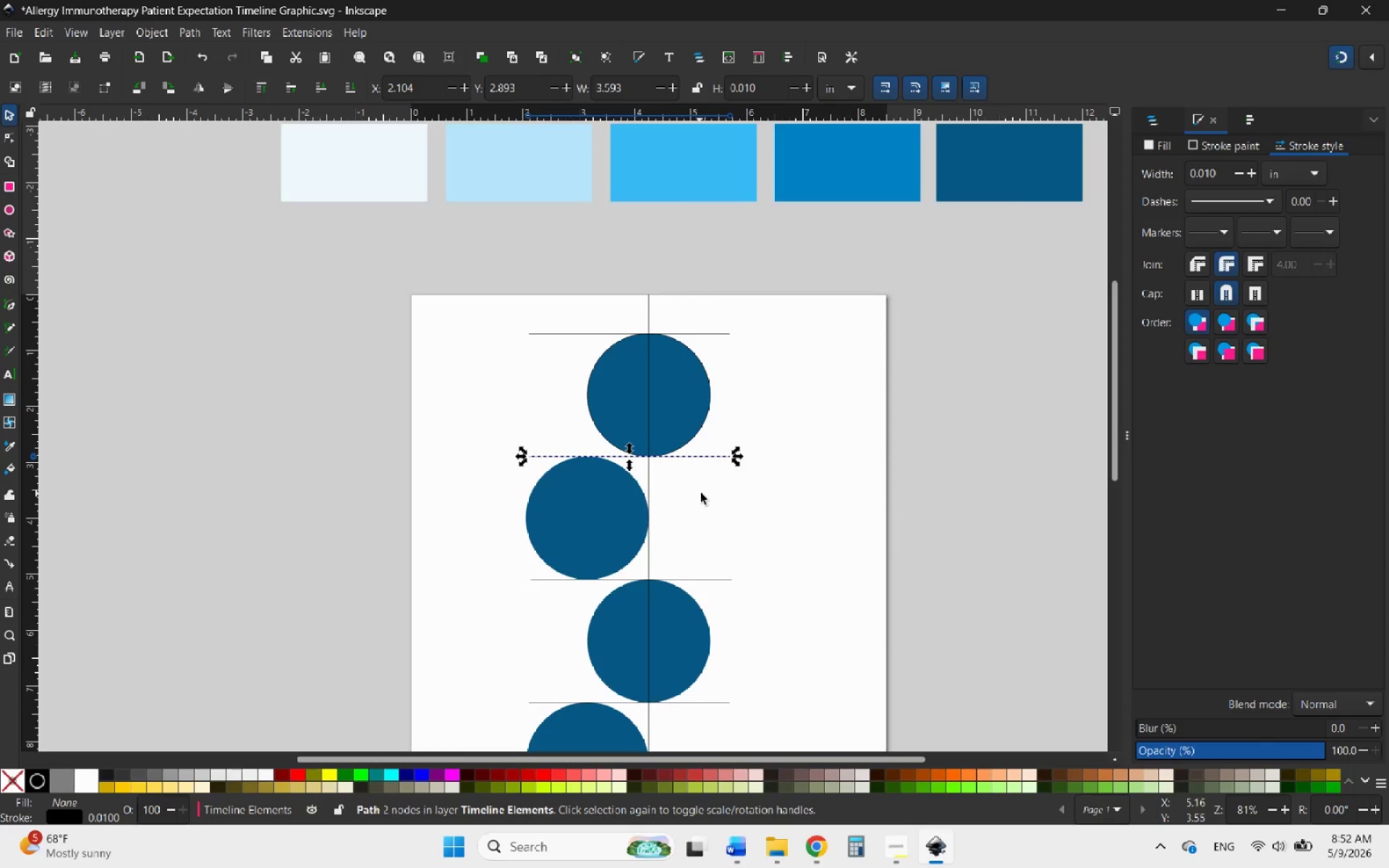 
left_click([702, 494])
 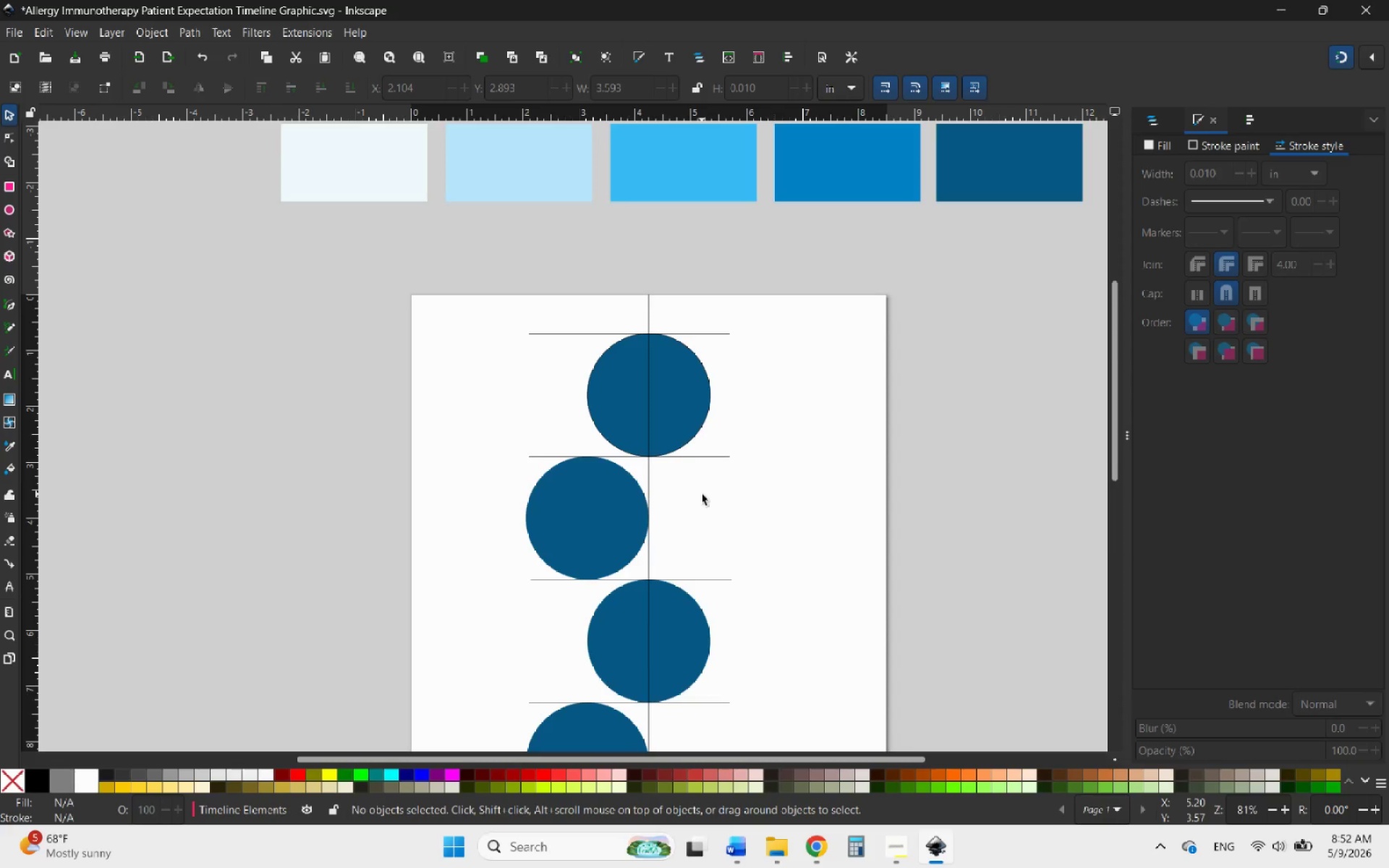 
scroll: coordinate [698, 501], scroll_direction: down, amount: 3.0
 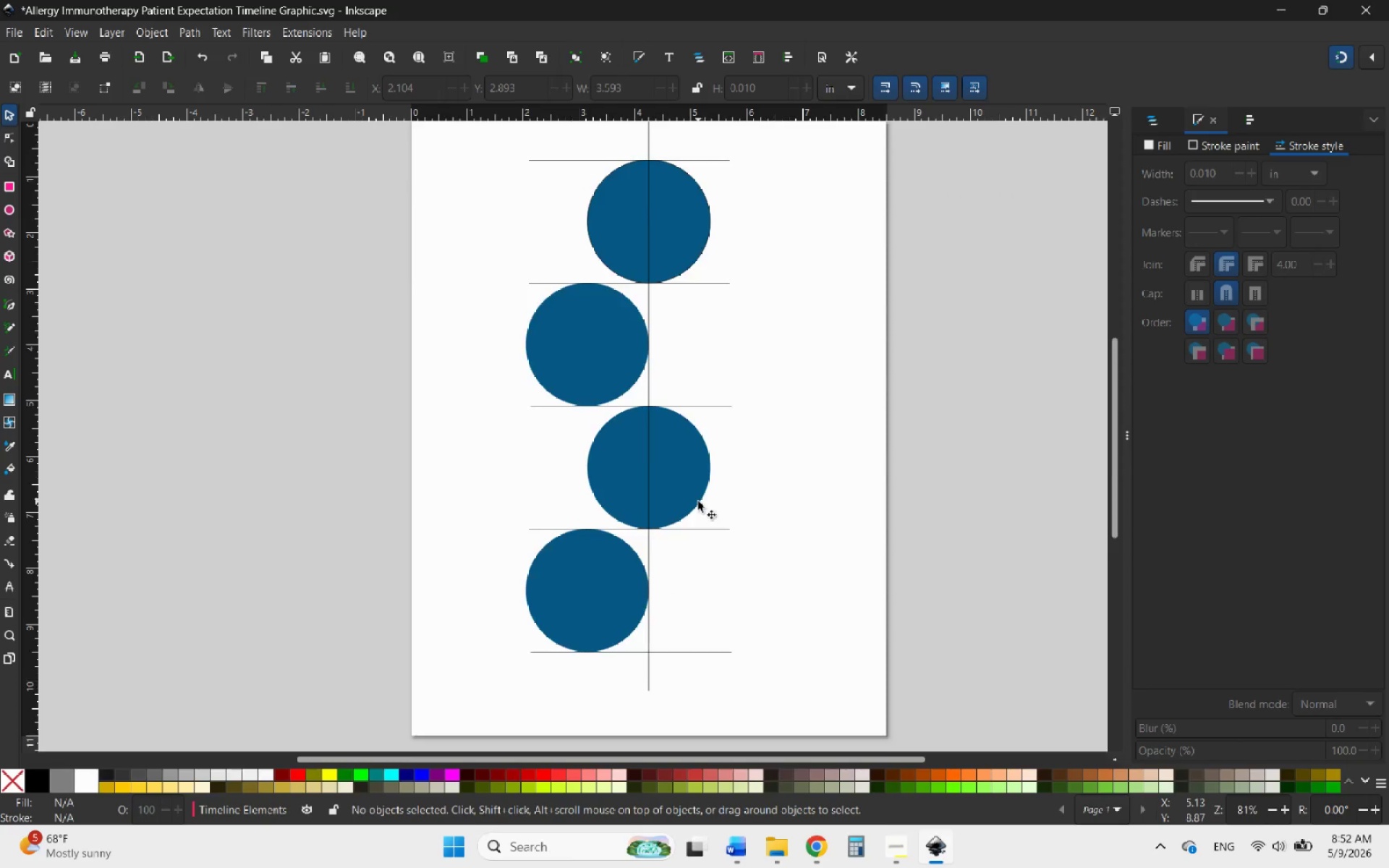 
scroll: coordinate [698, 501], scroll_direction: up, amount: 1.0
 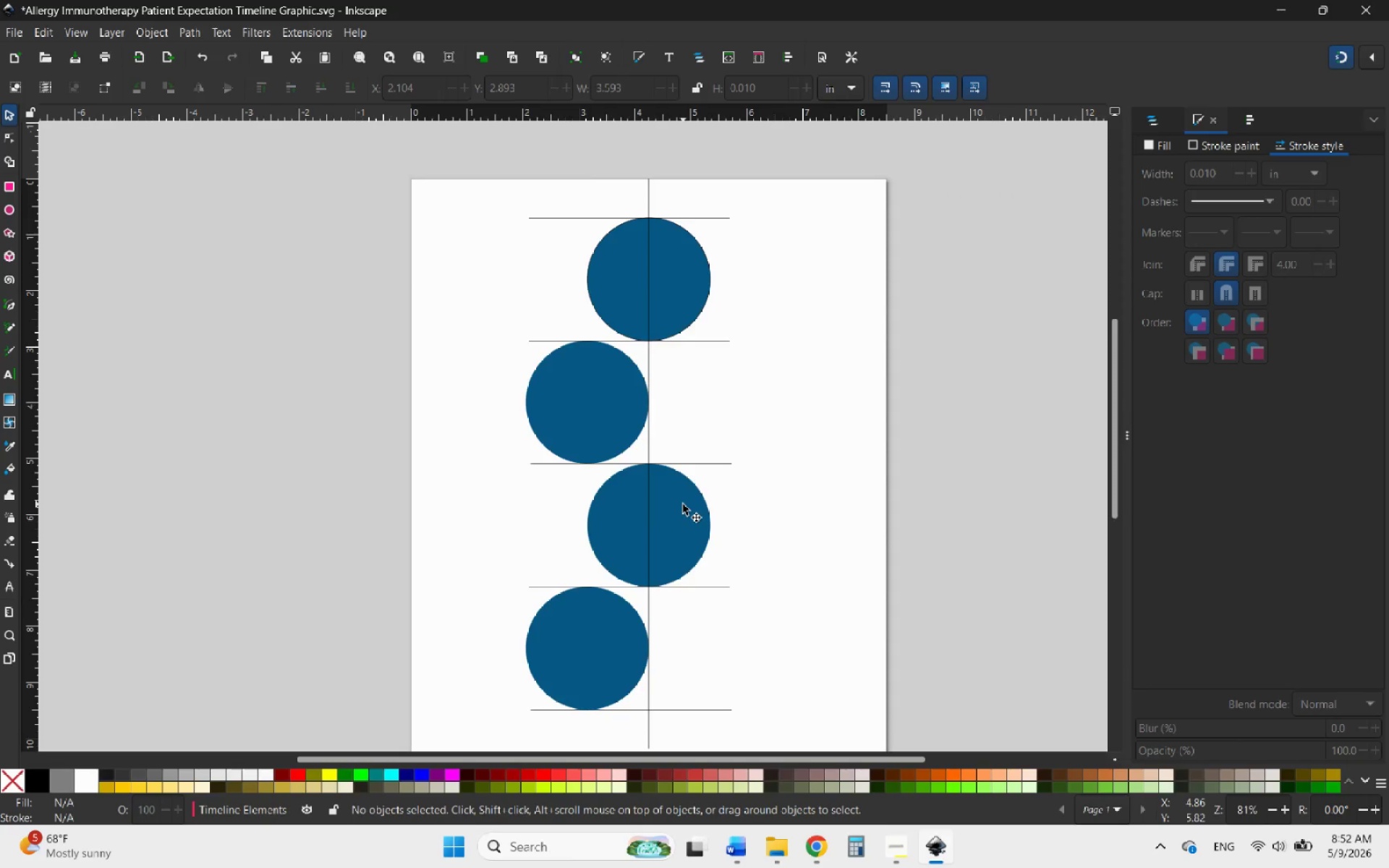 
left_click([683, 504])
 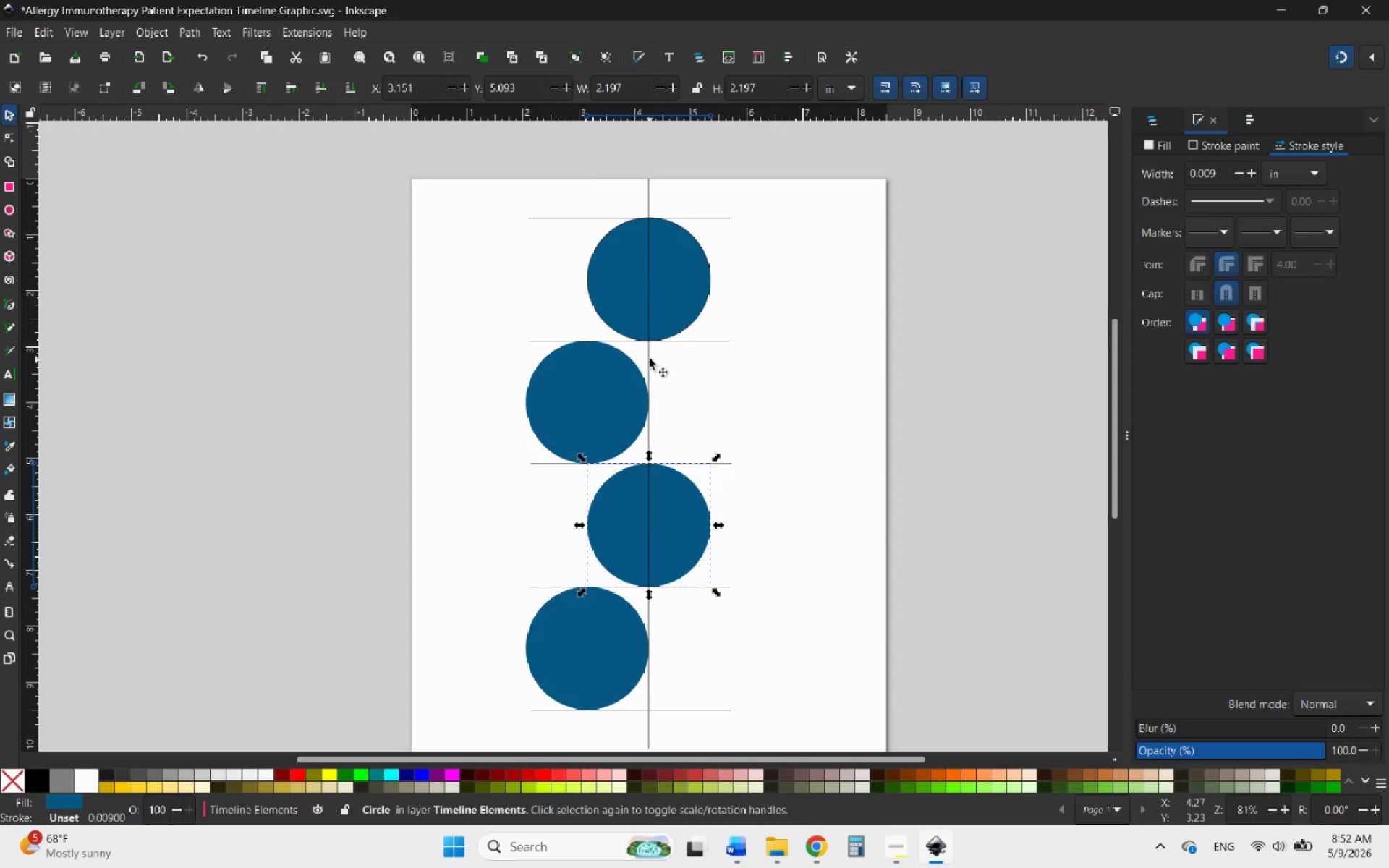 
left_click([647, 357])
 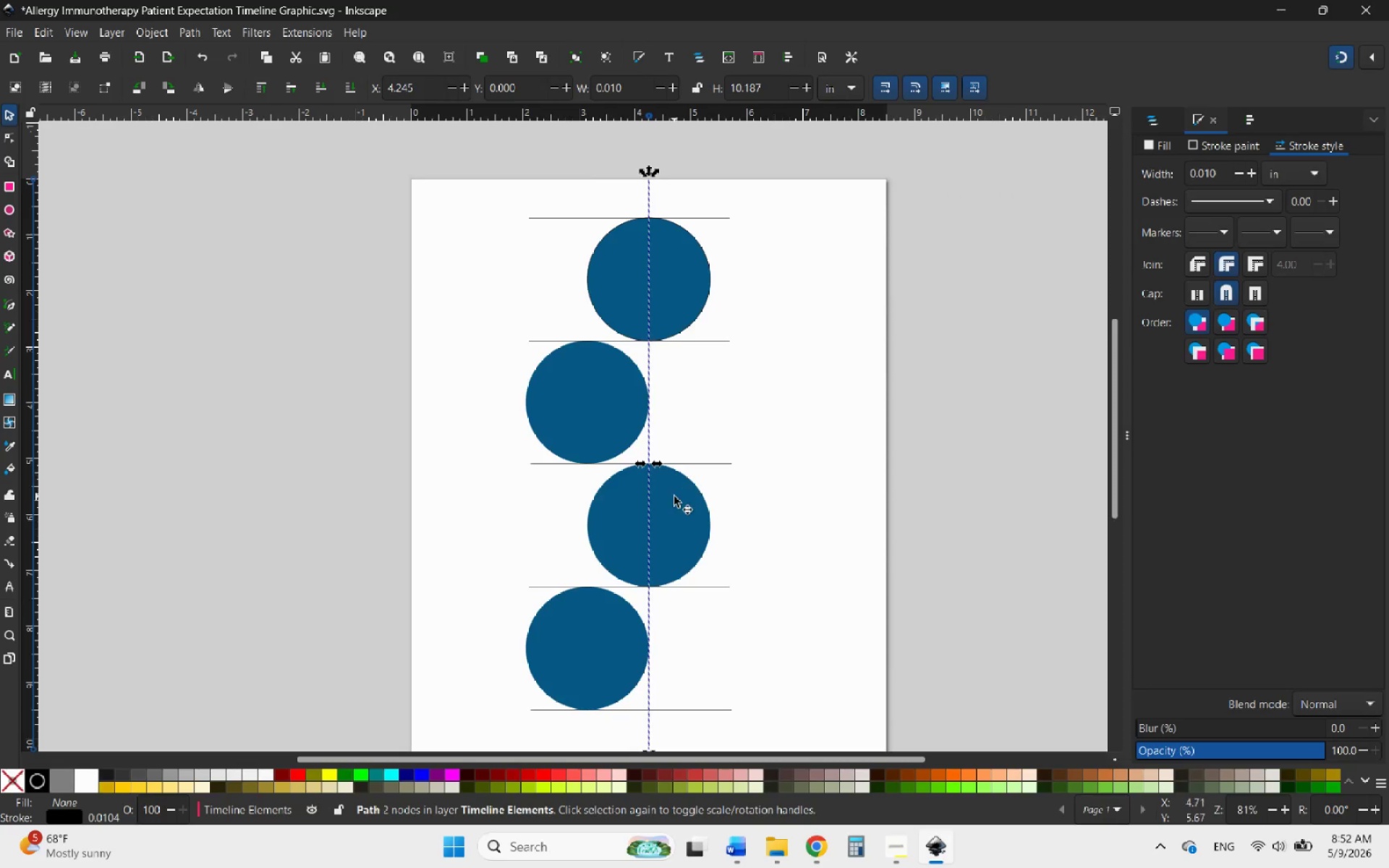 
hold_key(key=ShiftLeft, duration=1.56)
left_click([674, 496])
 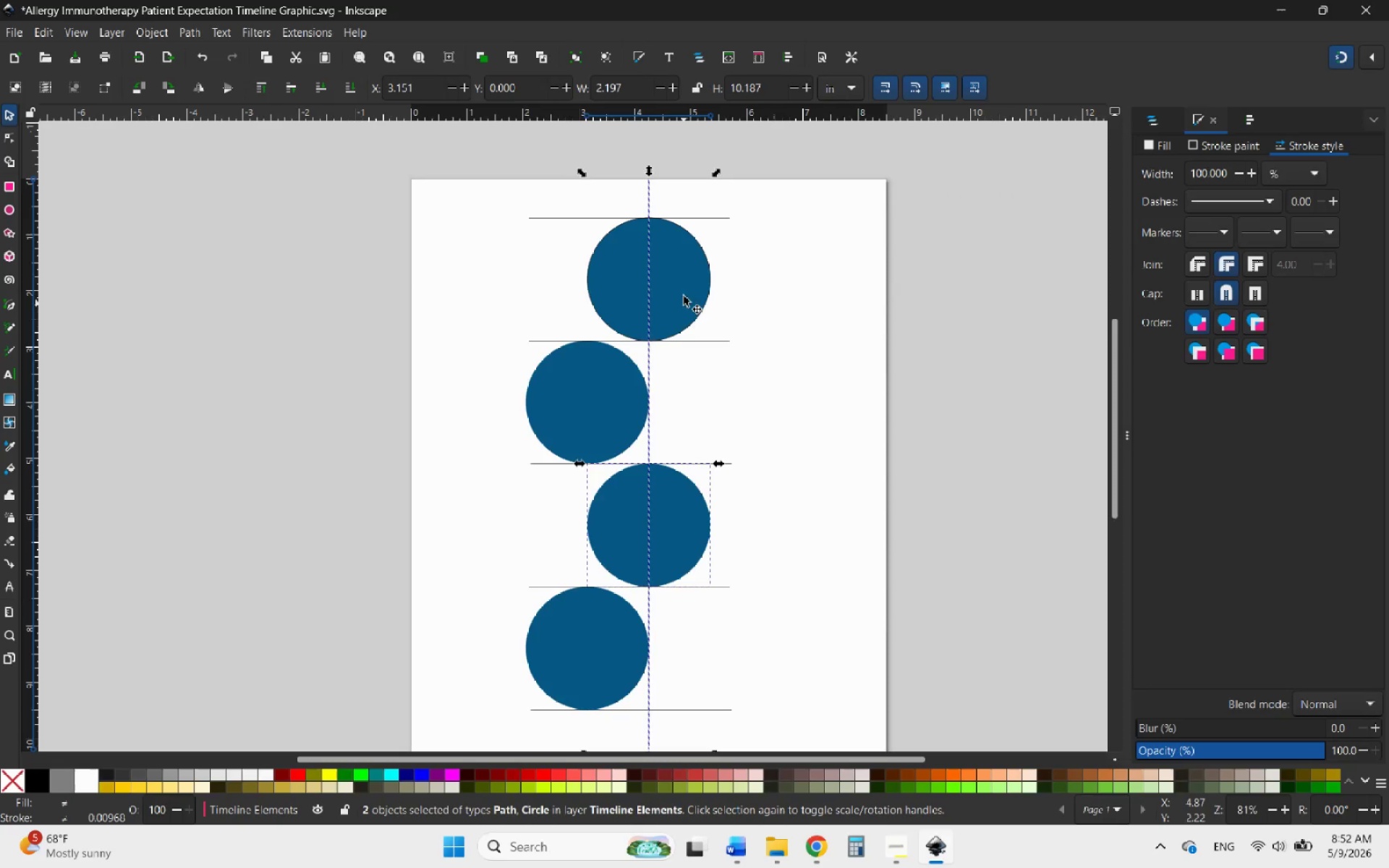 
left_click([684, 265])
 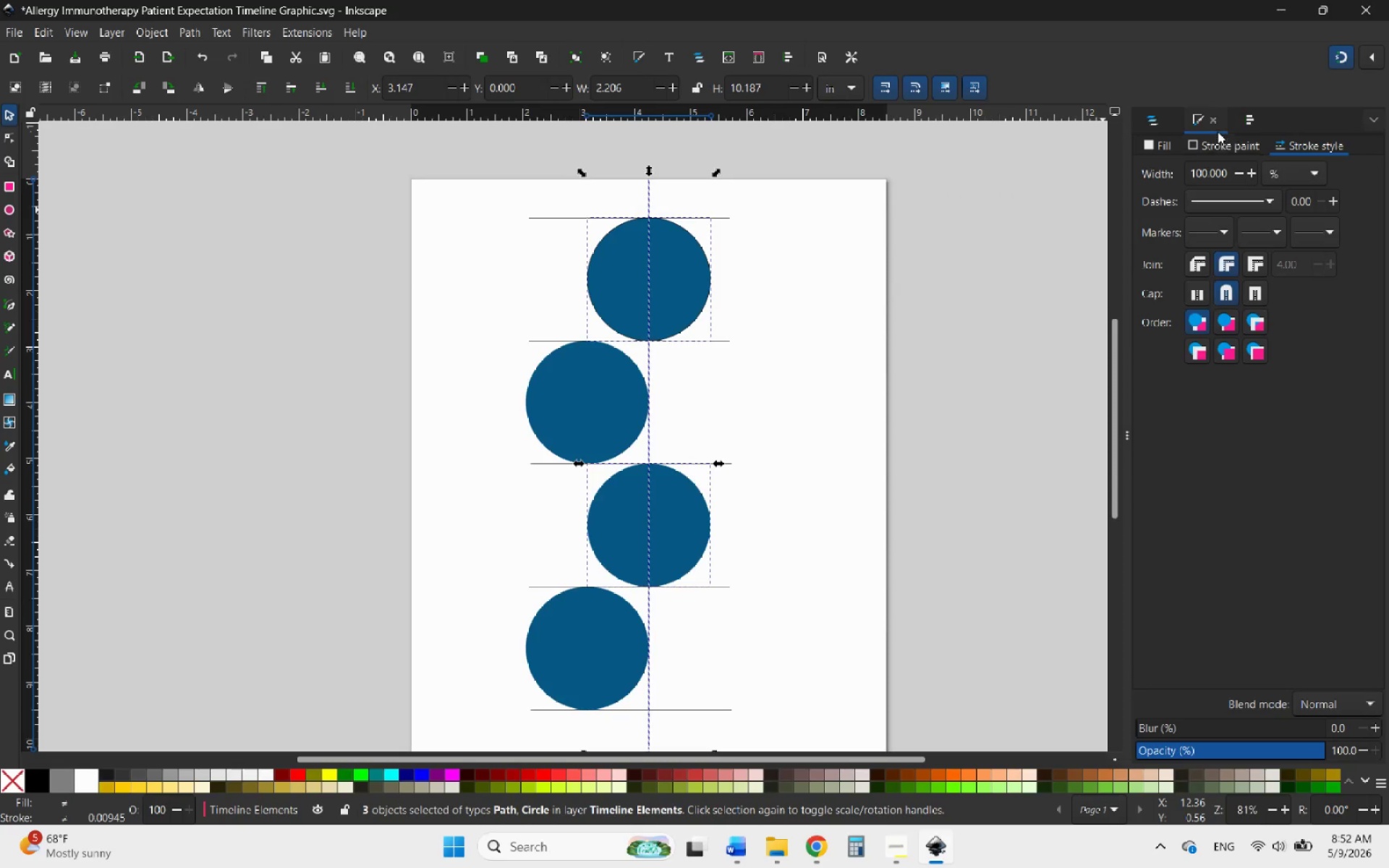 
left_click([1246, 118])
 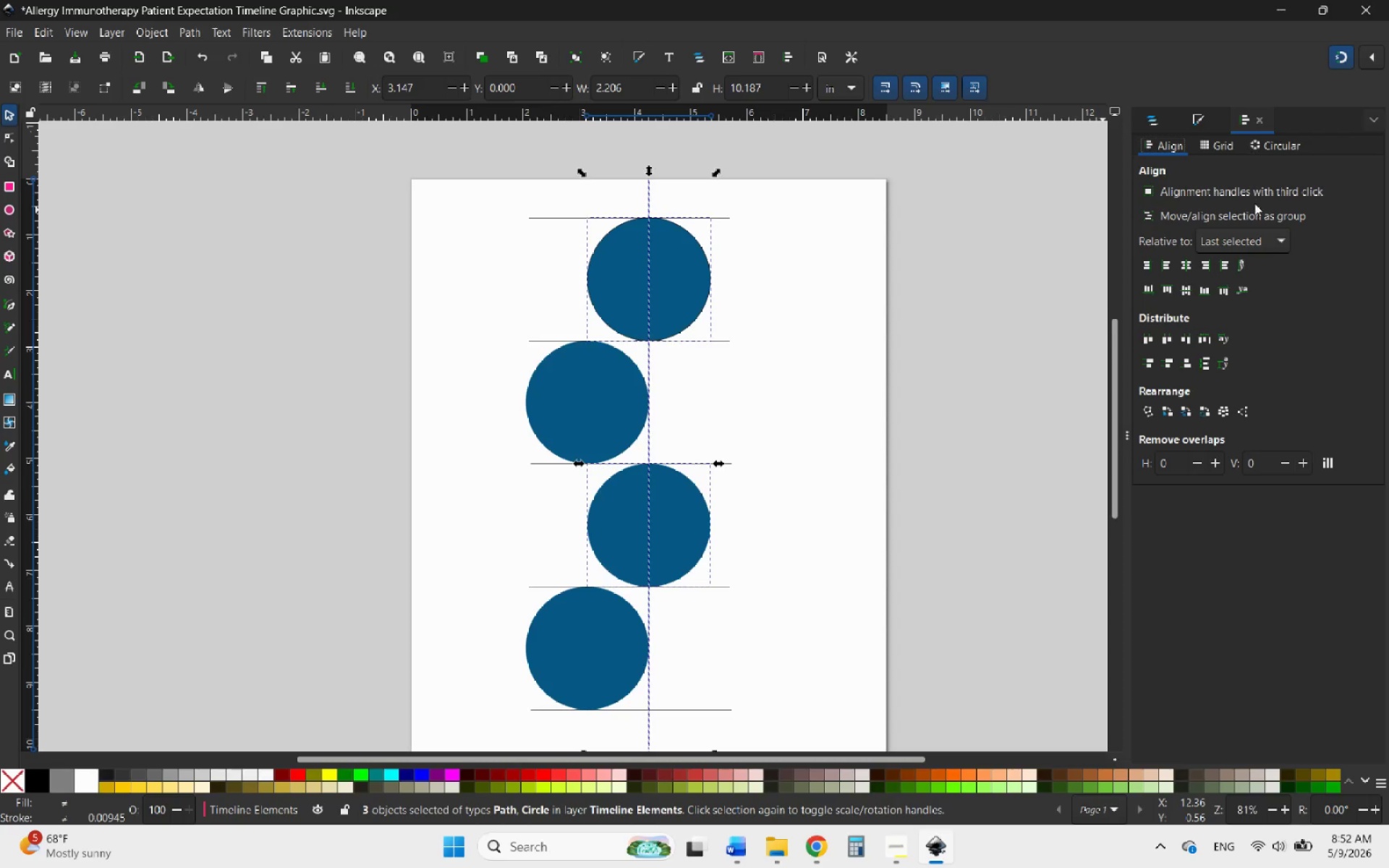 
left_click([1252, 241])
 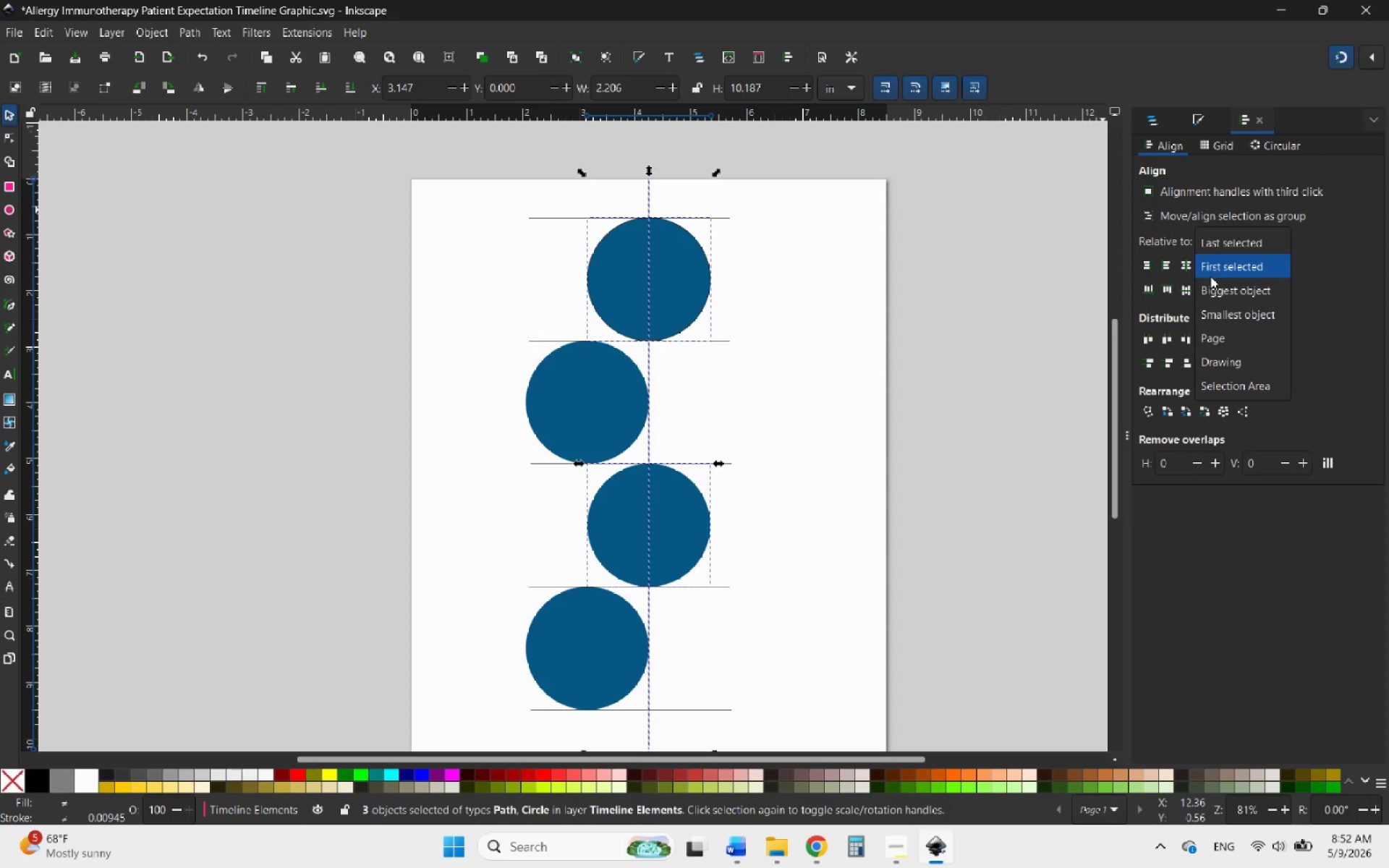 
left_click([1217, 276])
 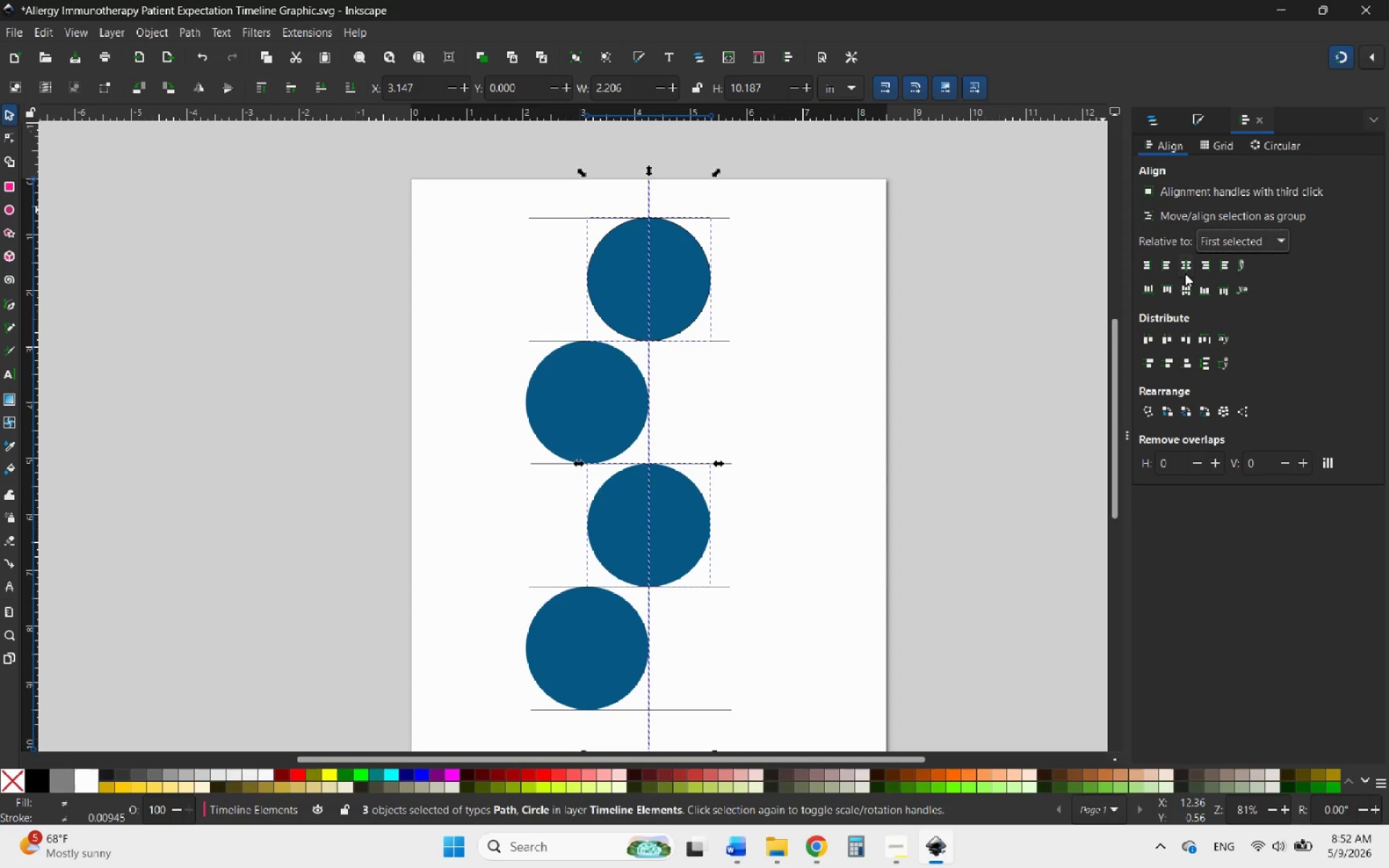 
left_click([1185, 265])
 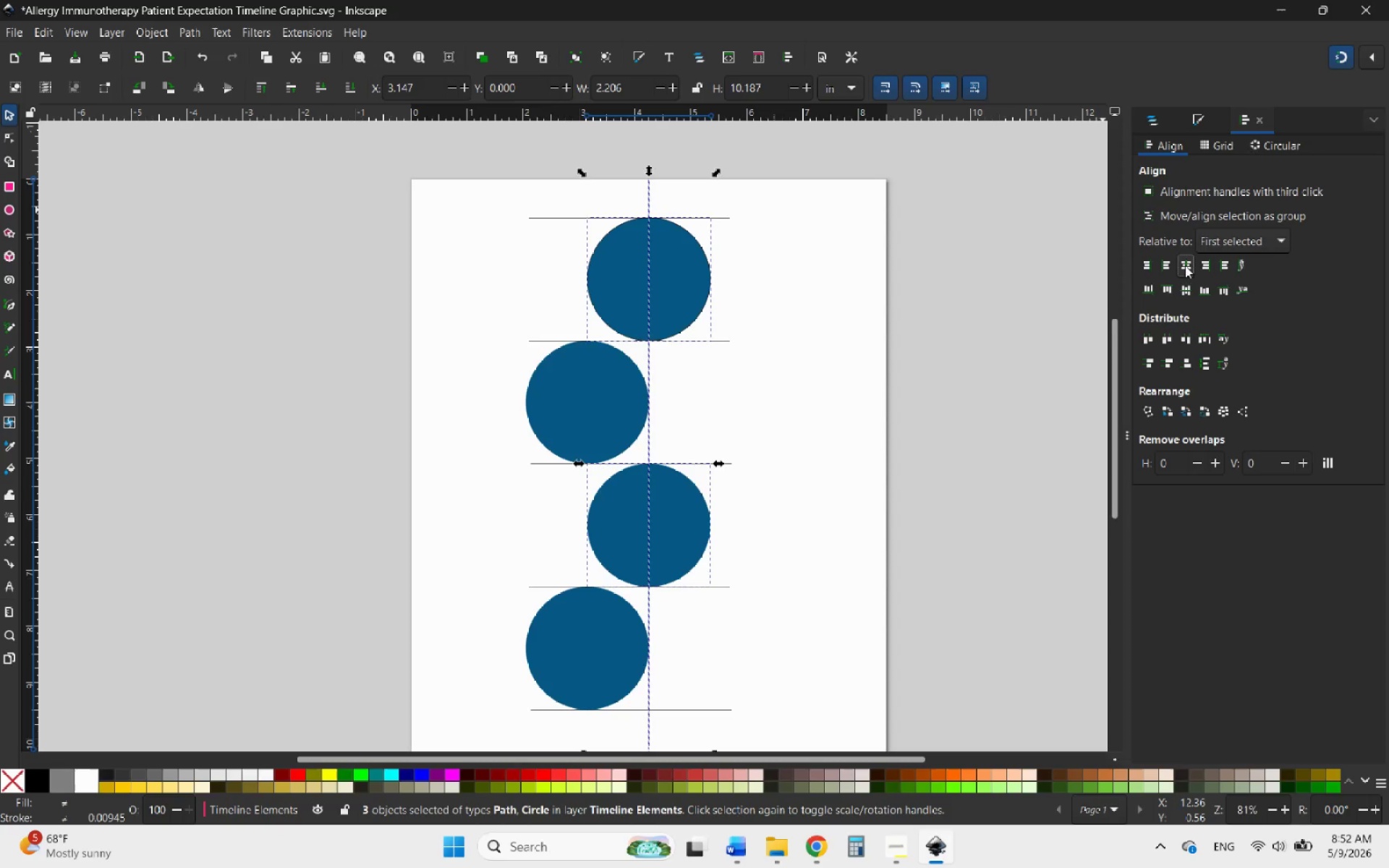 
left_click([1186, 265])
 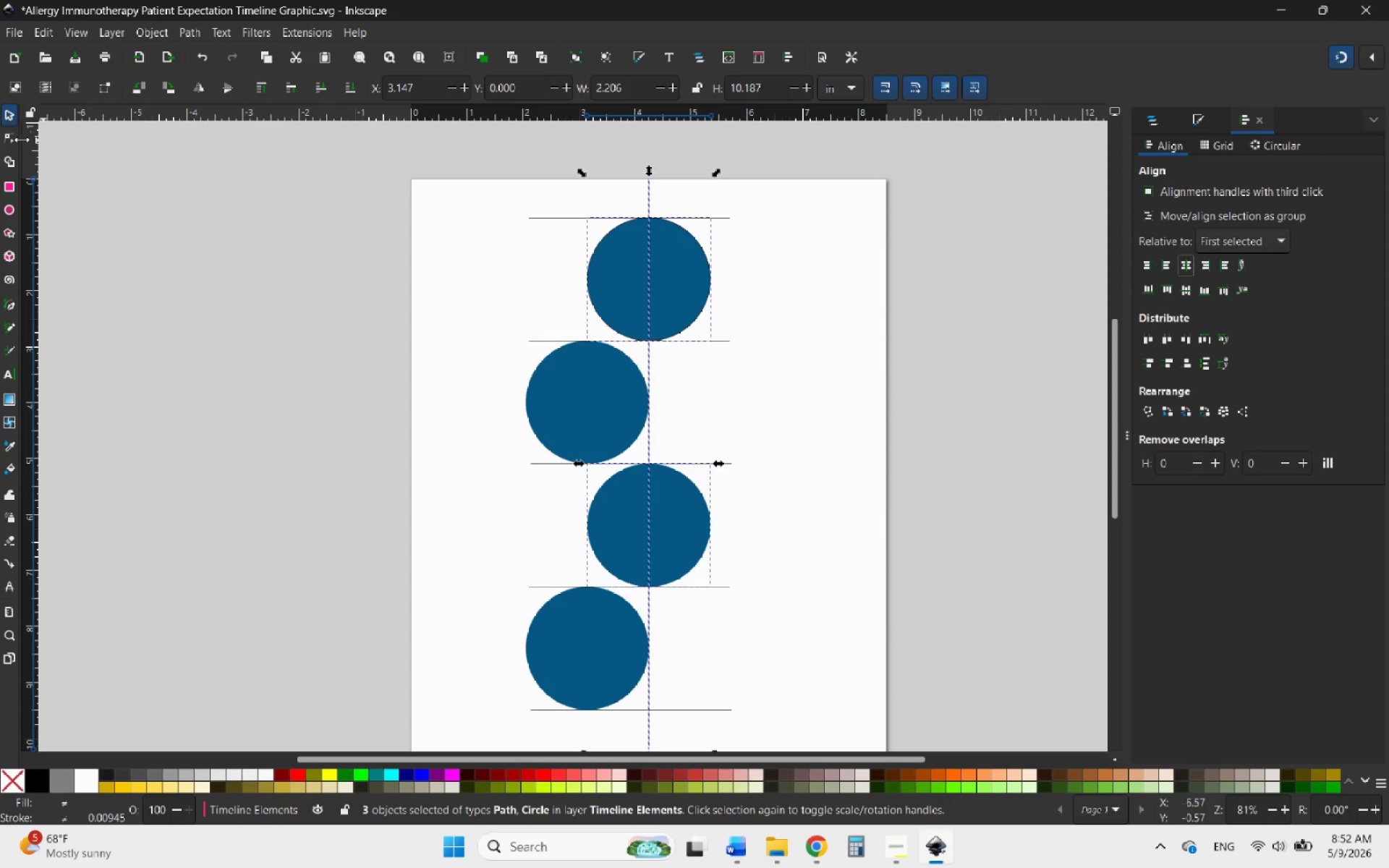 
left_click([12, 112])
 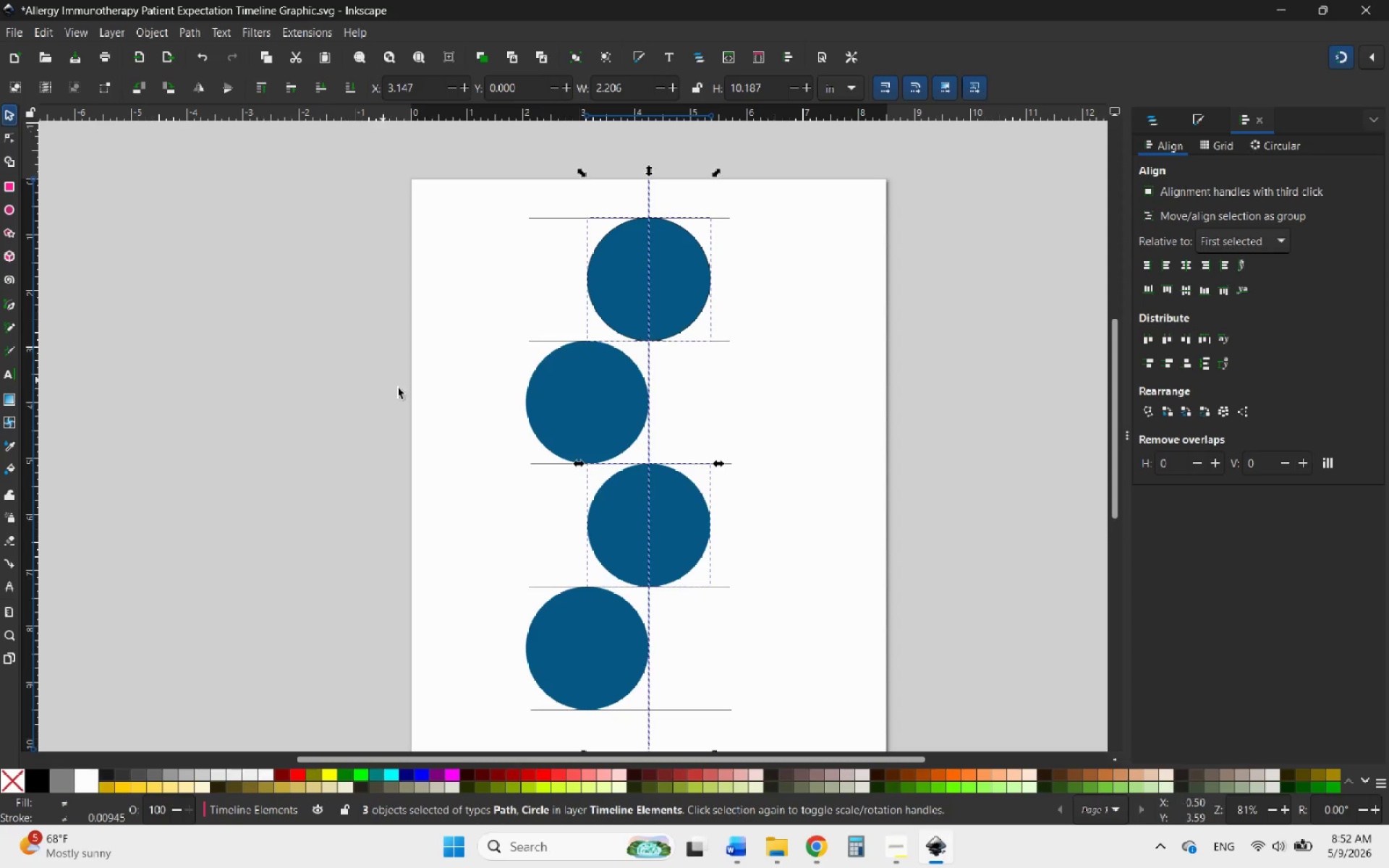 
left_click([433, 401])
 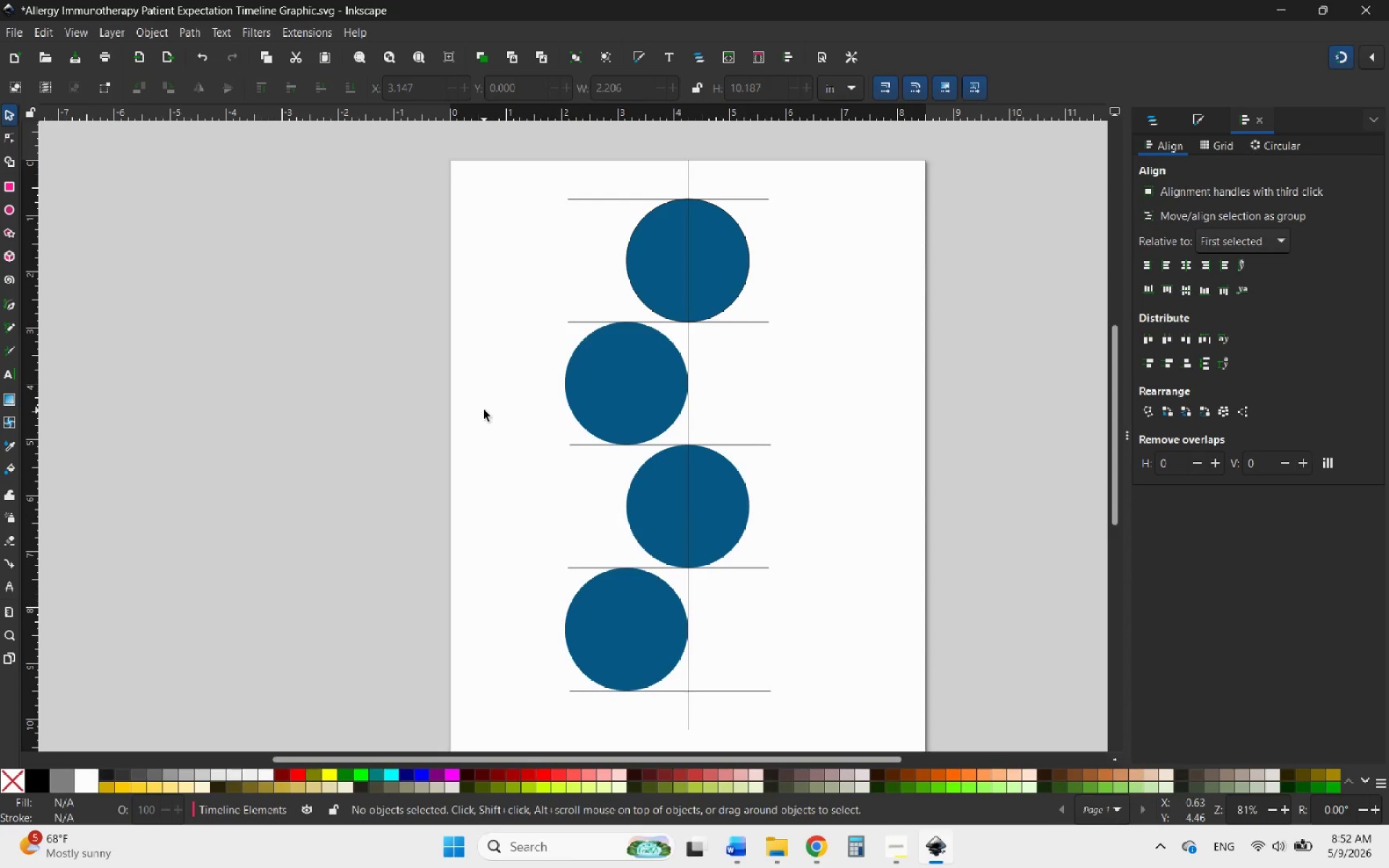 
wait(11.34)
 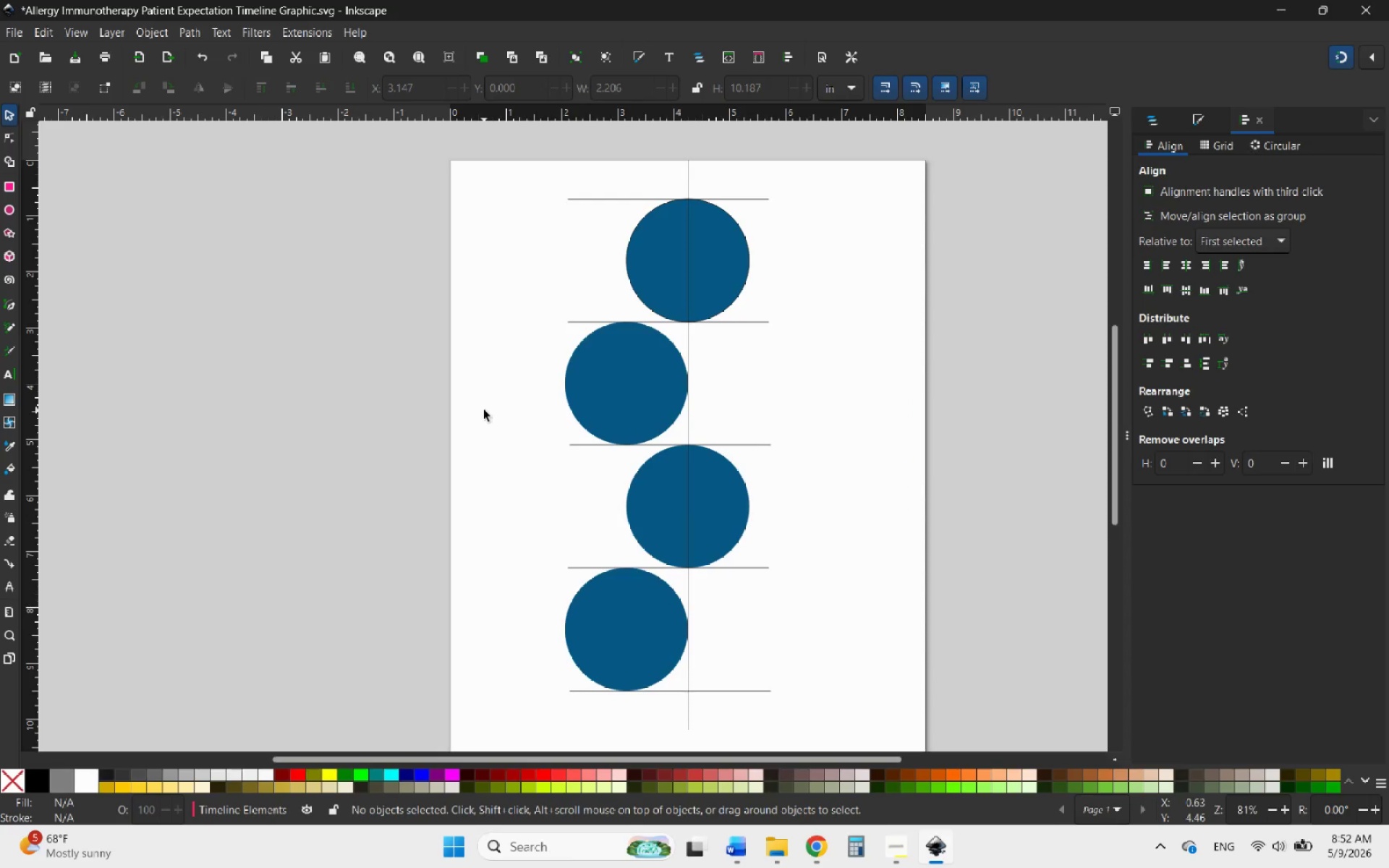 
left_click([817, 848])
 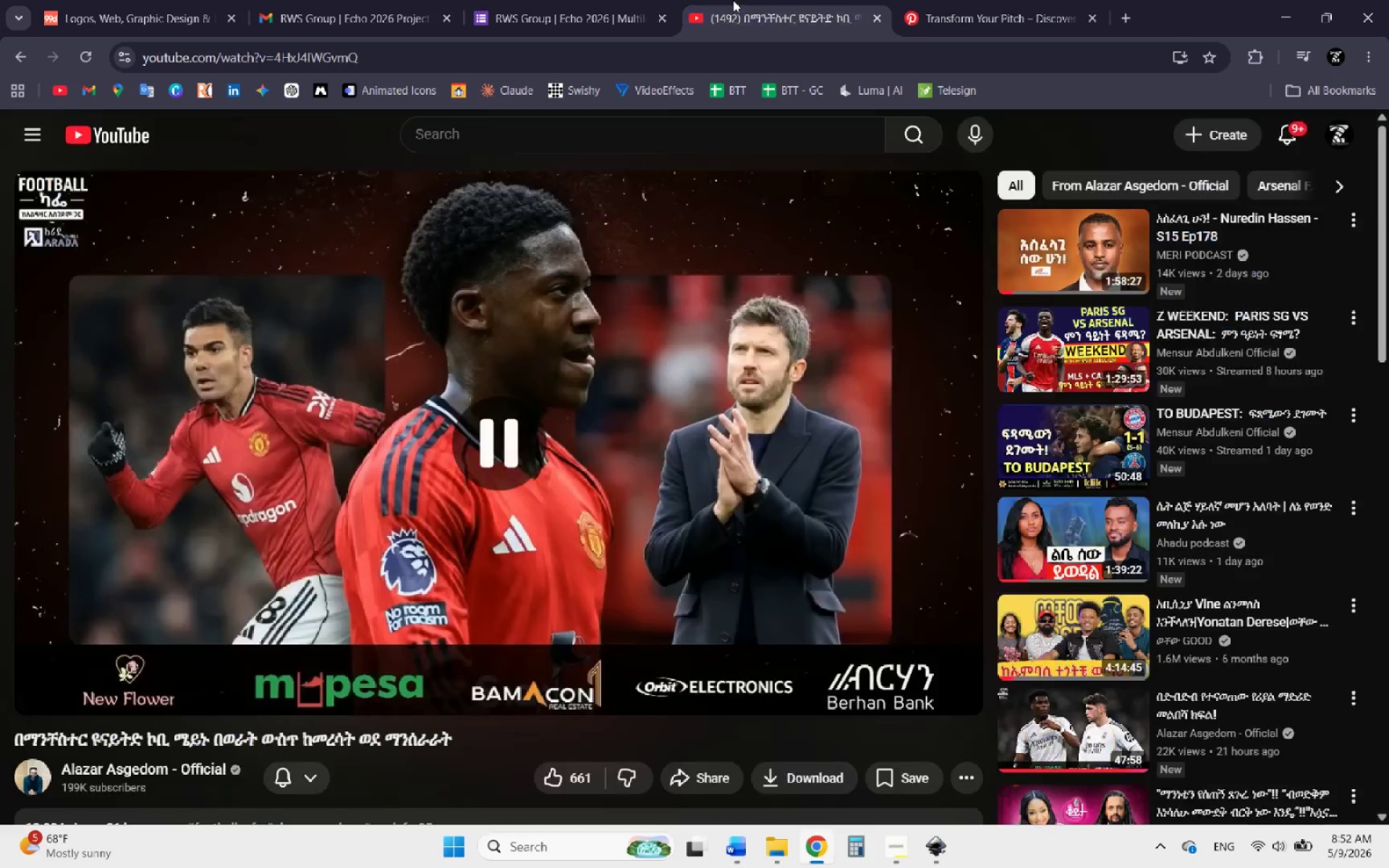 
double_click([622, 483])
 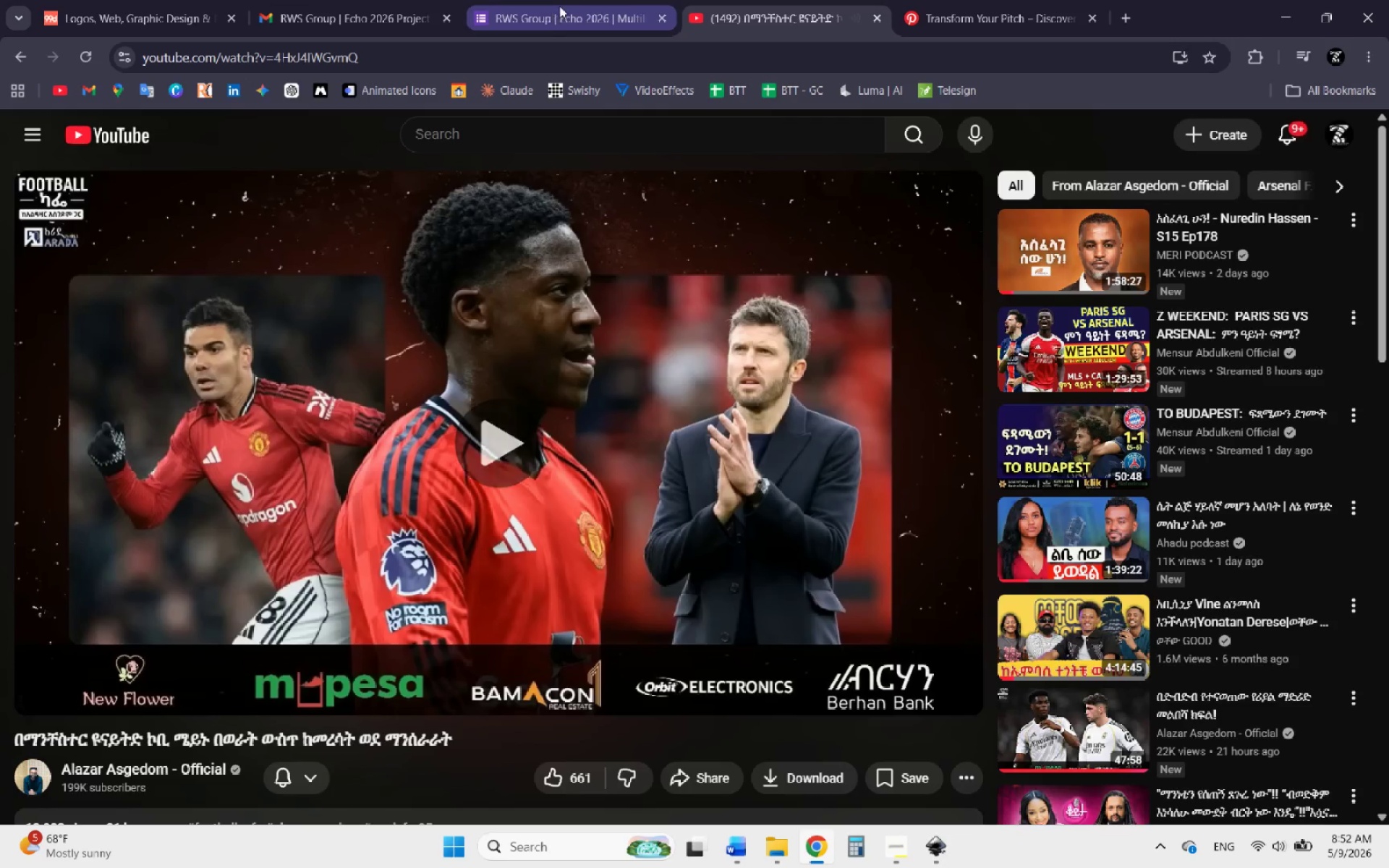 
left_click([560, 7])
 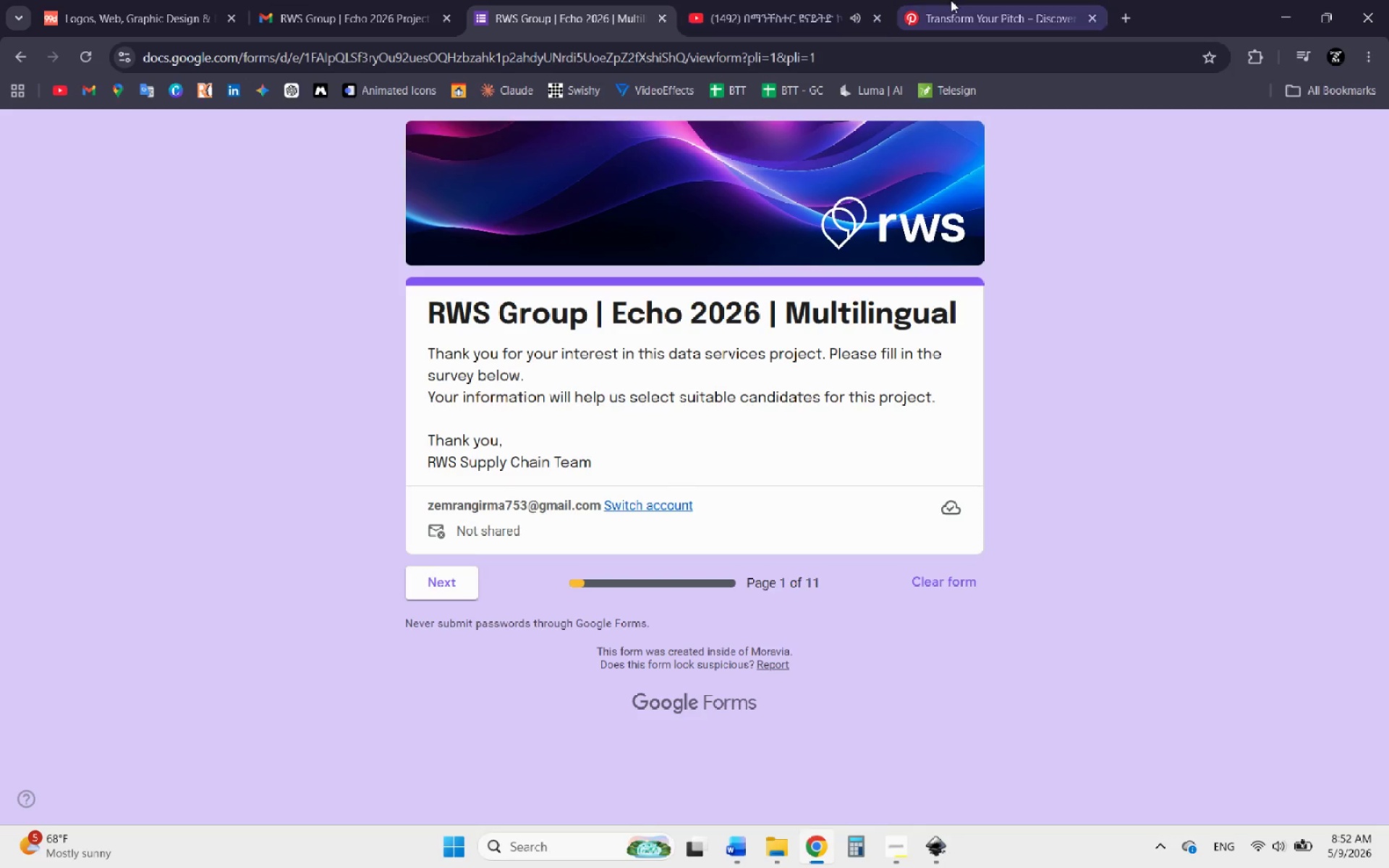 
left_click([951, 0])
 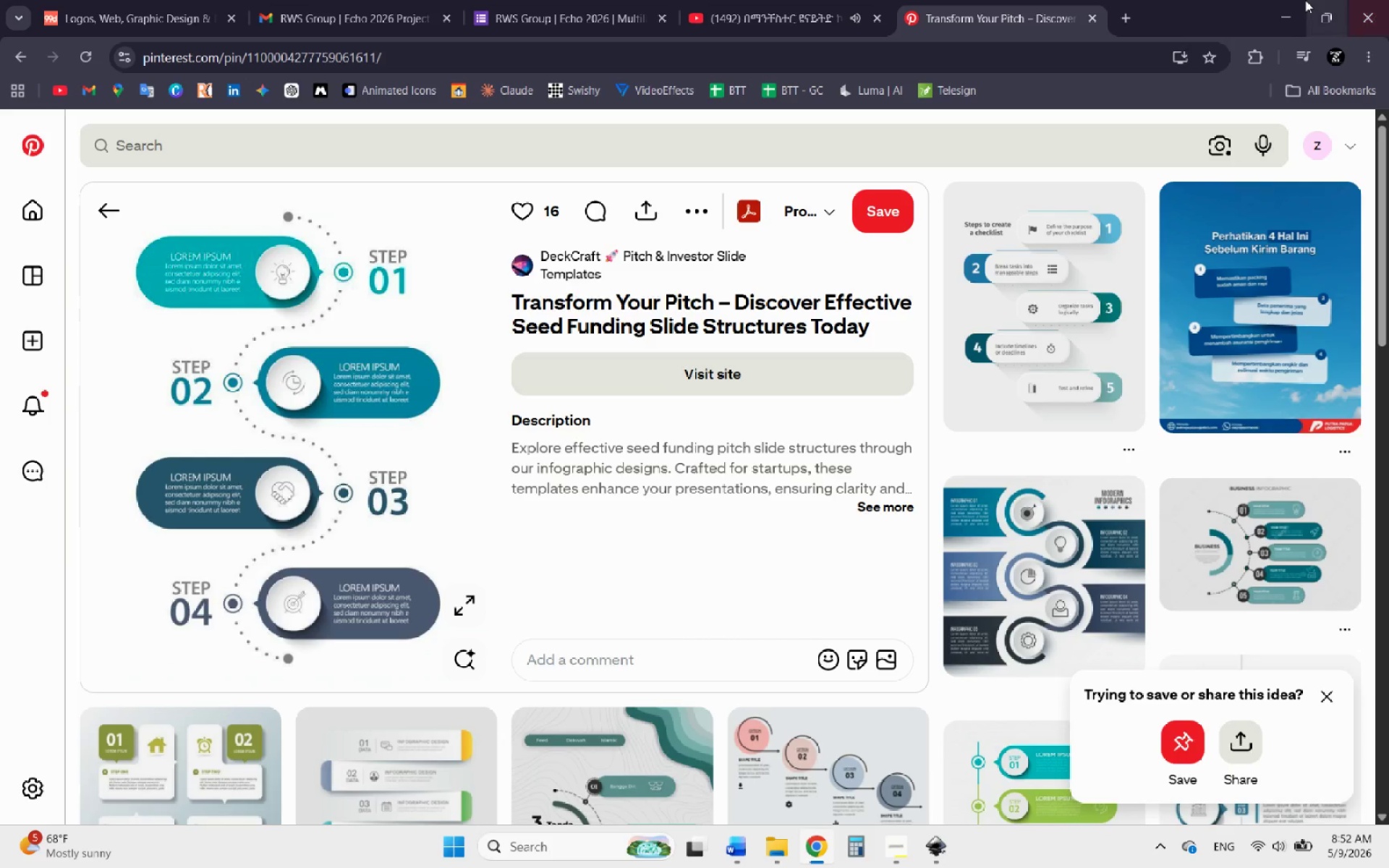 
left_click([1294, 1])
 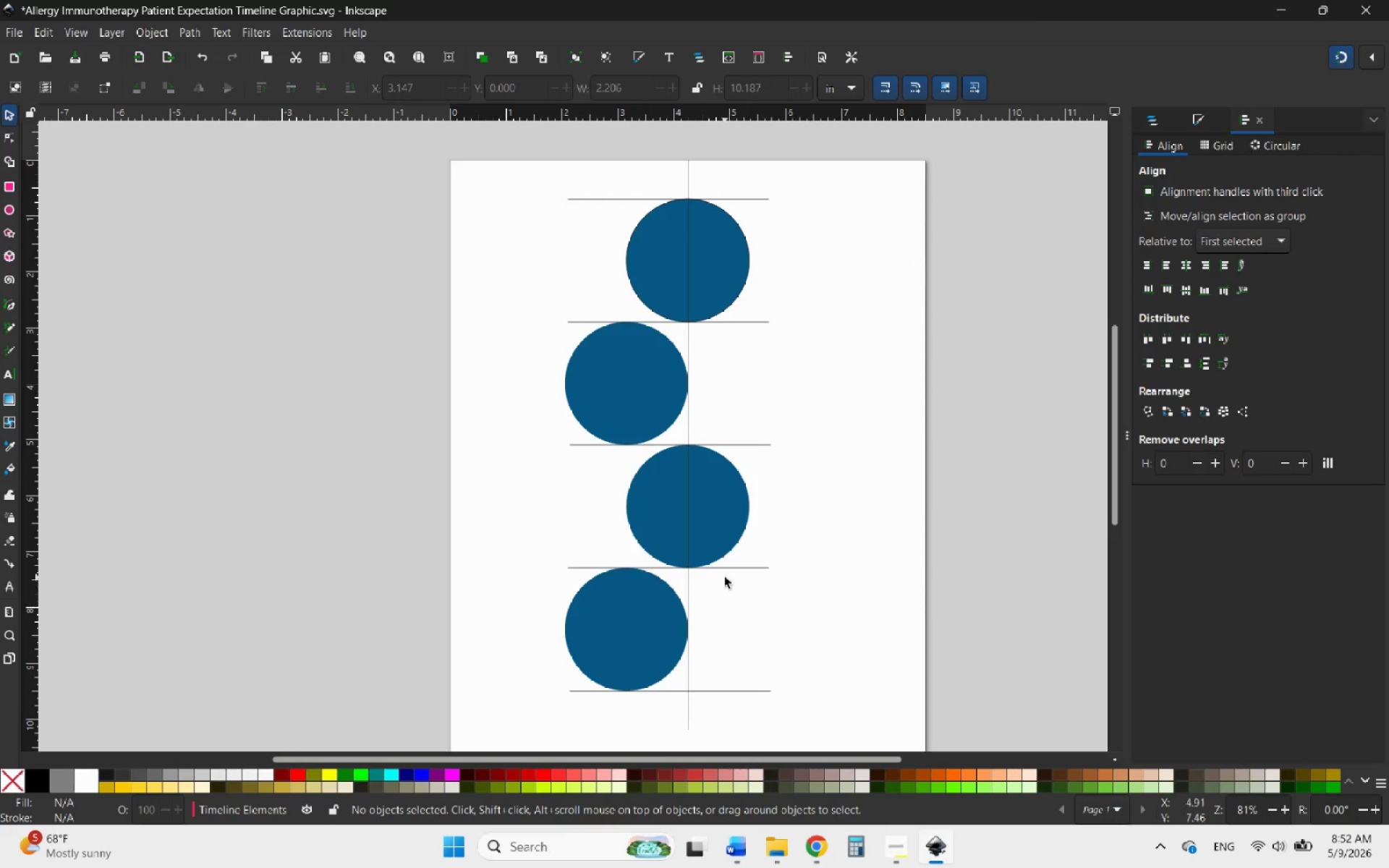 
hold_key(key=ControlLeft, duration=0.58)
scroll: coordinate [735, 603], scroll_direction: down, amount: 1.0
 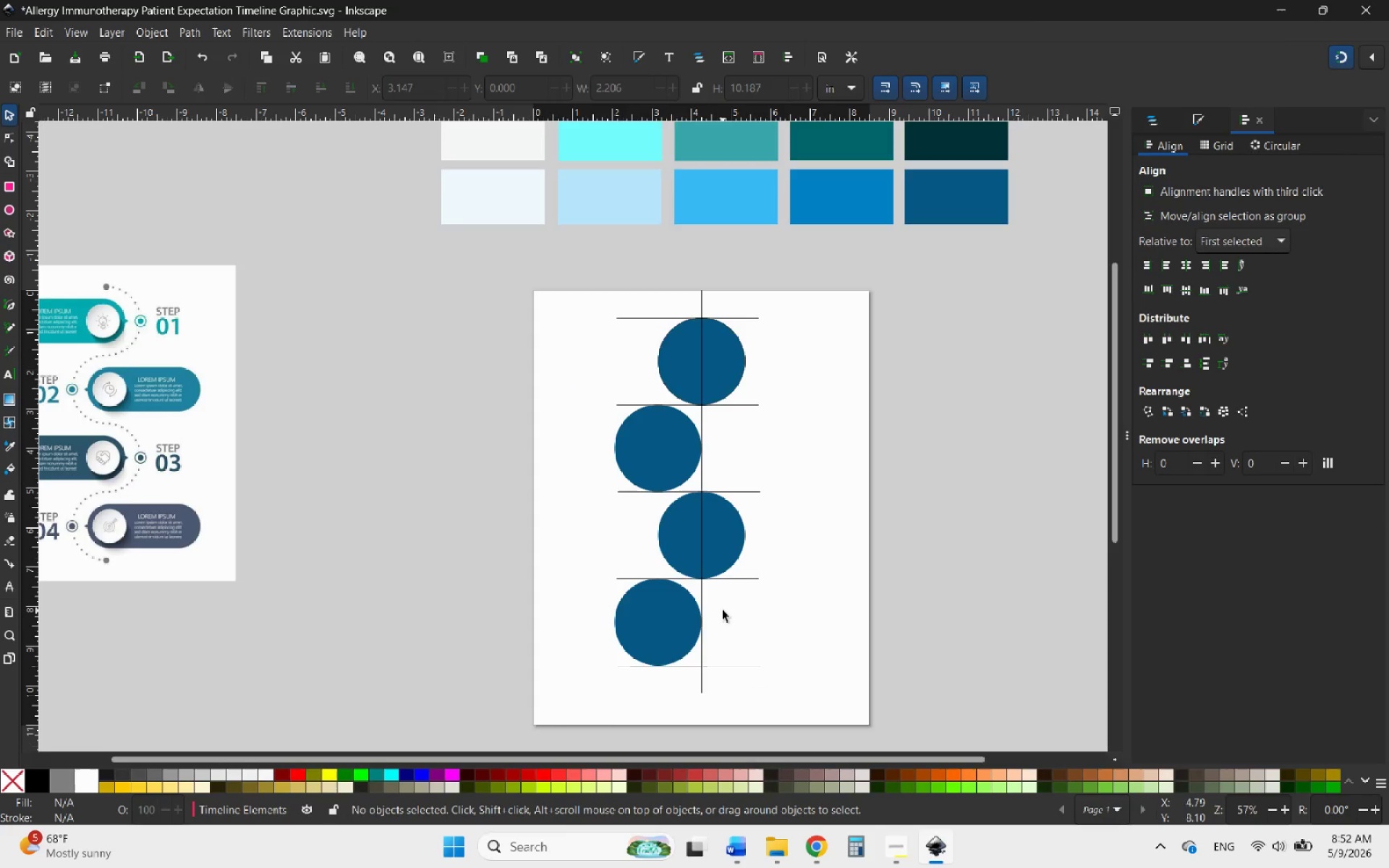 
wait(6.18)
 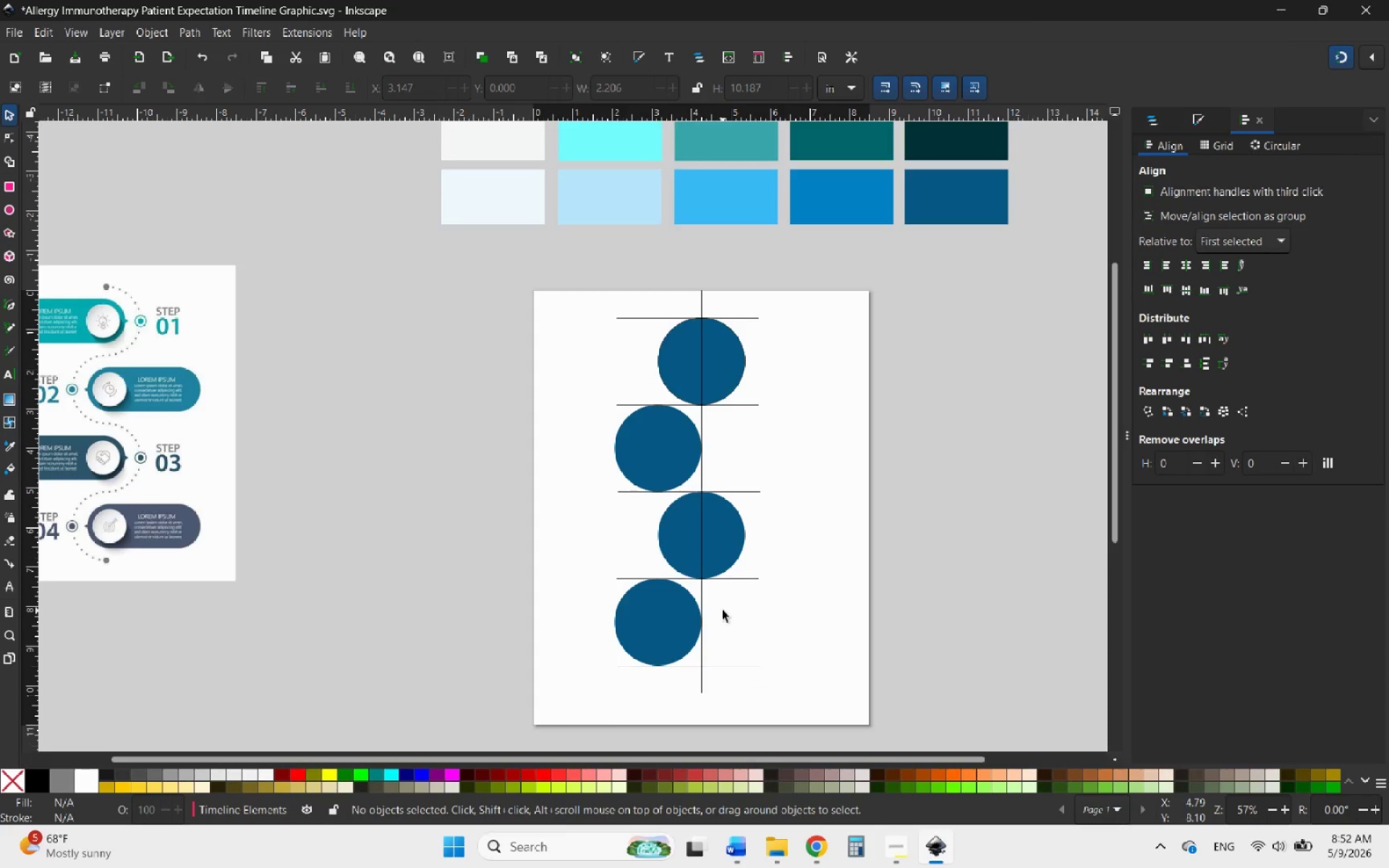 
hold_key(key=ControlLeft, duration=1.0)
scroll: coordinate [169, 562], scroll_direction: down, amount: 2.0
 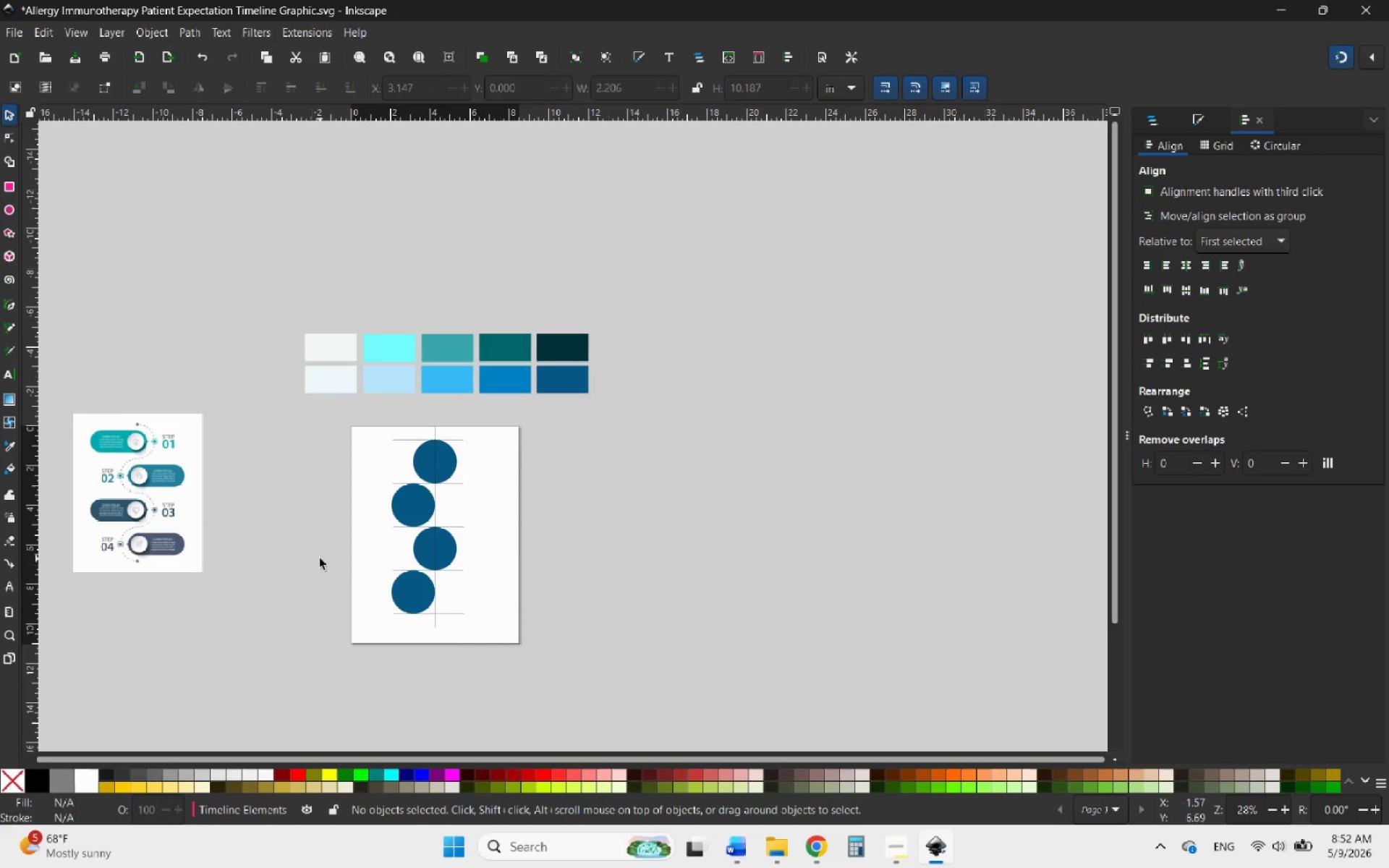 
hold_key(key=ControlLeft, duration=2.09)
scroll: coordinate [83, 562], scroll_direction: up, amount: 7.0
 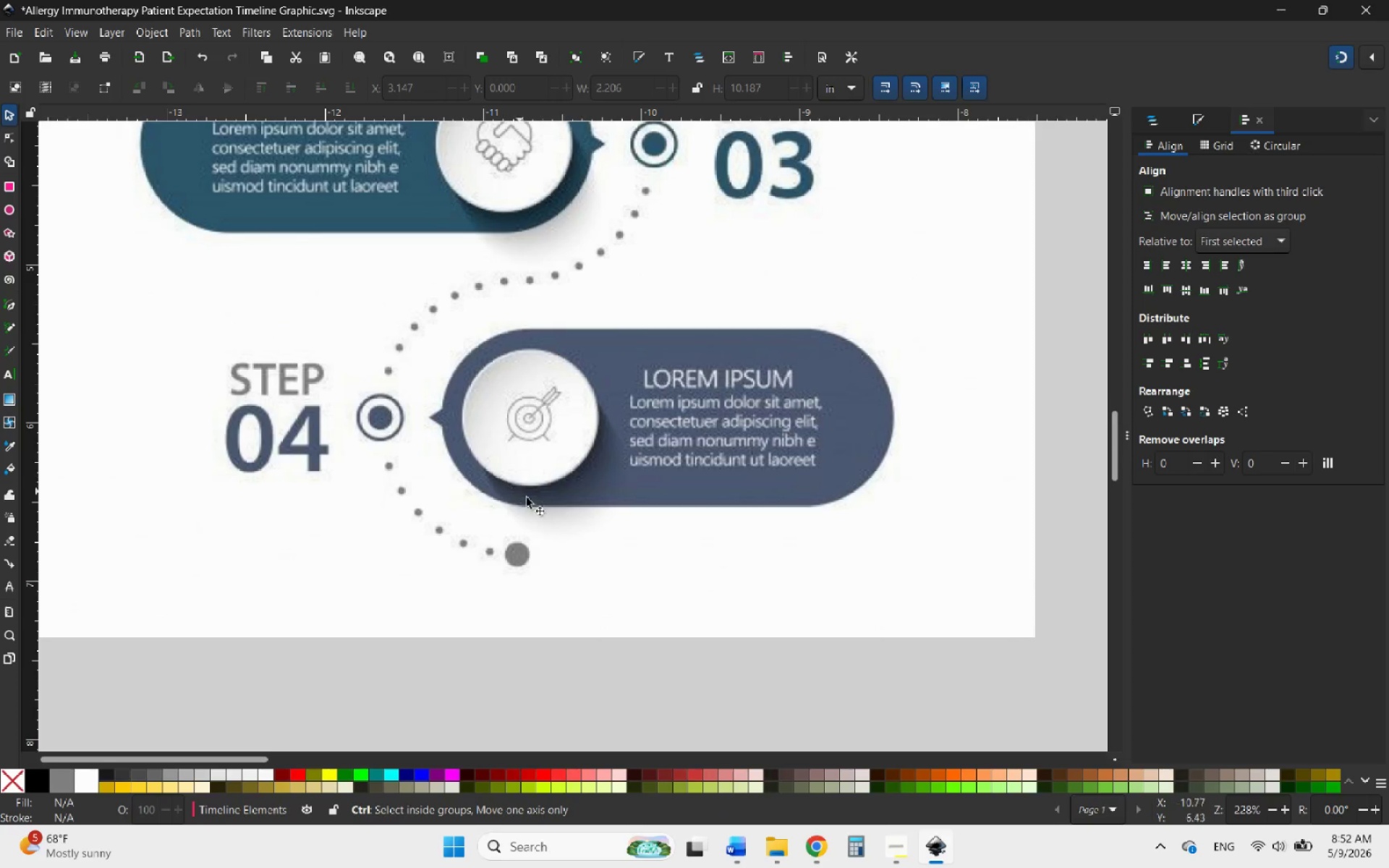 
scroll: coordinate [504, 579], scroll_direction: down, amount: 2.0
 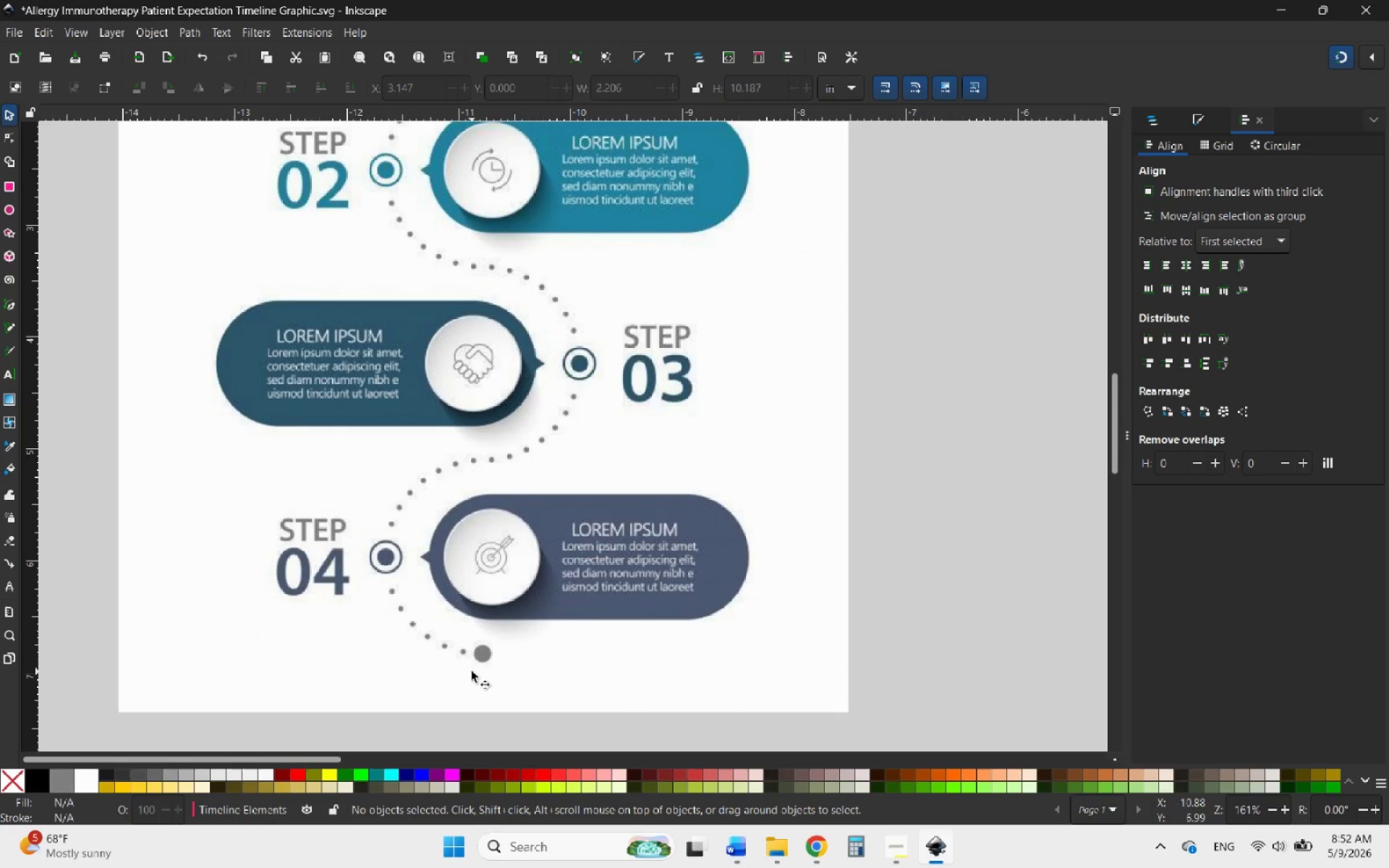 
hold_key(key=ControlLeft, duration=4.55)
scroll: coordinate [619, 559], scroll_direction: down, amount: 9.0
 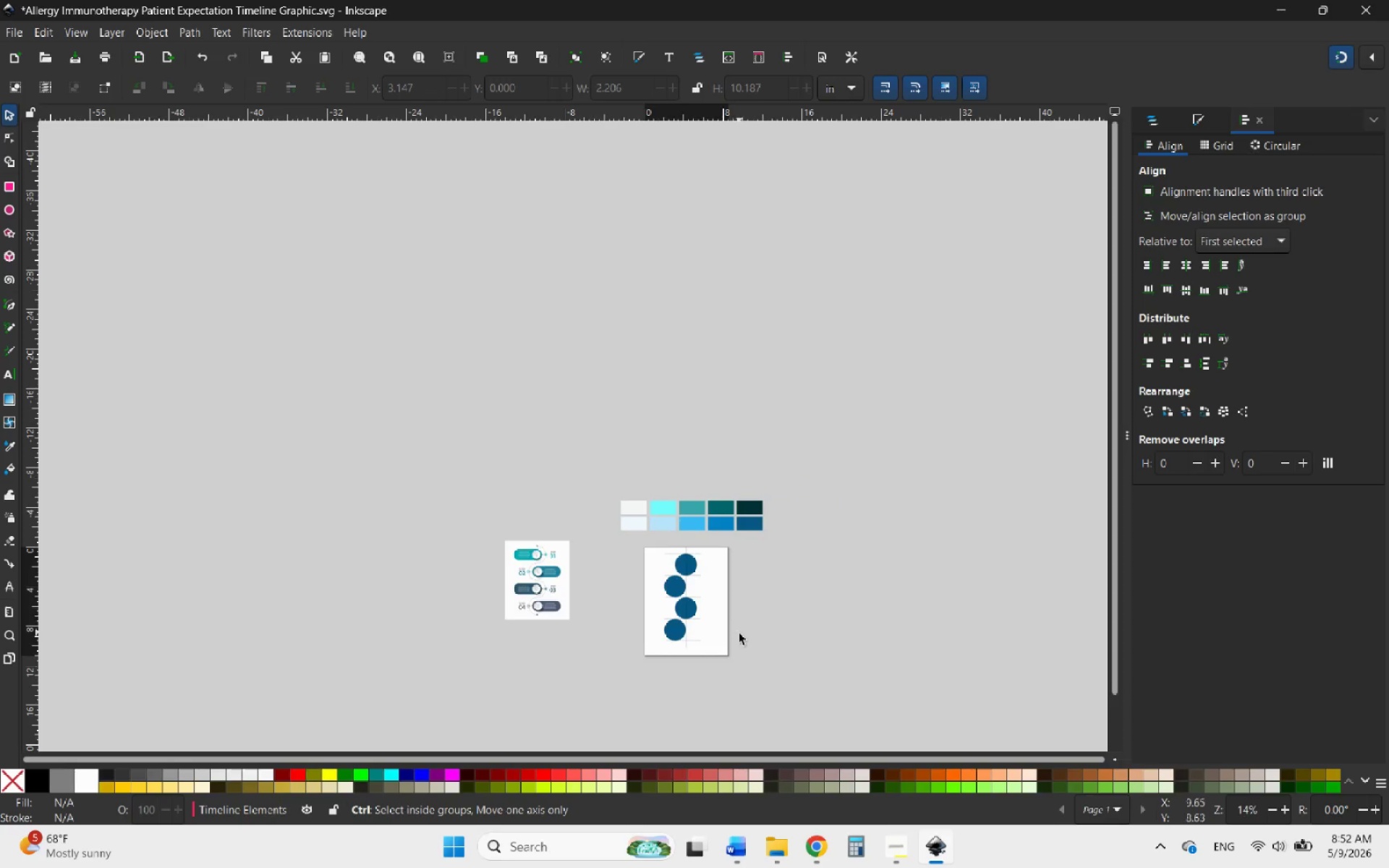 
scroll: coordinate [519, 357], scroll_direction: up, amount: 8.0
 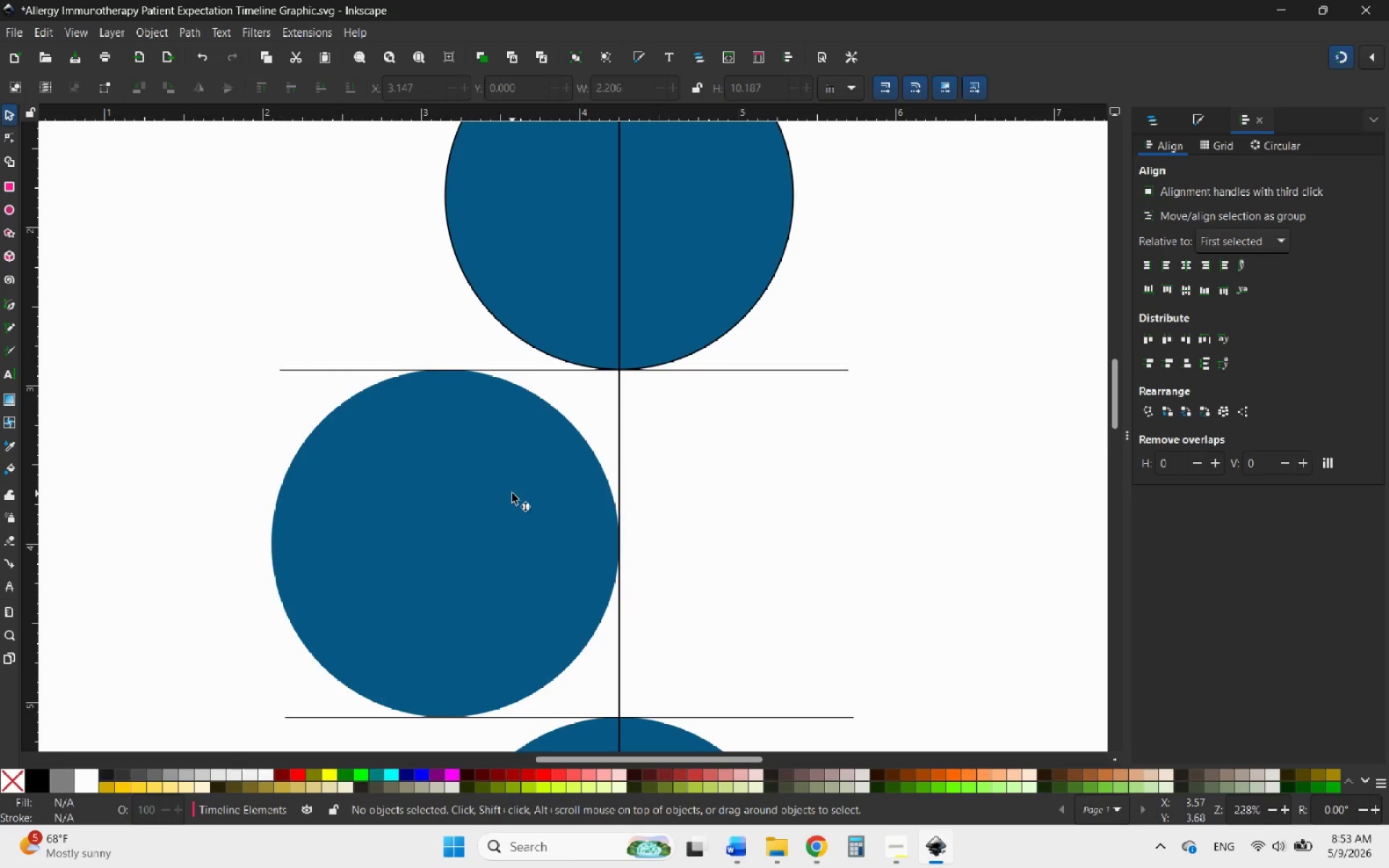 
left_click_drag(start_coordinate=[515, 495], to_coordinate=[684, 501])
 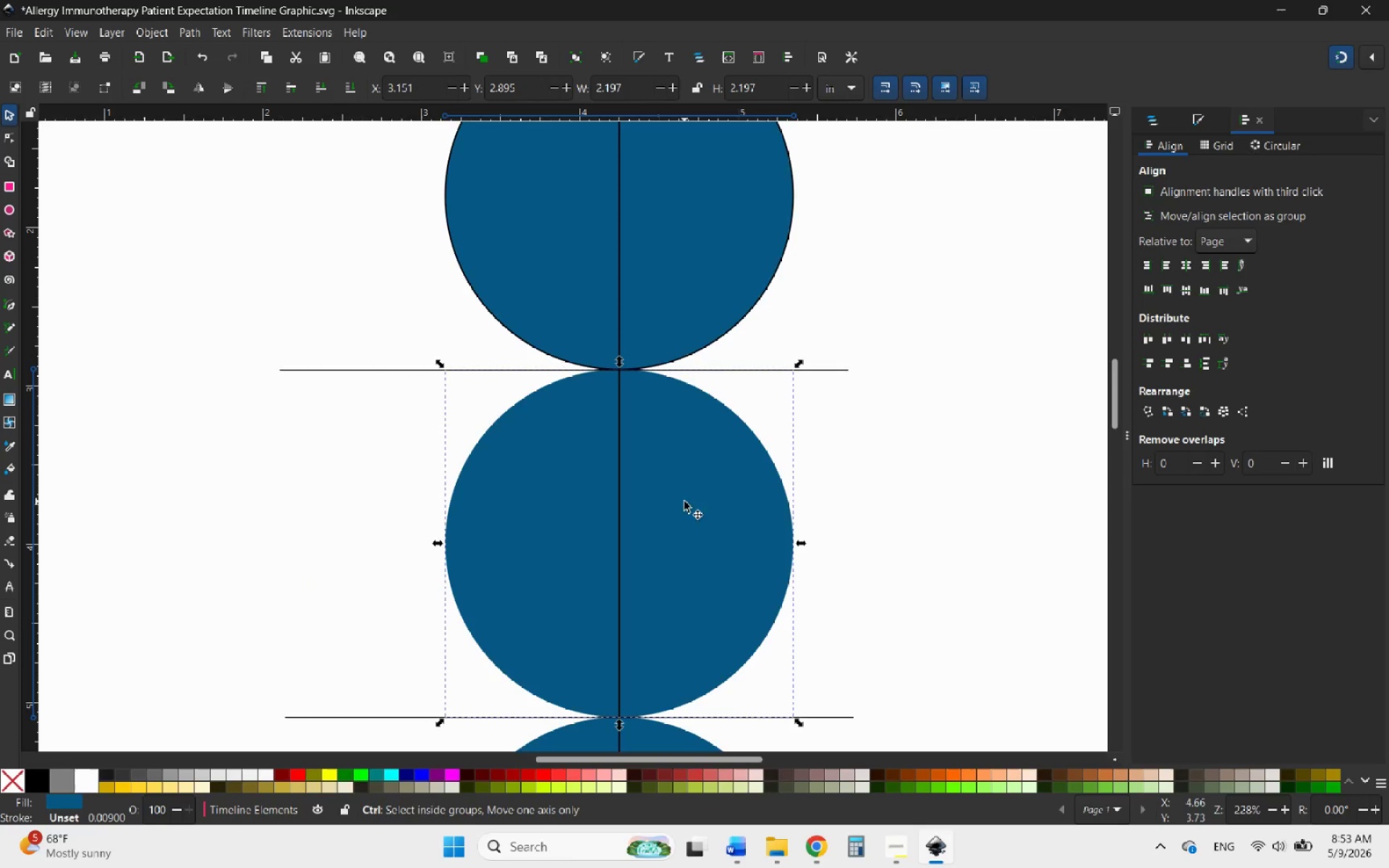 
hold_key(key=ControlLeft, duration=2.97)
scroll: coordinate [739, 496], scroll_direction: down, amount: 5.0
 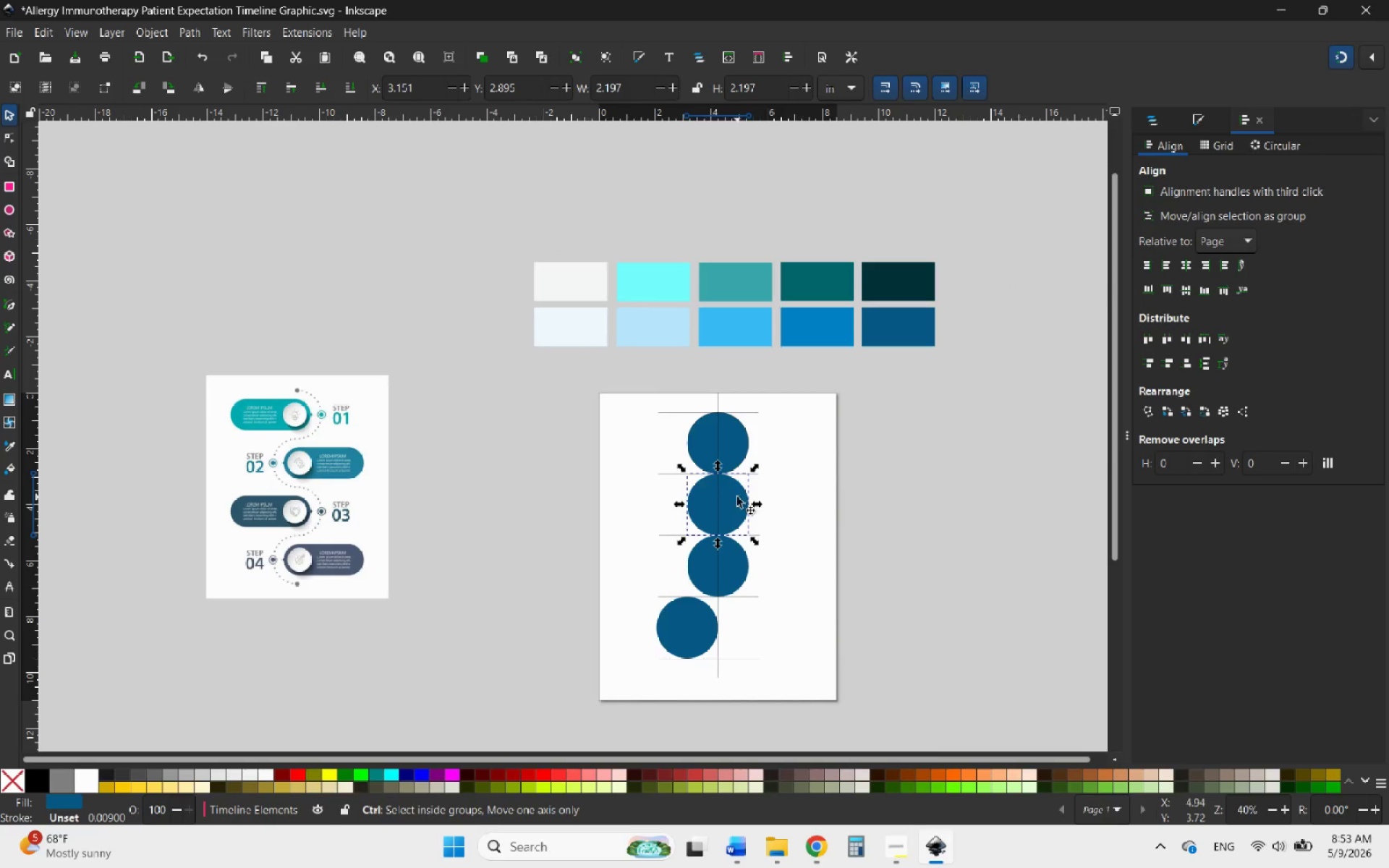 
scroll: coordinate [702, 488], scroll_direction: up, amount: 1.0
 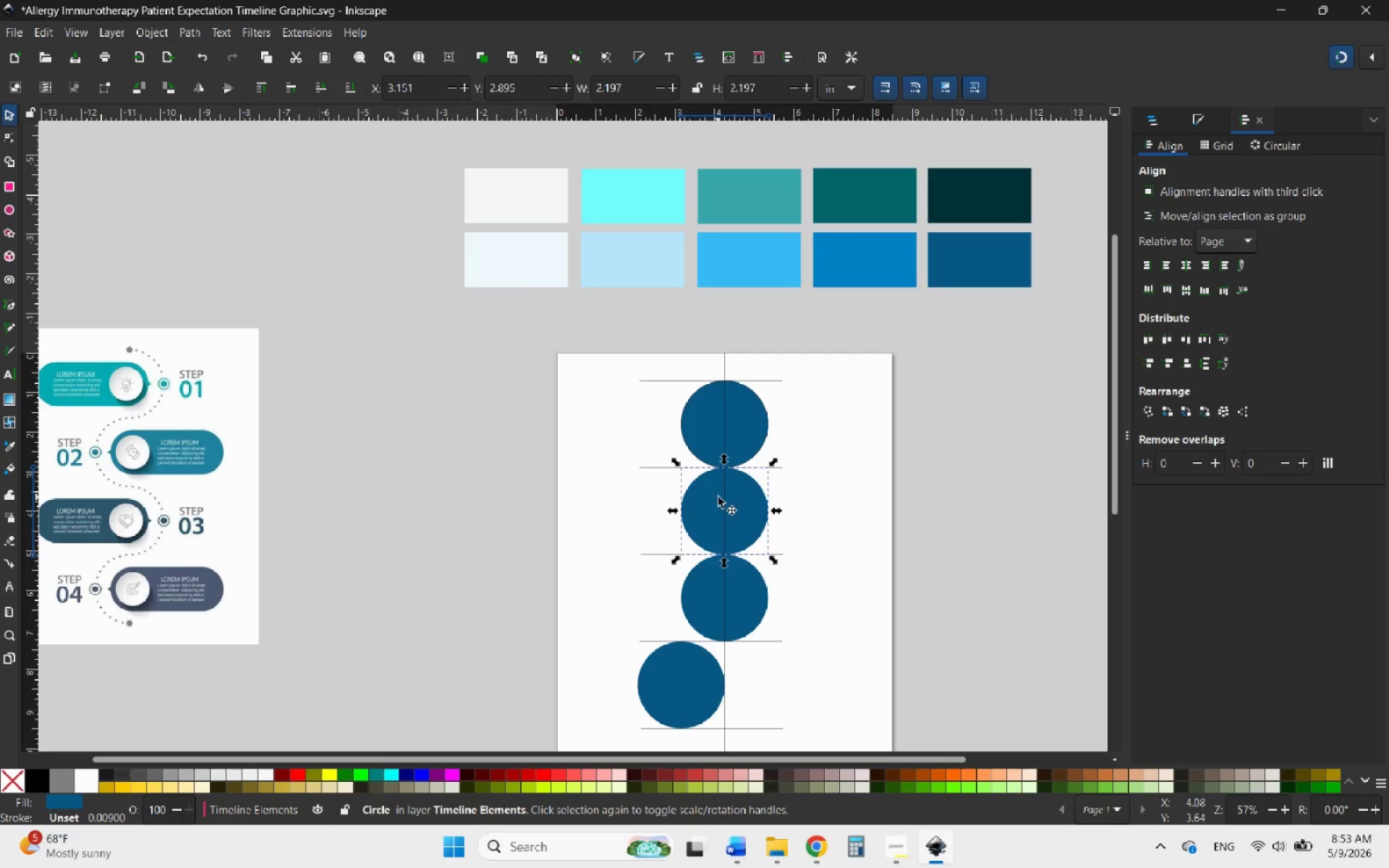 
left_click_drag(start_coordinate=[736, 500], to_coordinate=[688, 500])
 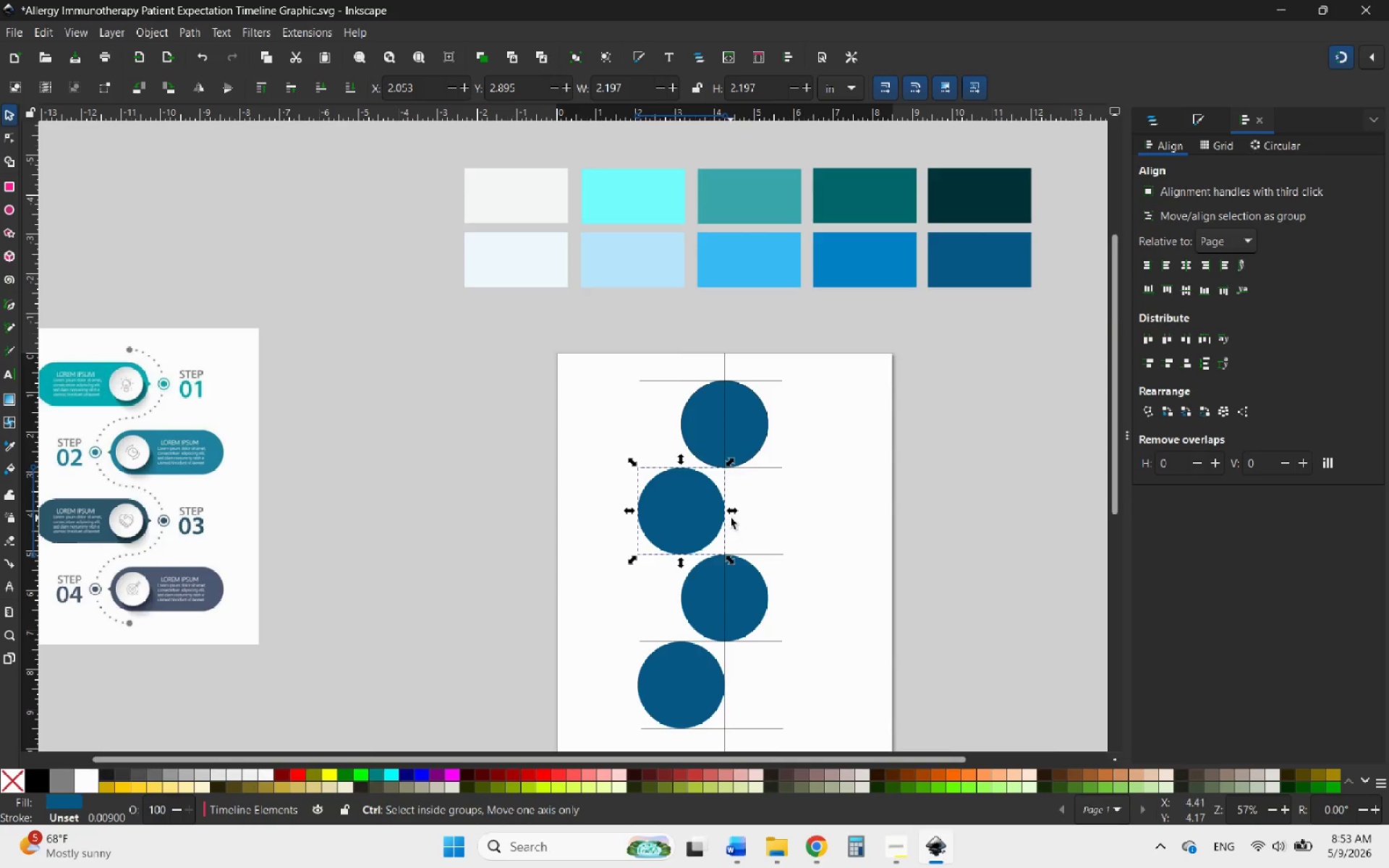 
hold_key(key=ControlLeft, duration=1.7)
 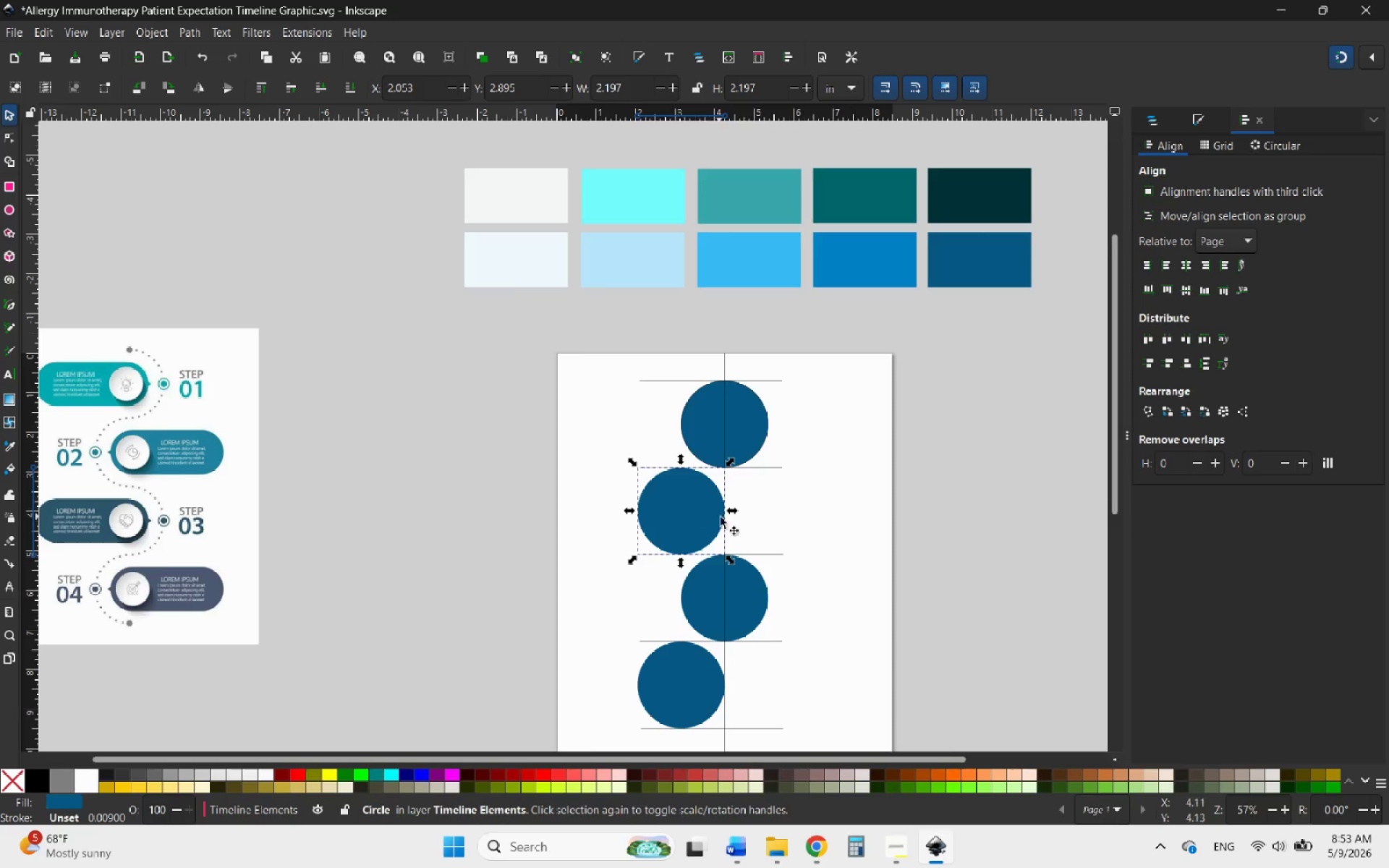 
hold_key(key=ControlLeft, duration=1.59)
scroll: coordinate [731, 518], scroll_direction: up, amount: 8.0
 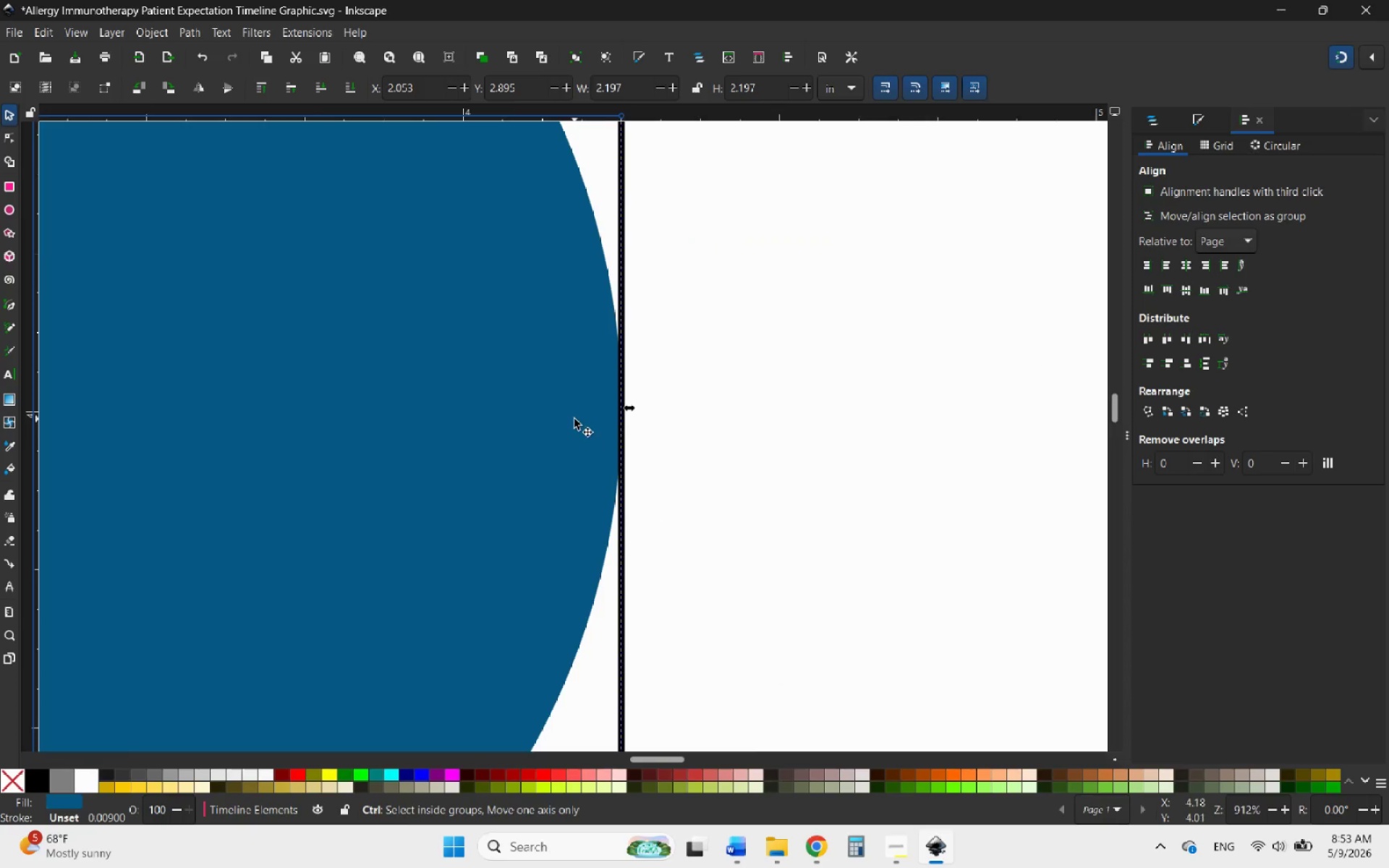 
left_click_drag(start_coordinate=[572, 419], to_coordinate=[564, 419])
 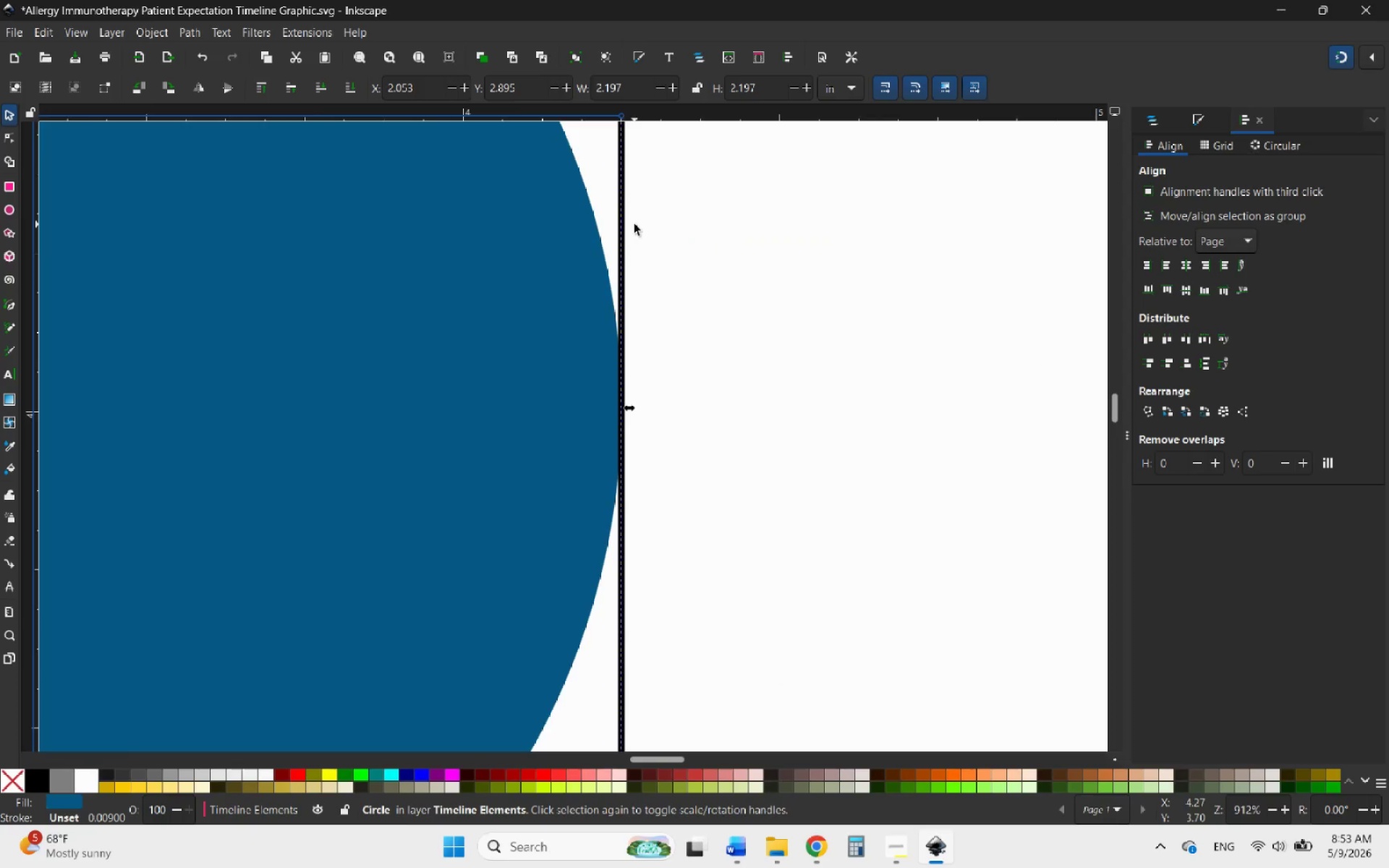 
left_click([625, 225])
 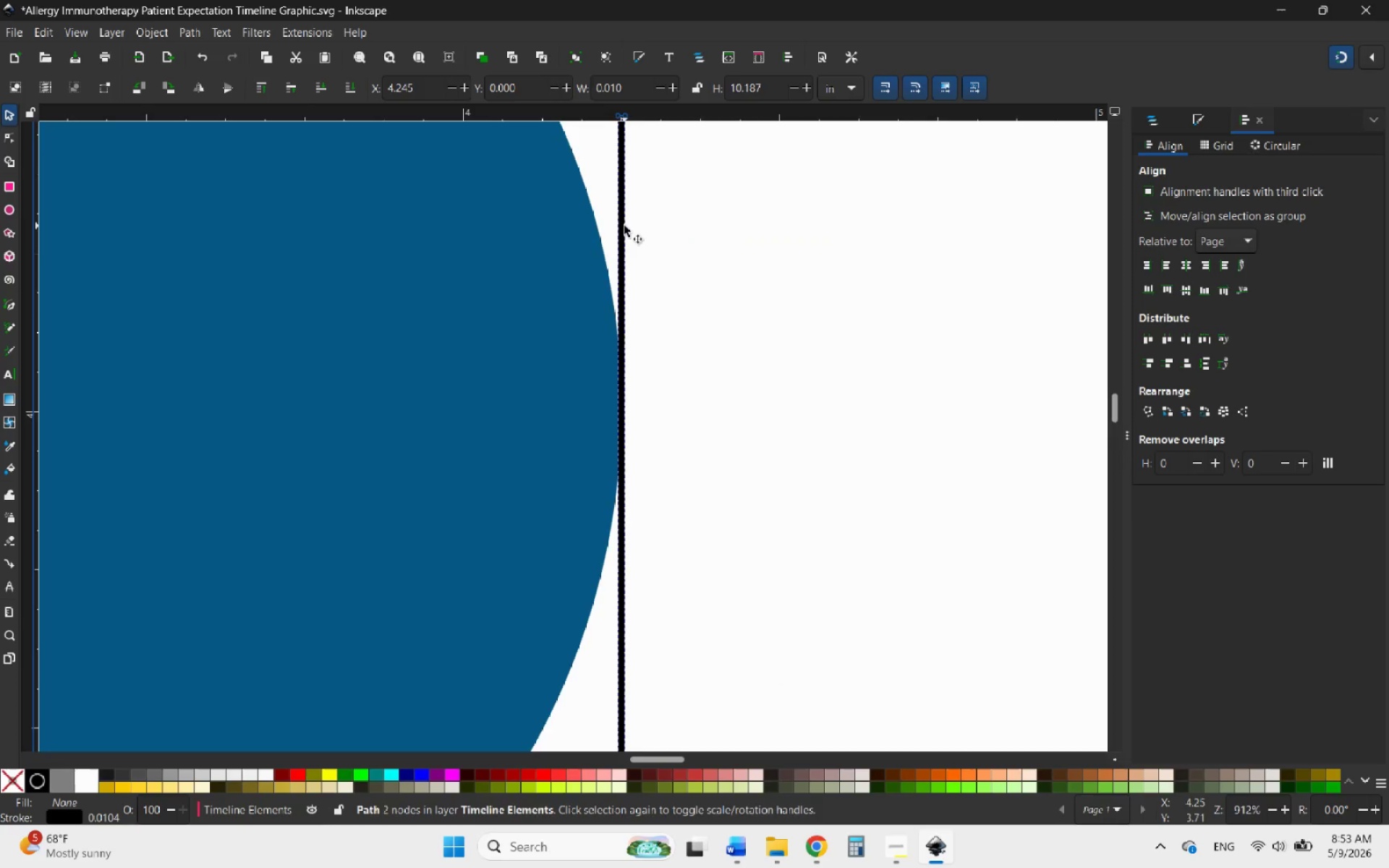 
hold_key(key=ControlLeft, duration=2.16)
scroll: coordinate [707, 367], scroll_direction: down, amount: 8.0
 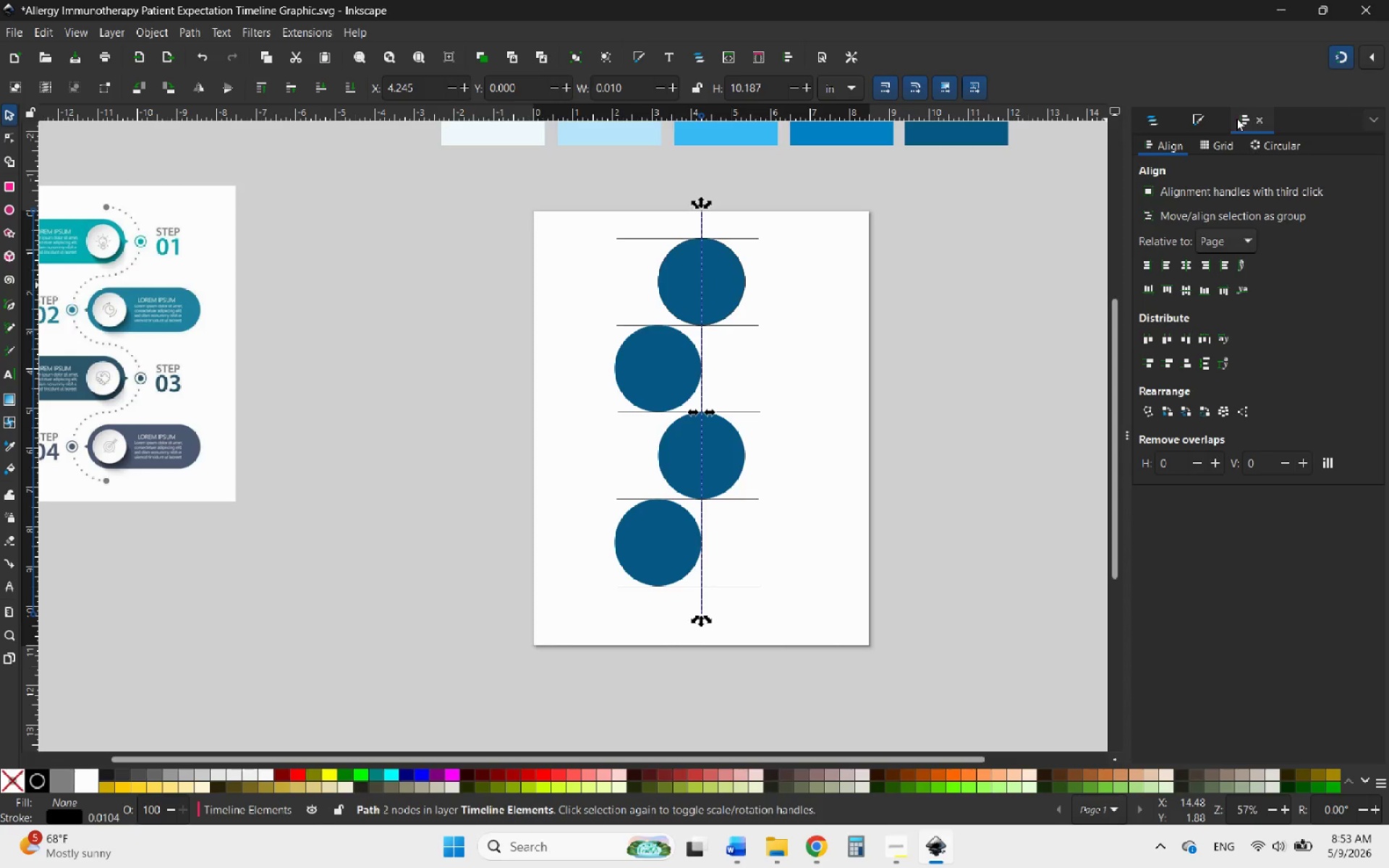 
left_click([1204, 118])
 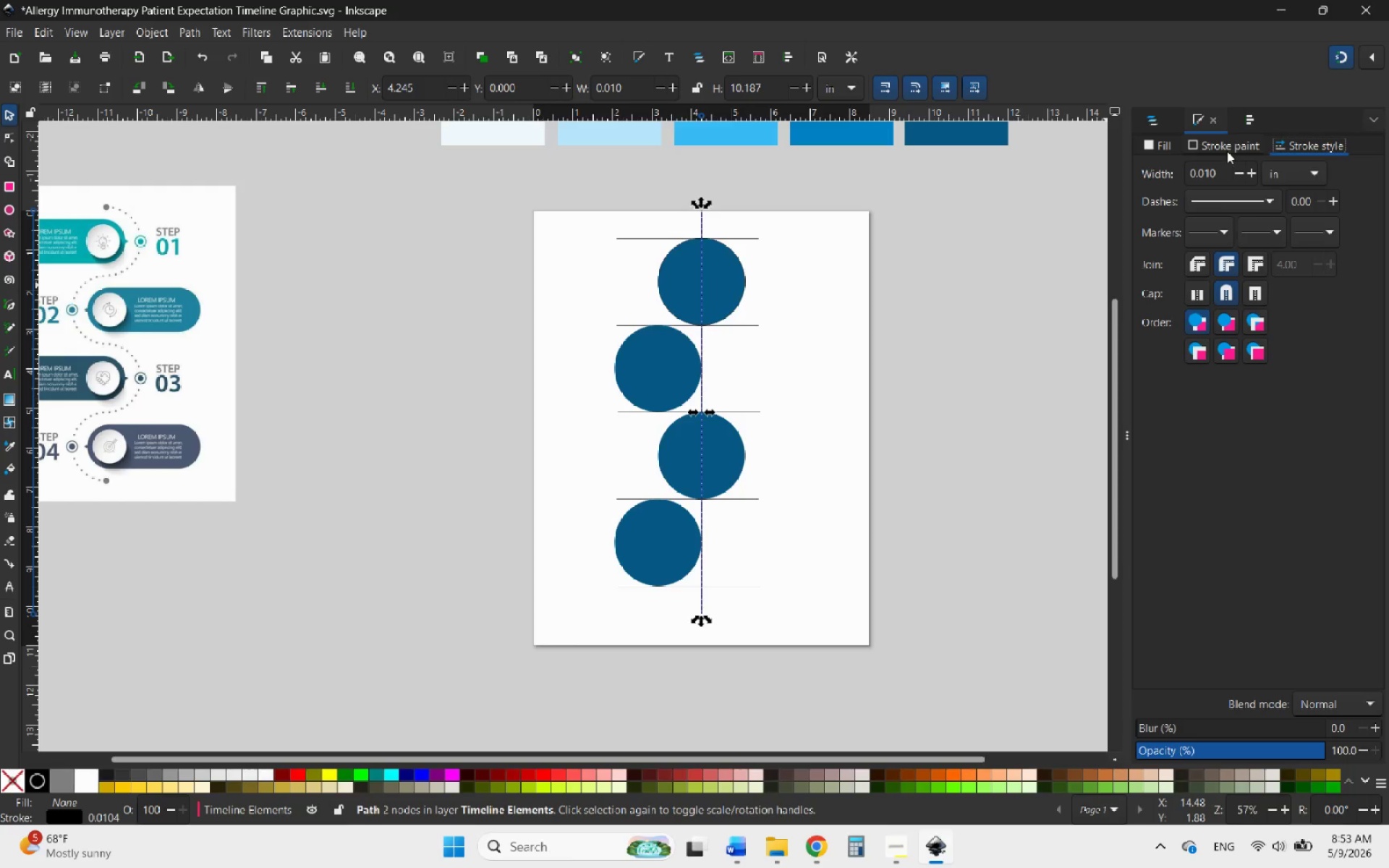 
left_click([1227, 151])
 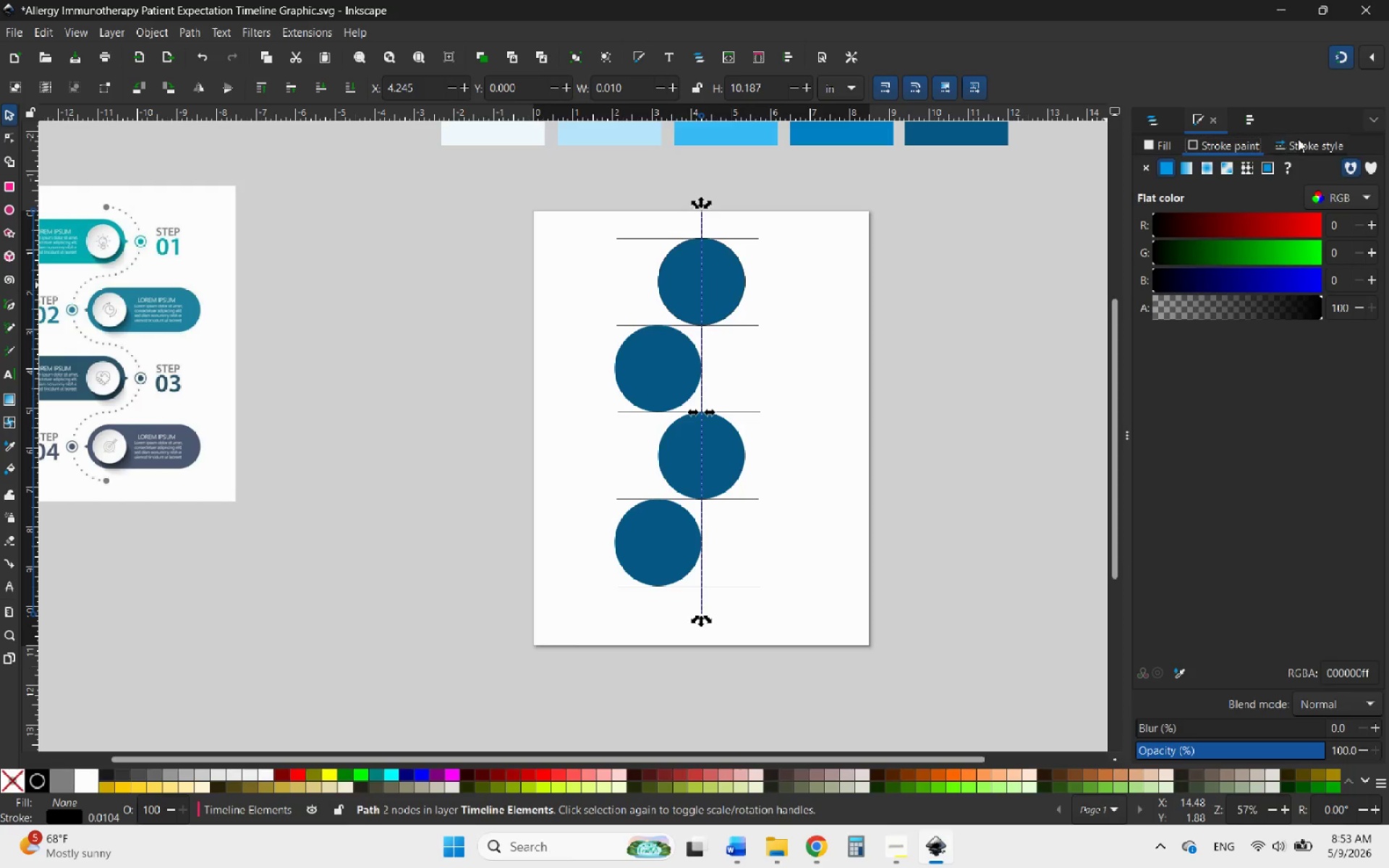 
left_click([1298, 139])
 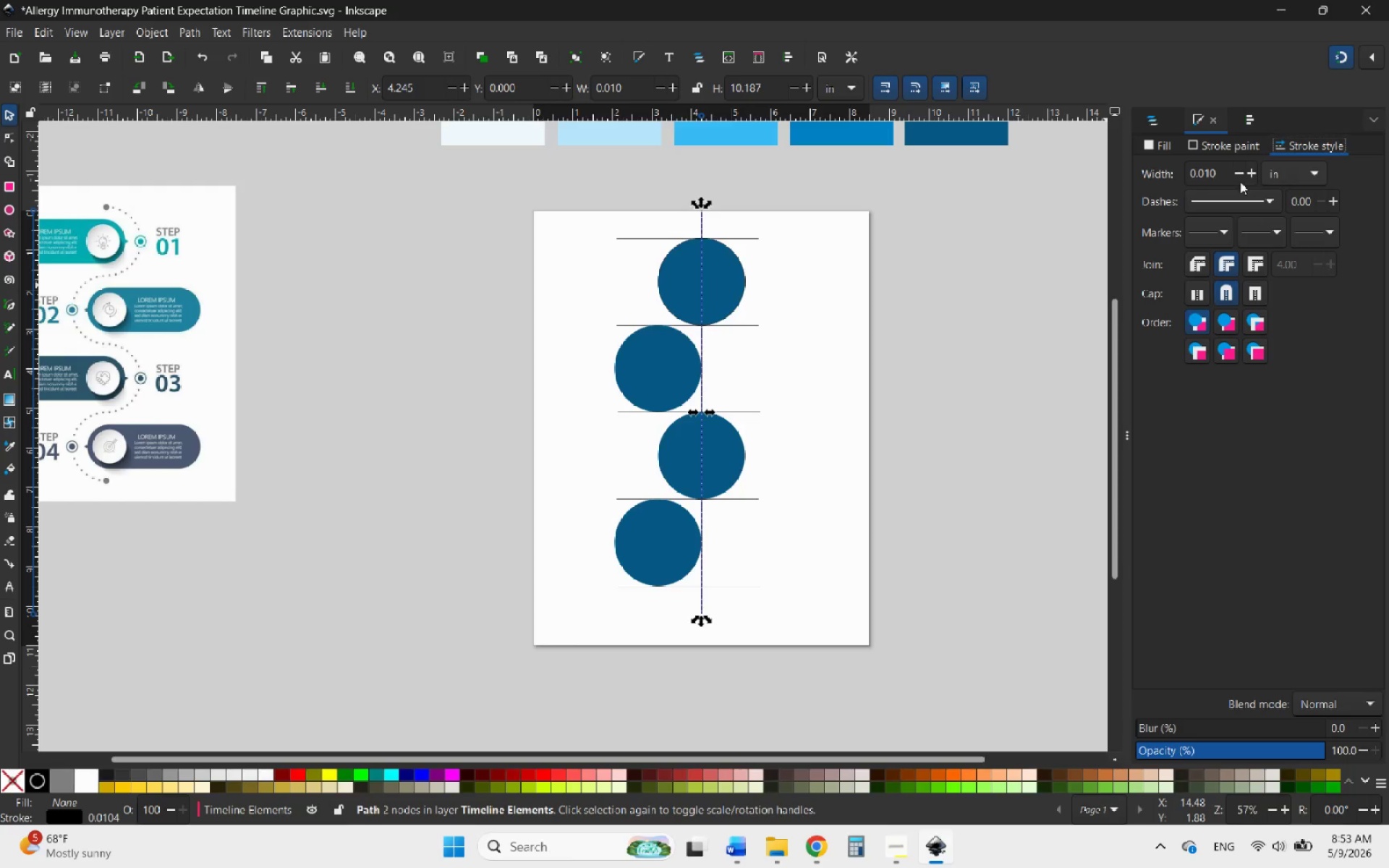 
left_click_drag(start_coordinate=[1219, 177], to_coordinate=[1202, 177])
 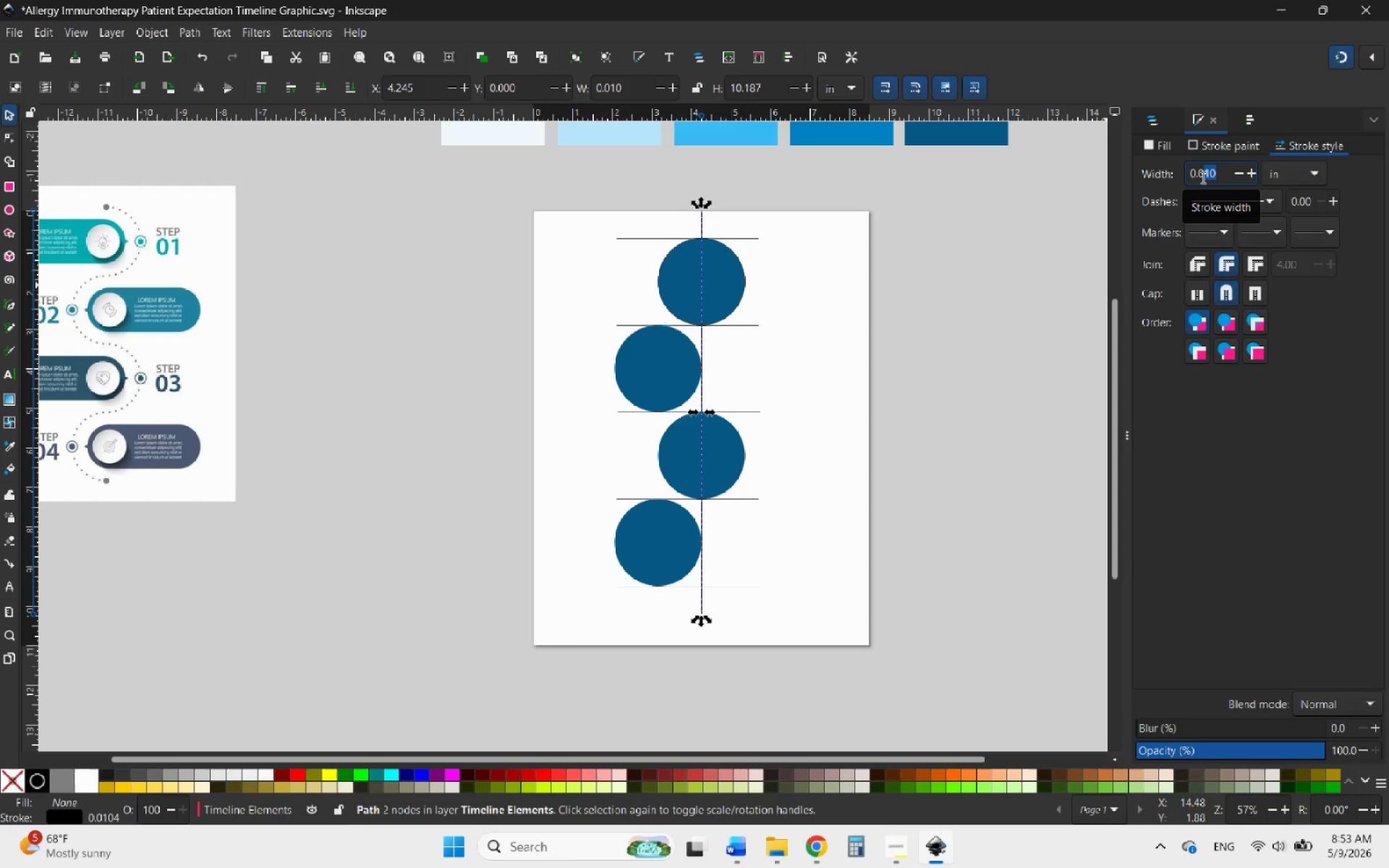 
type(08)
 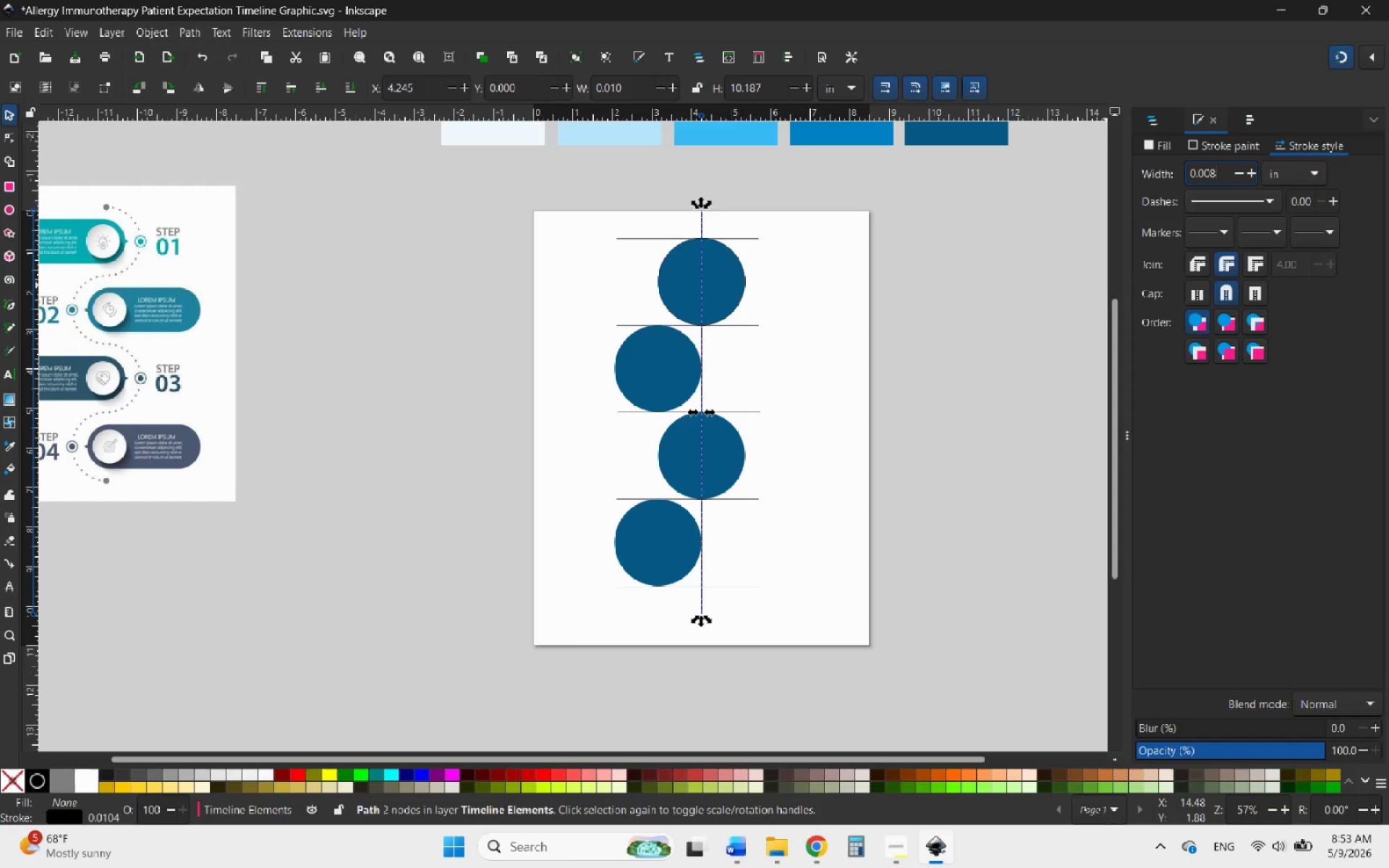 
key(Enter)
 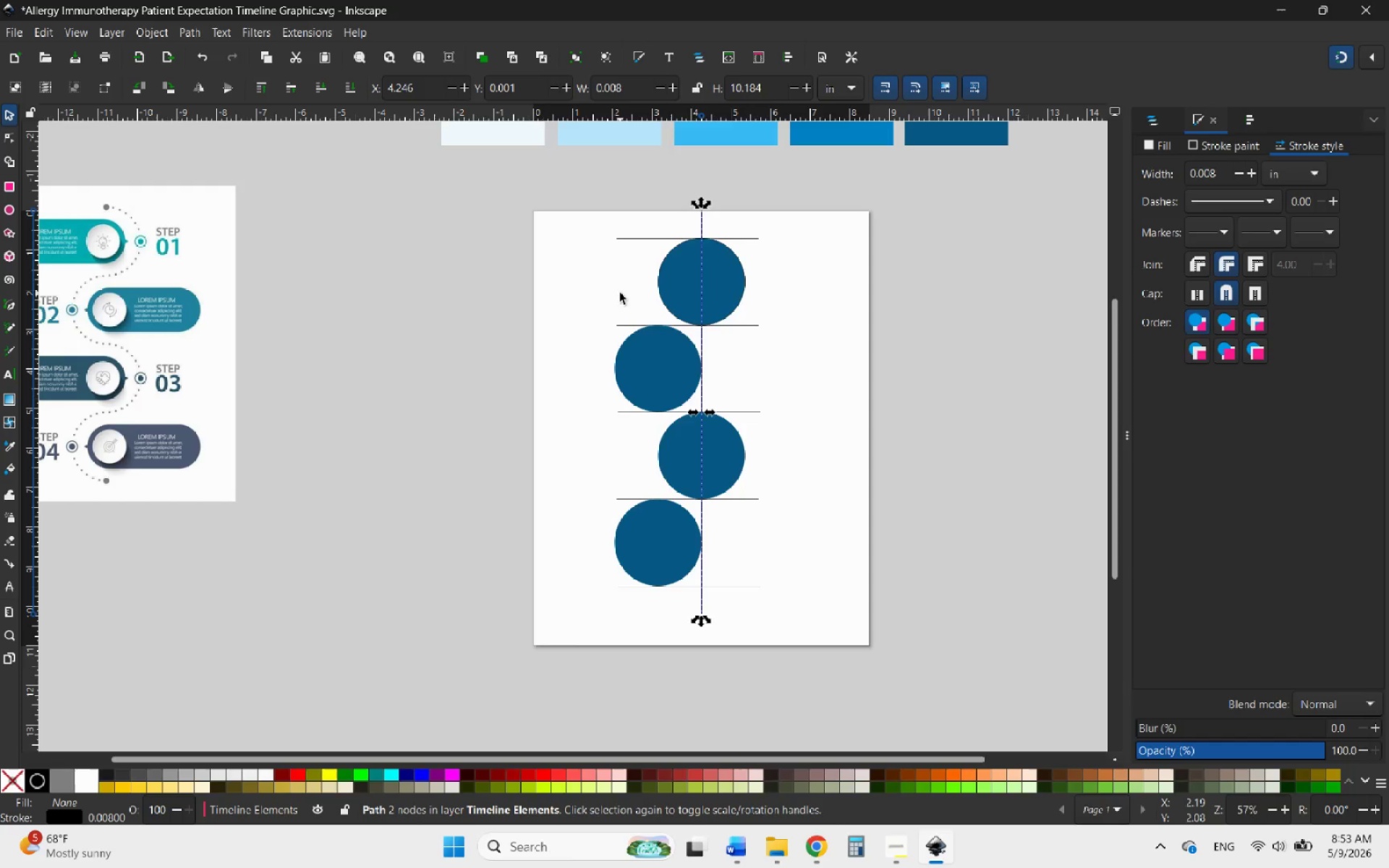 
hold_key(key=ControlLeft, duration=3.06)
scroll: coordinate [645, 365], scroll_direction: up, amount: 7.0
 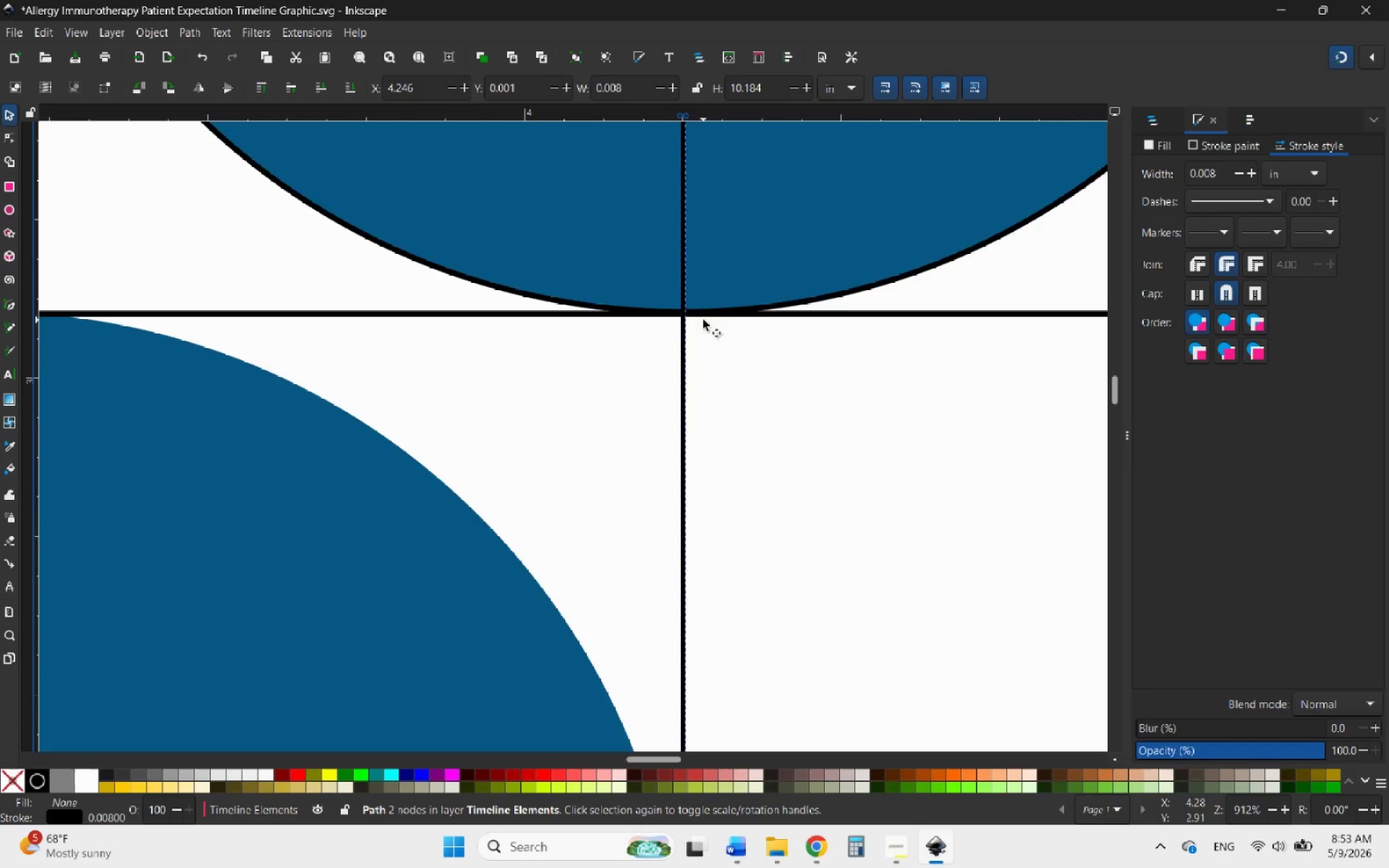 
scroll: coordinate [687, 324], scroll_direction: down, amount: 10.0
 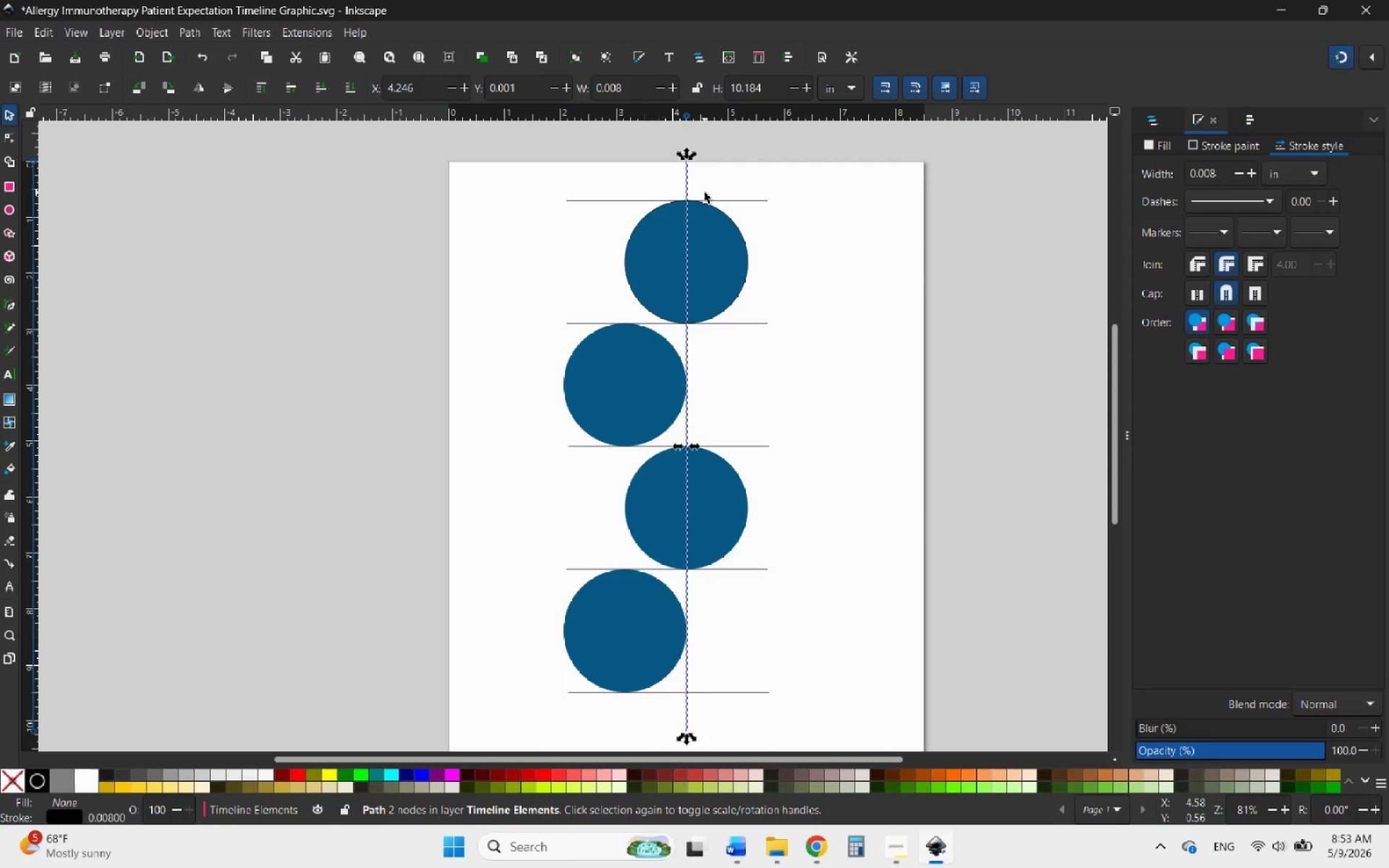 
left_click([737, 200])
 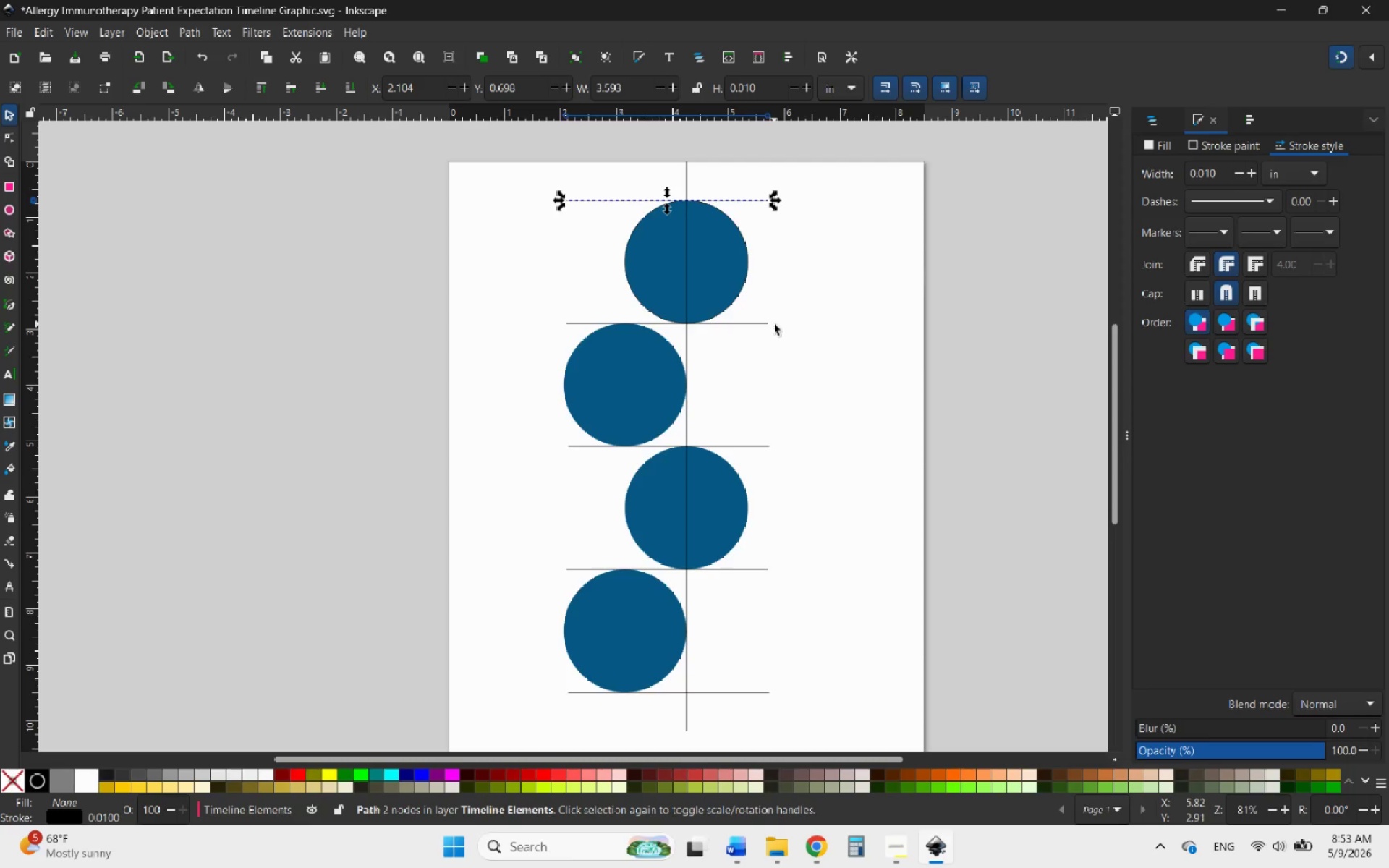 
hold_key(key=ShiftLeft, duration=5.7)
left_click([757, 324])
 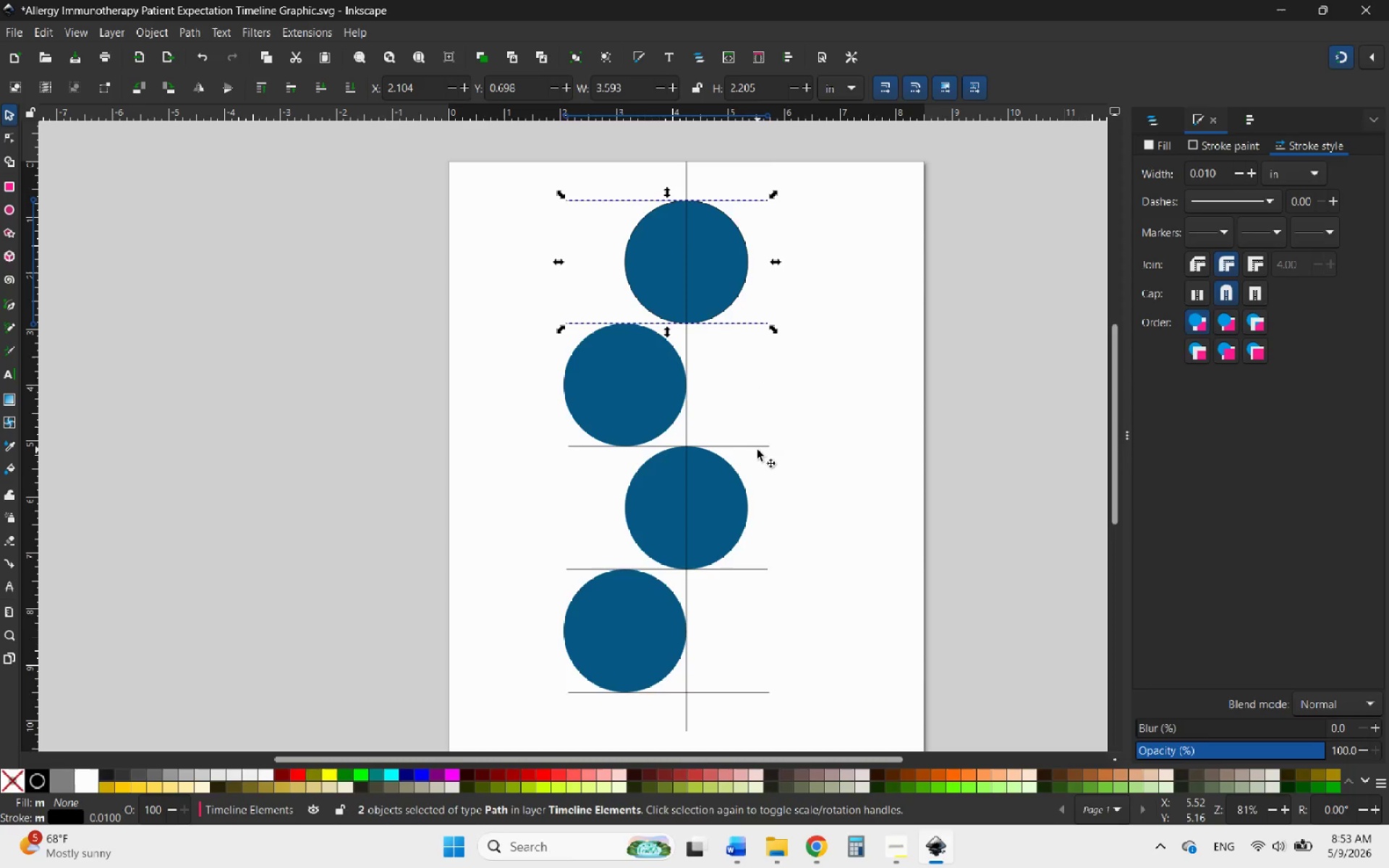 
left_click([748, 447])
 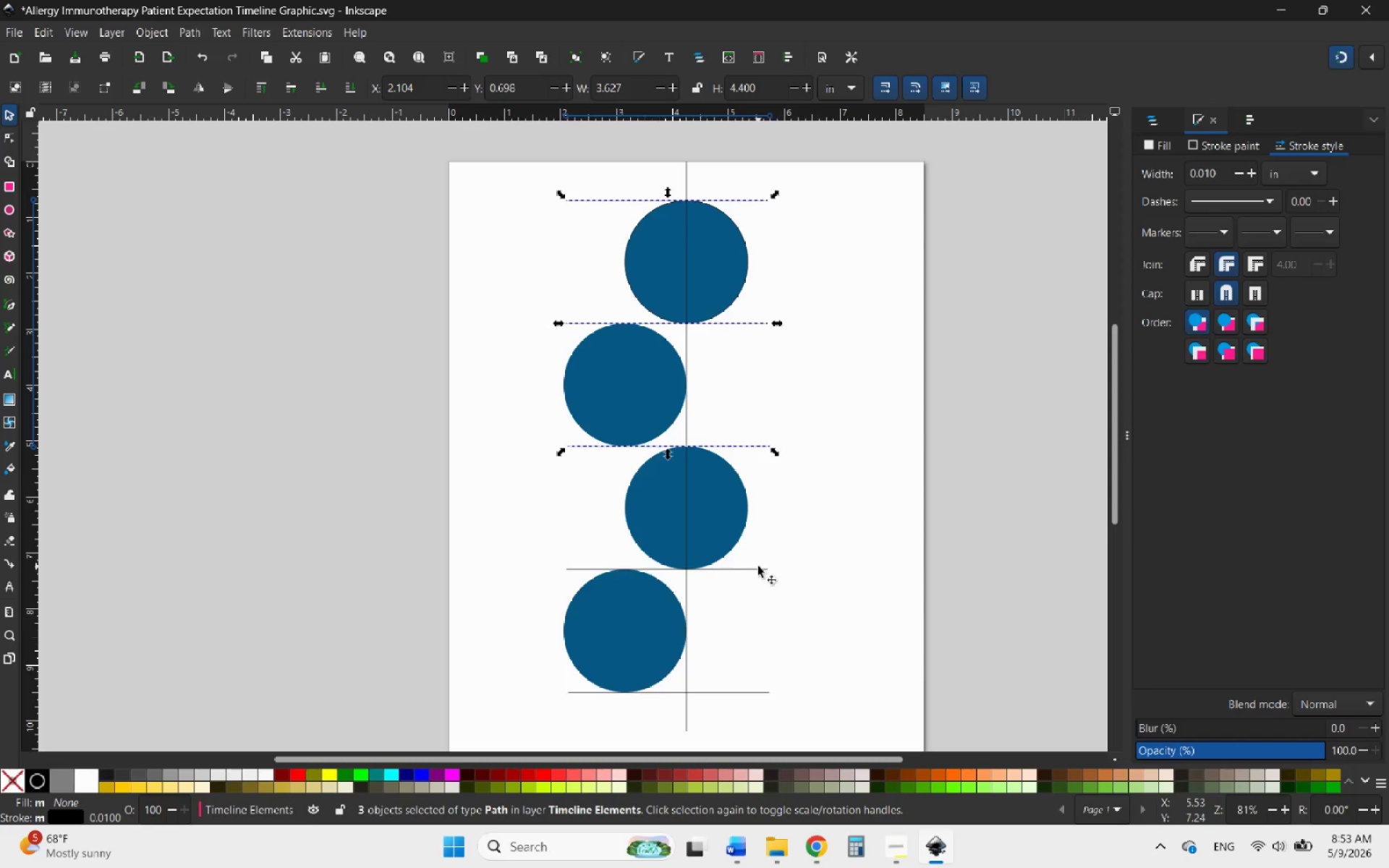 
left_click([749, 570])
 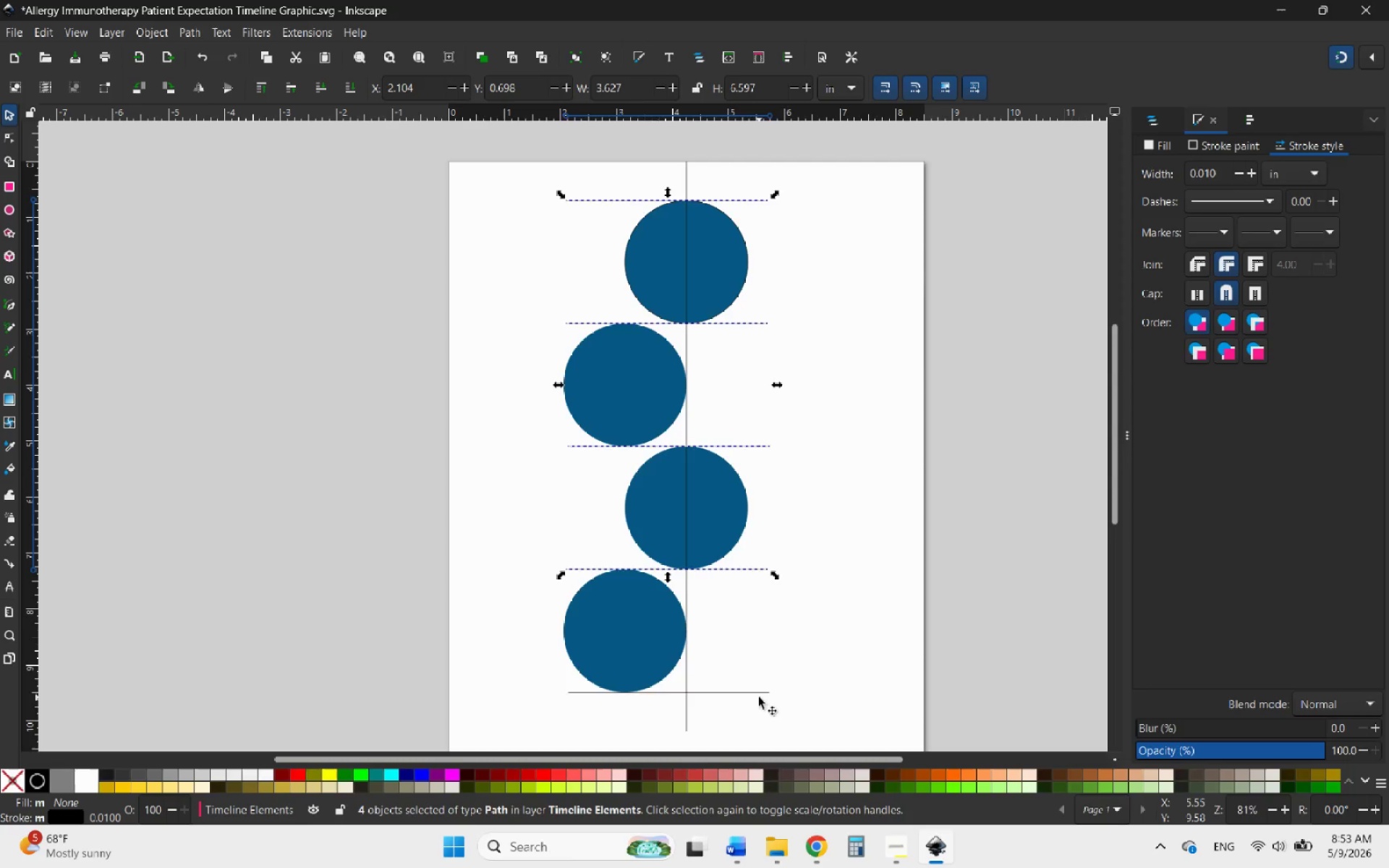 
left_click([764, 694])
 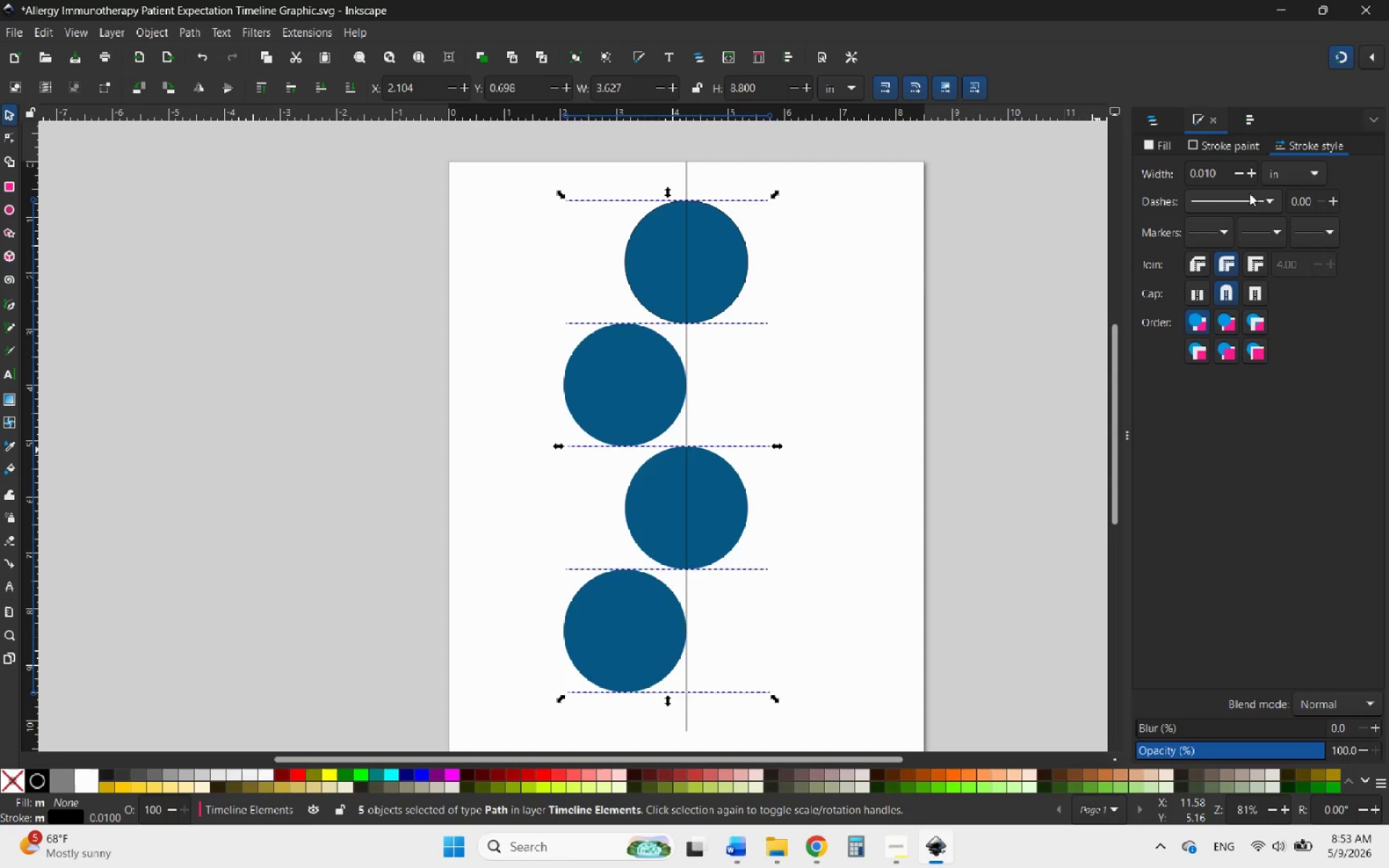 
left_click_drag(start_coordinate=[1217, 179], to_coordinate=[1202, 179])
 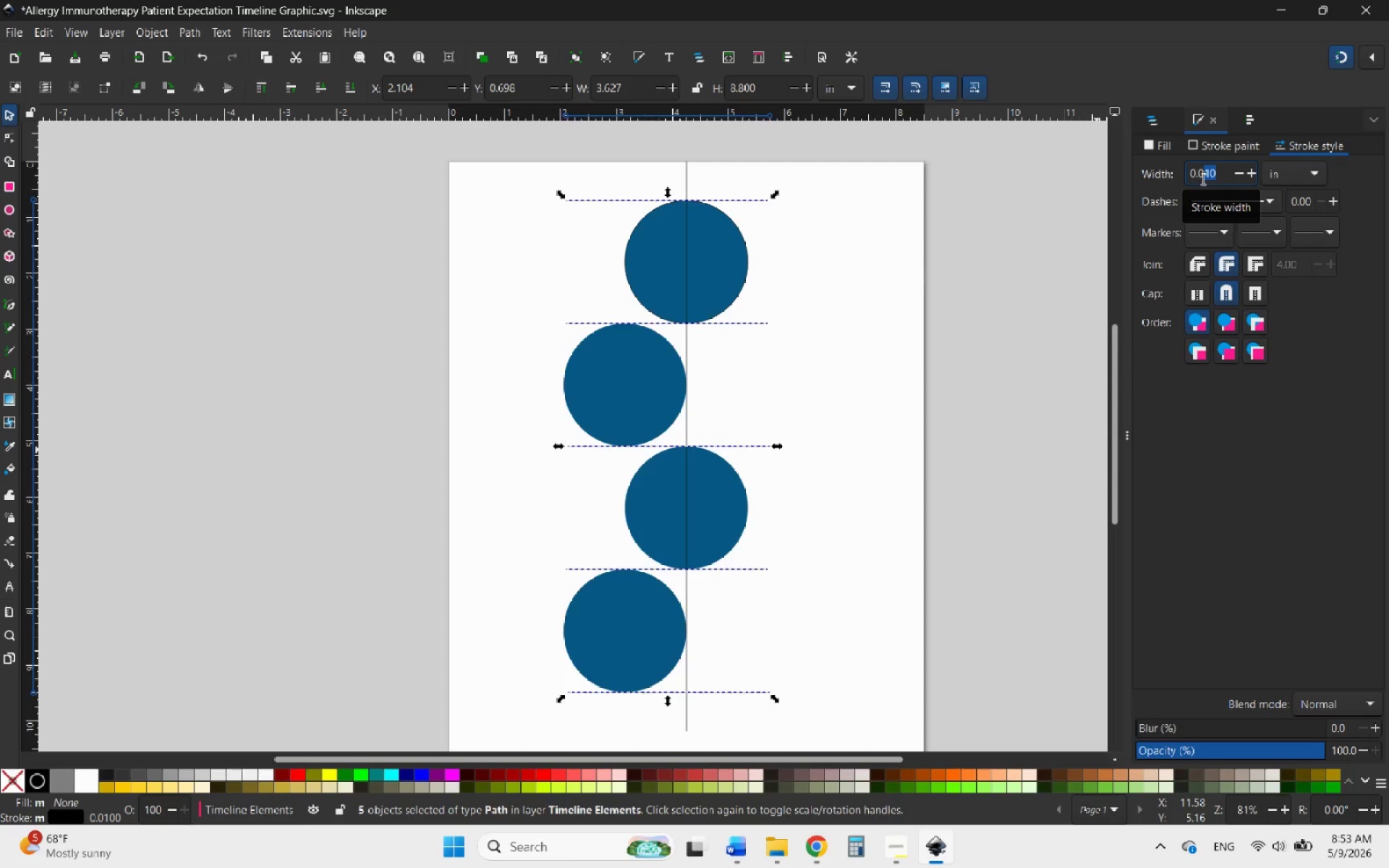 
type(08)
 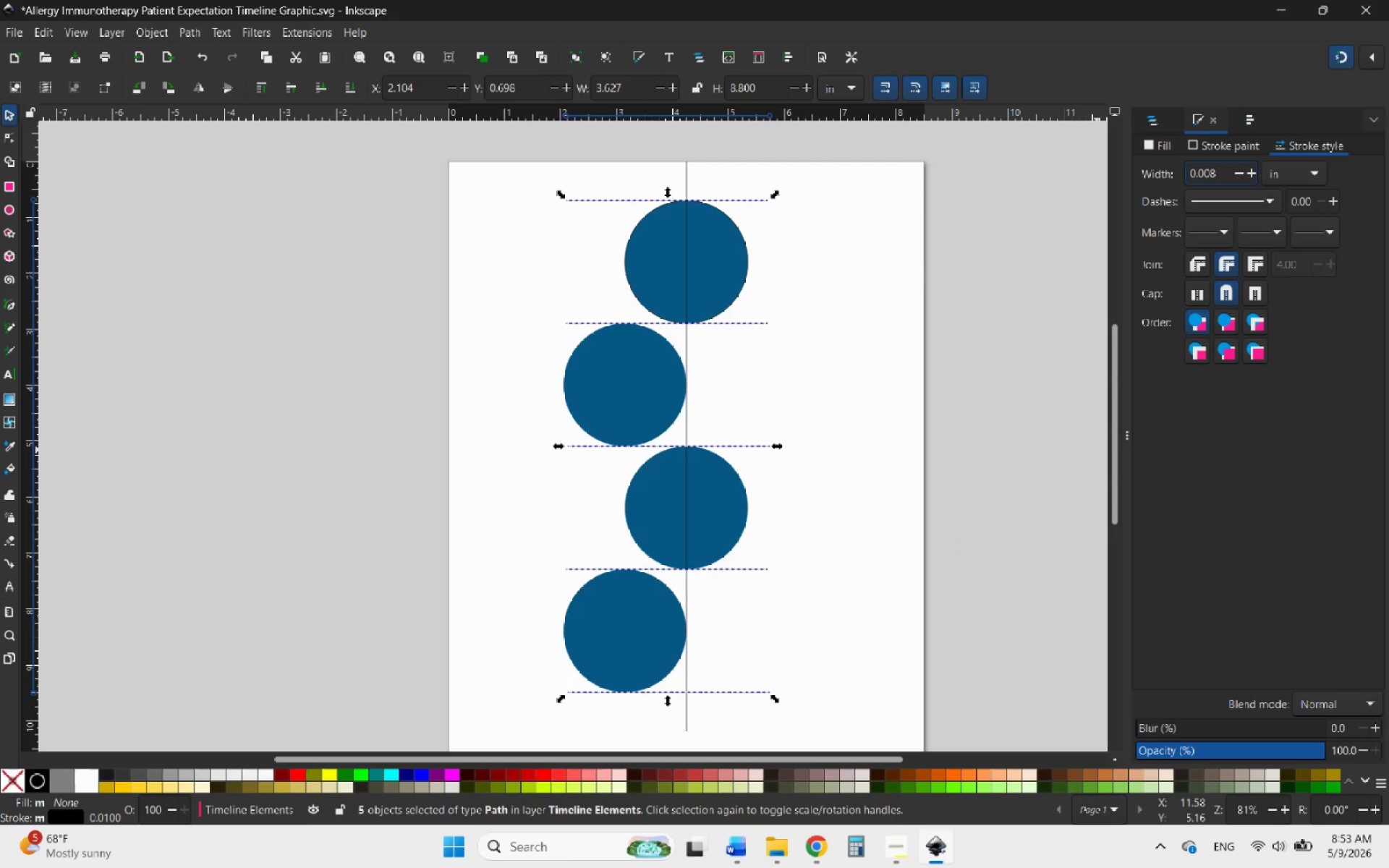 
key(Enter)
 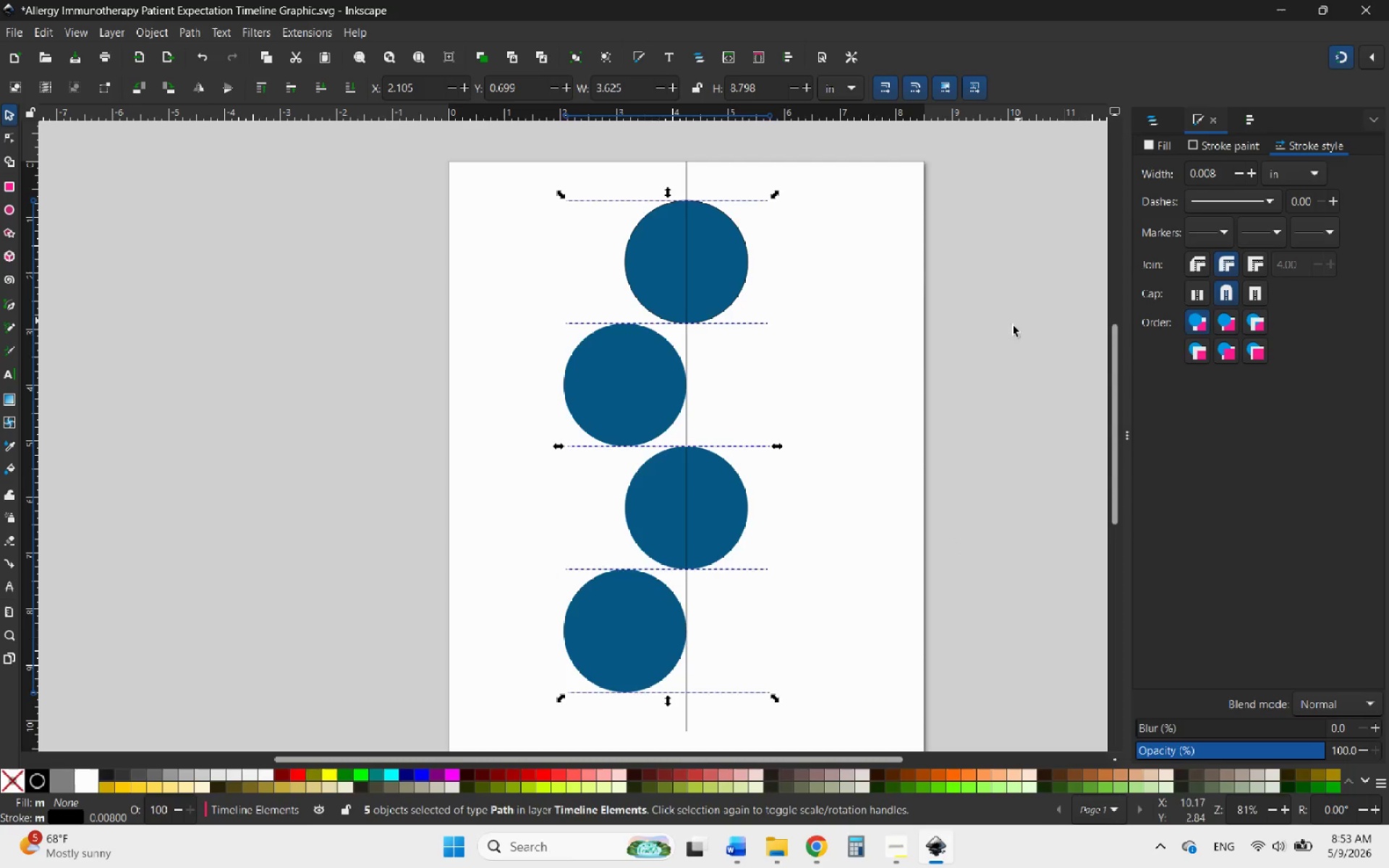 
left_click([802, 393])
 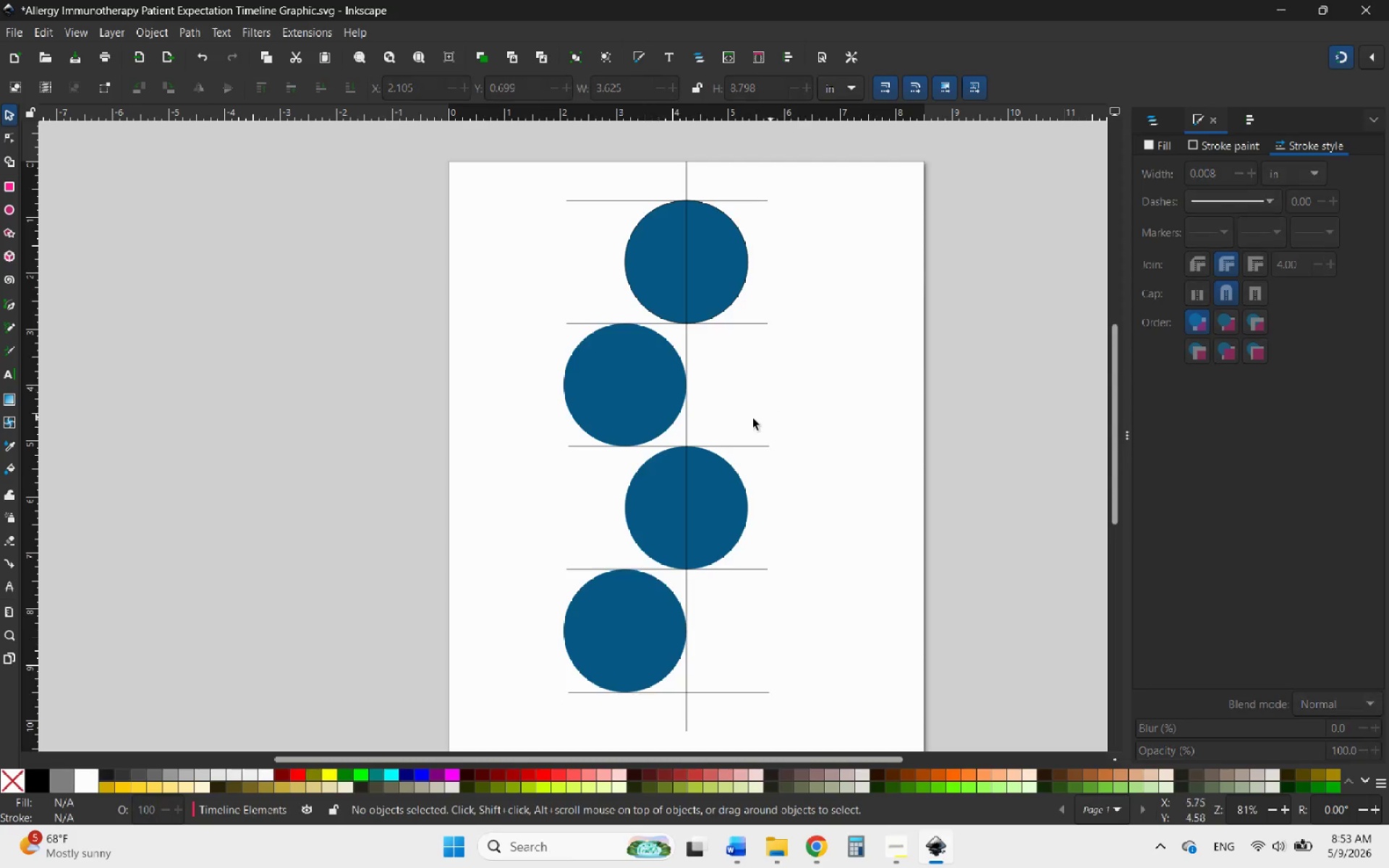 
hold_key(key=ControlLeft, duration=3.42)
scroll: coordinate [650, 475], scroll_direction: up, amount: 6.0
 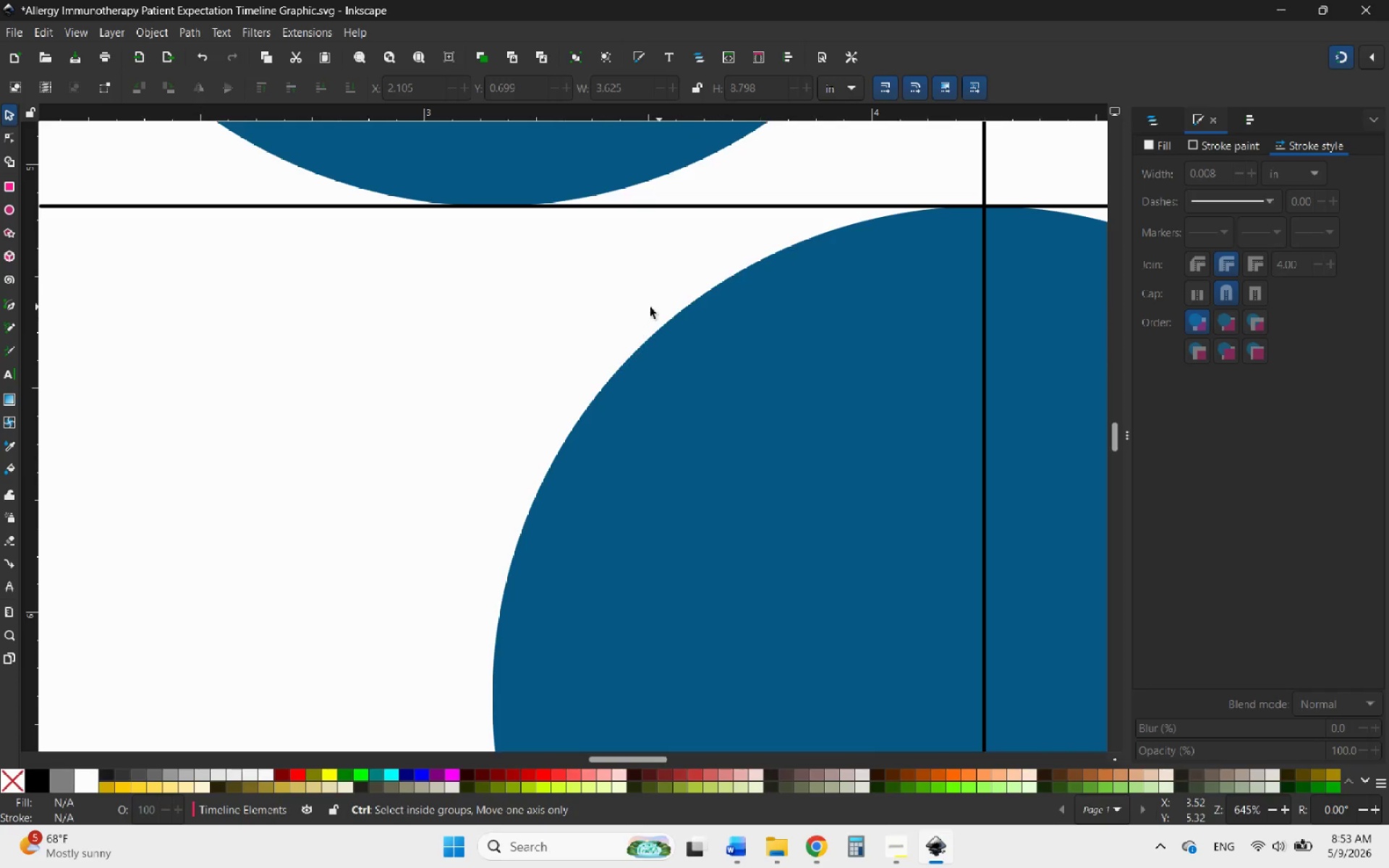 
scroll: coordinate [650, 353], scroll_direction: down, amount: 5.0
 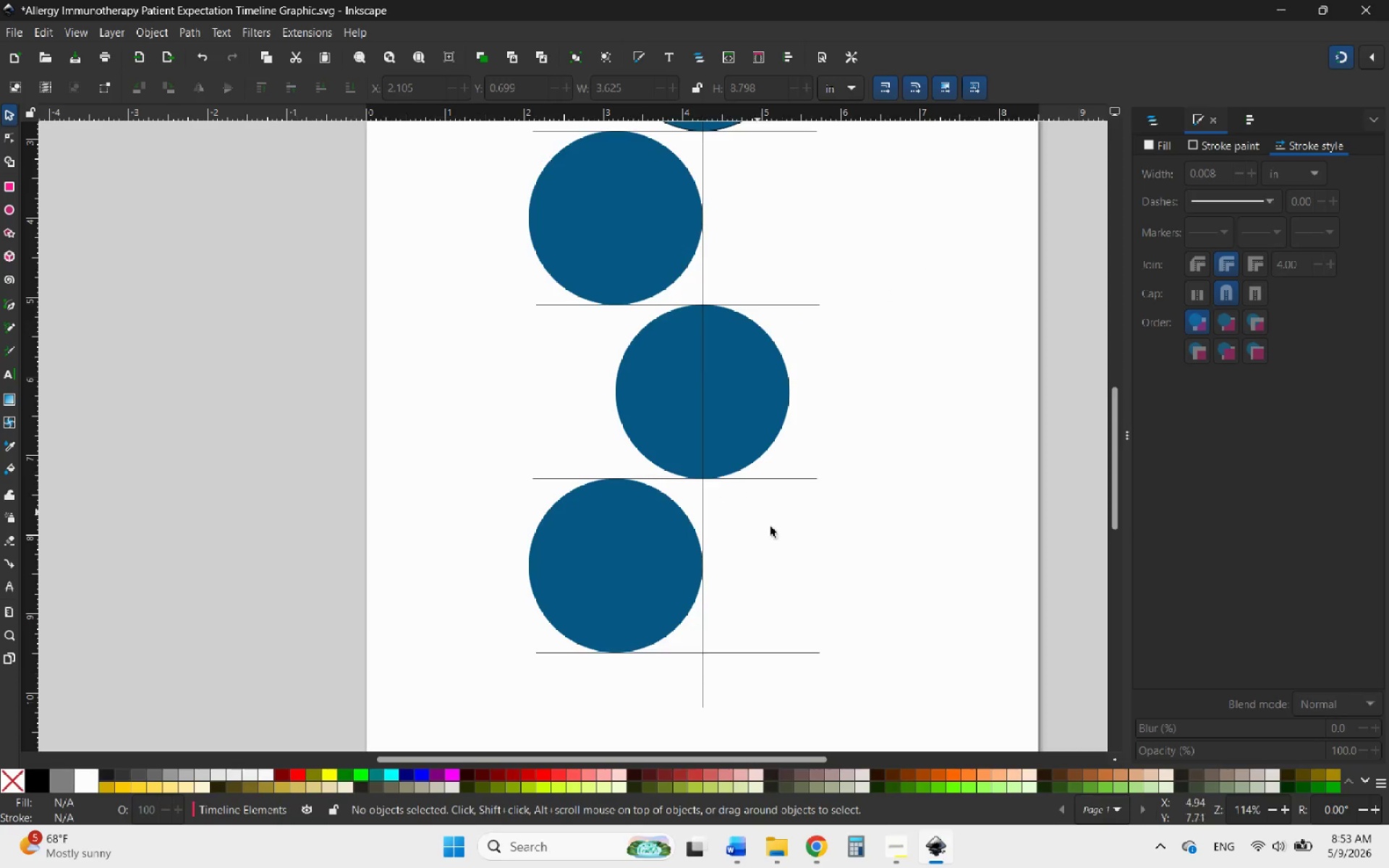 
left_click([809, 579])
 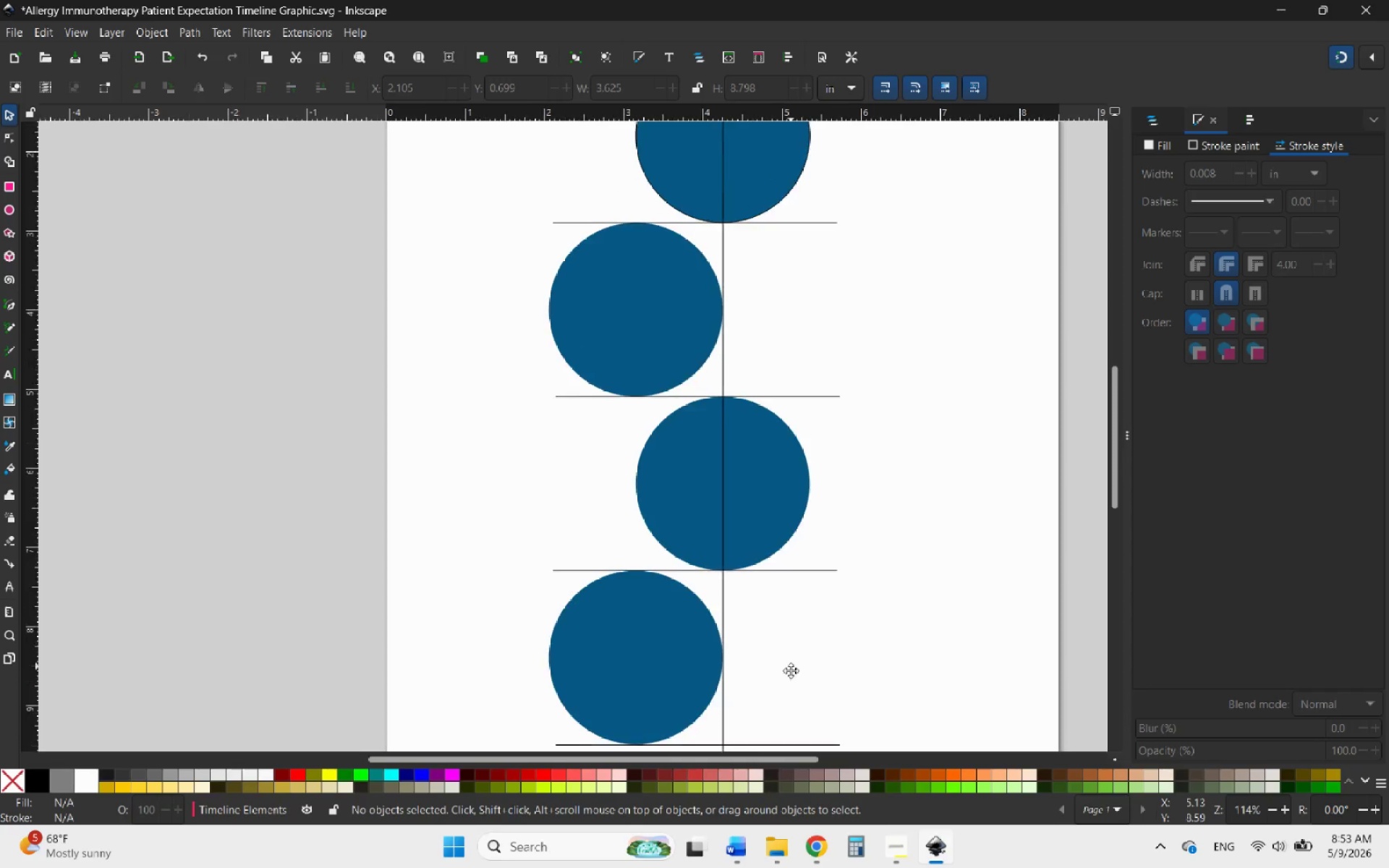 
hold_key(key=ControlLeft, duration=1.11)
scroll: coordinate [831, 616], scroll_direction: down, amount: 2.0
 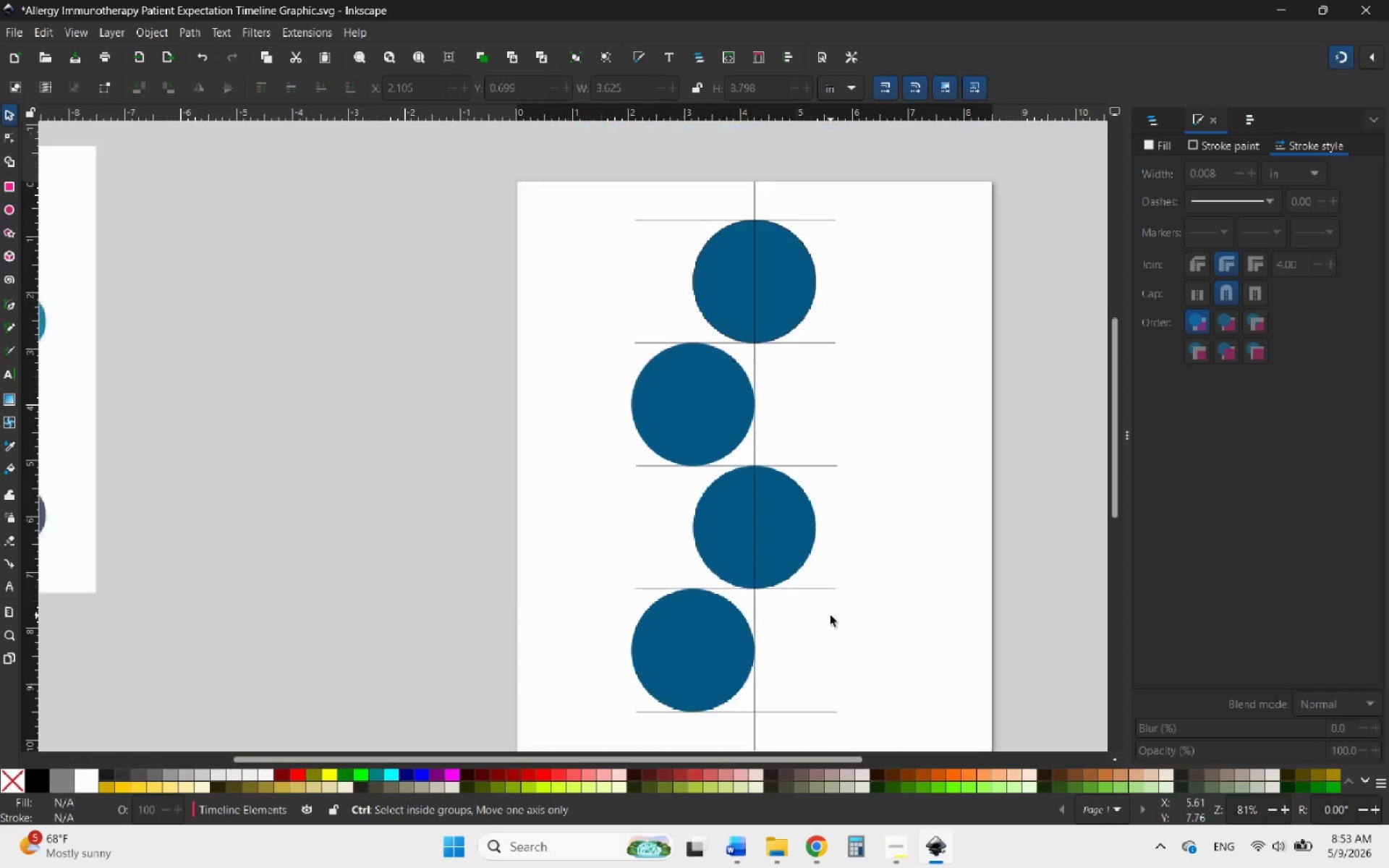 
scroll: coordinate [831, 616], scroll_direction: up, amount: 1.0
 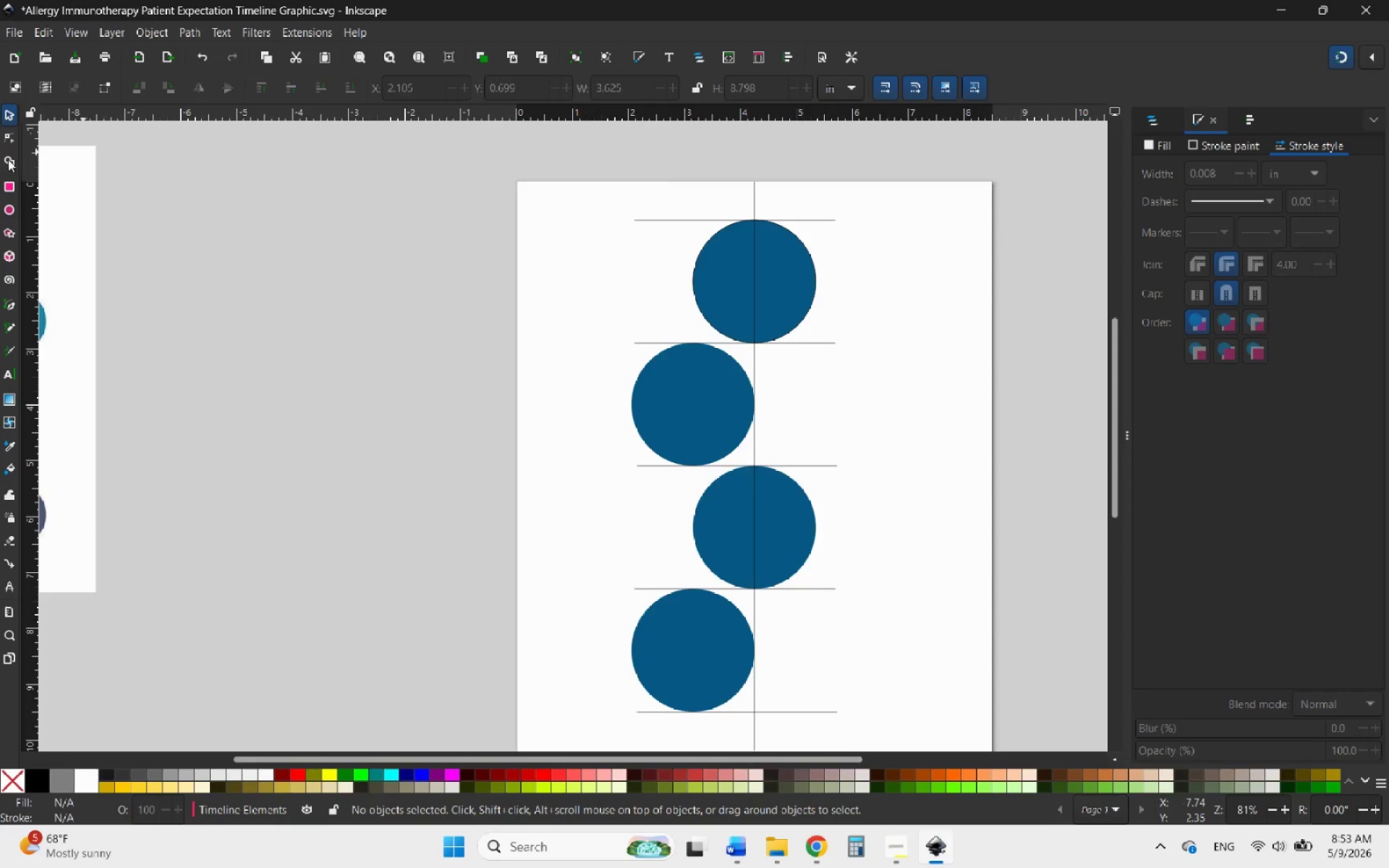 
right_click([7, 159])
 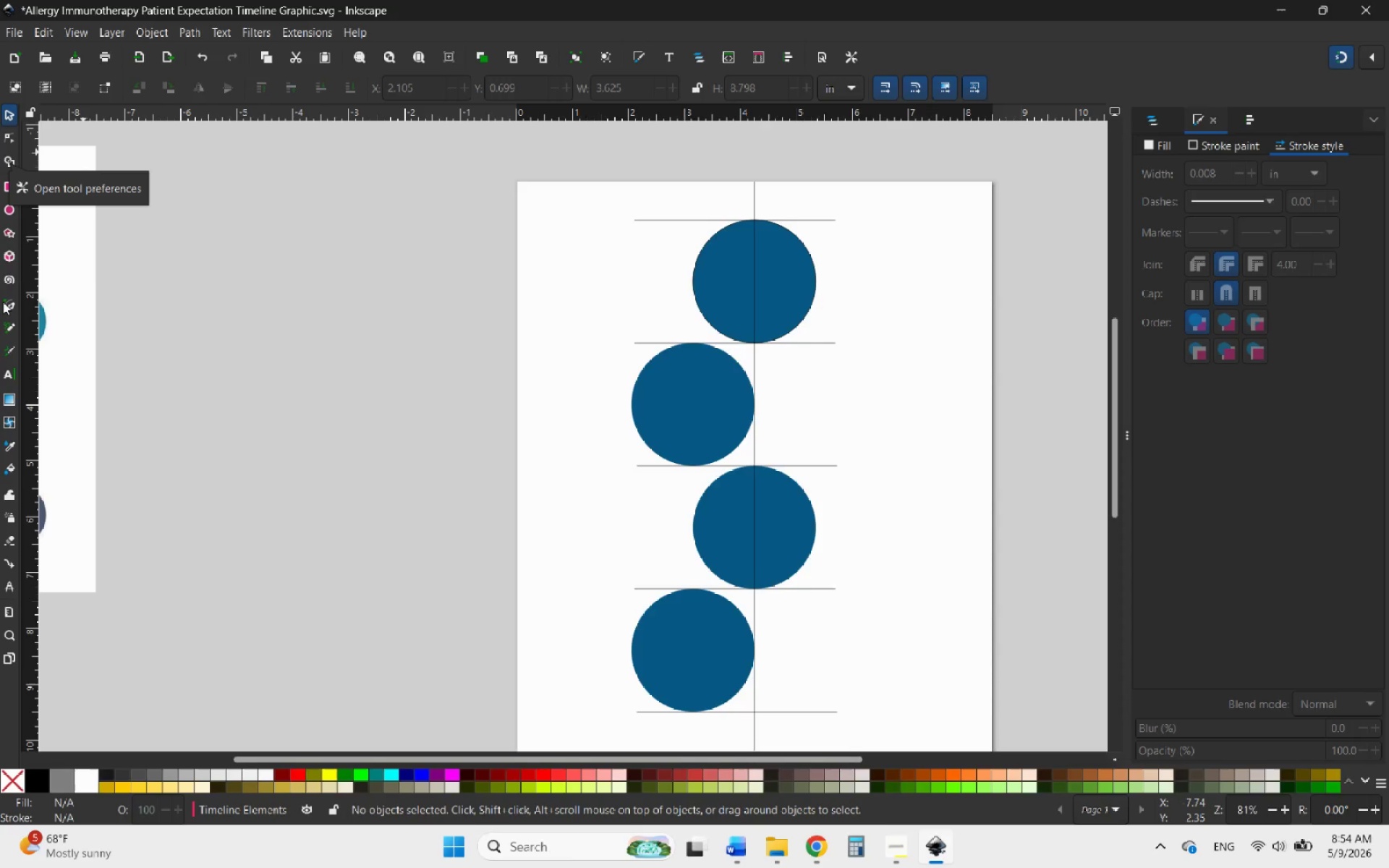 
left_click([8, 302])
 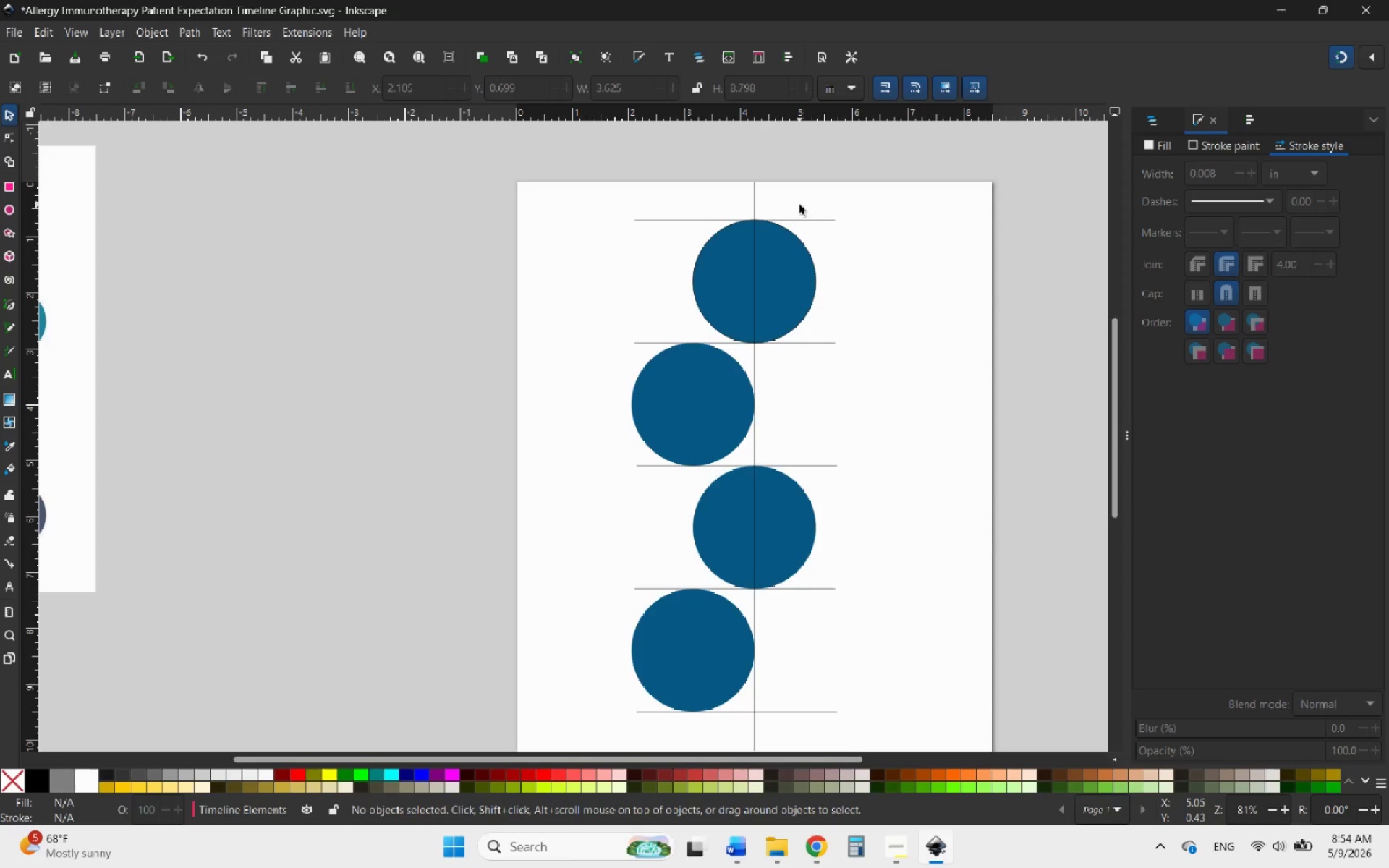 
wait(8.14)
 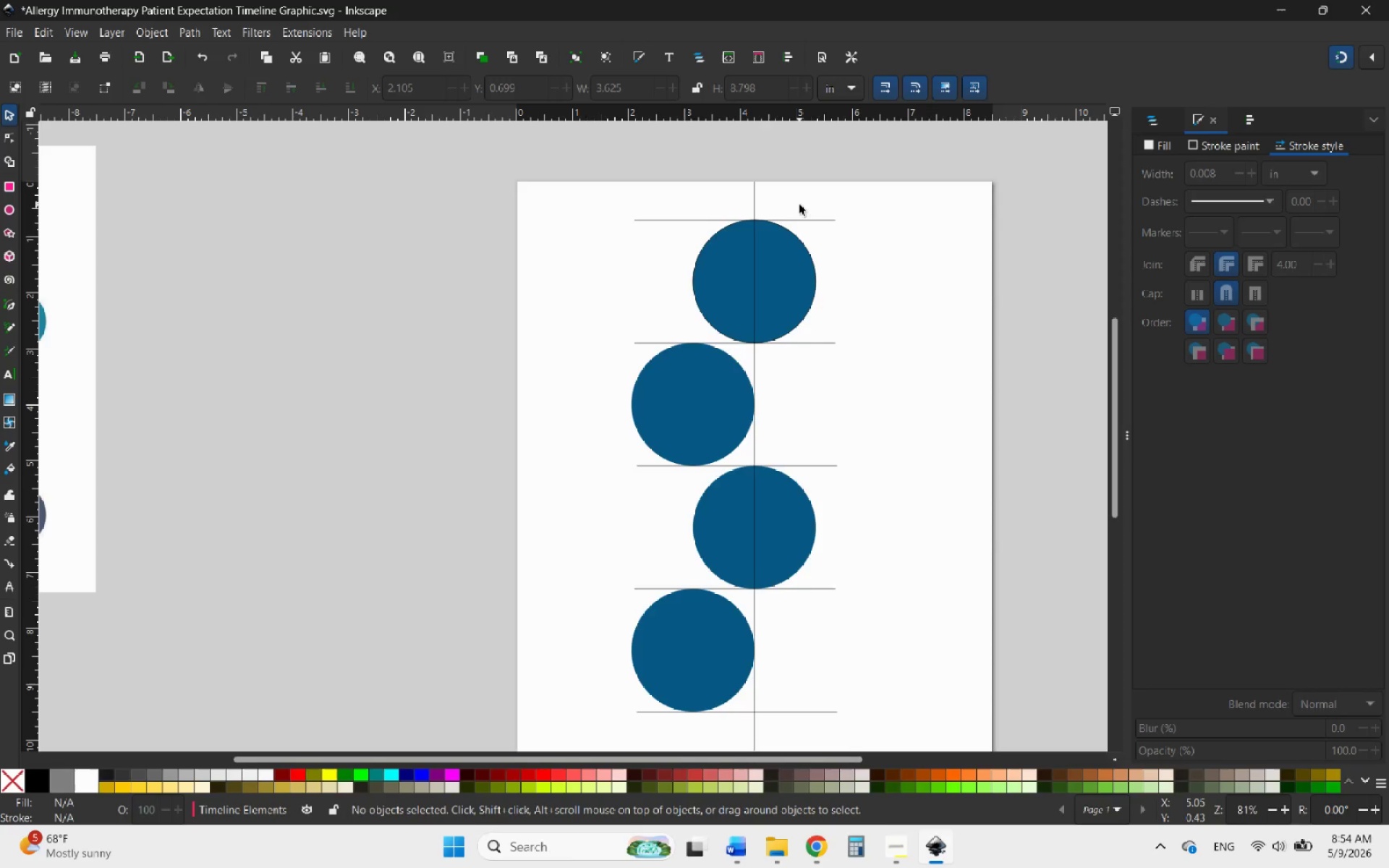 
left_click([6, 306])
 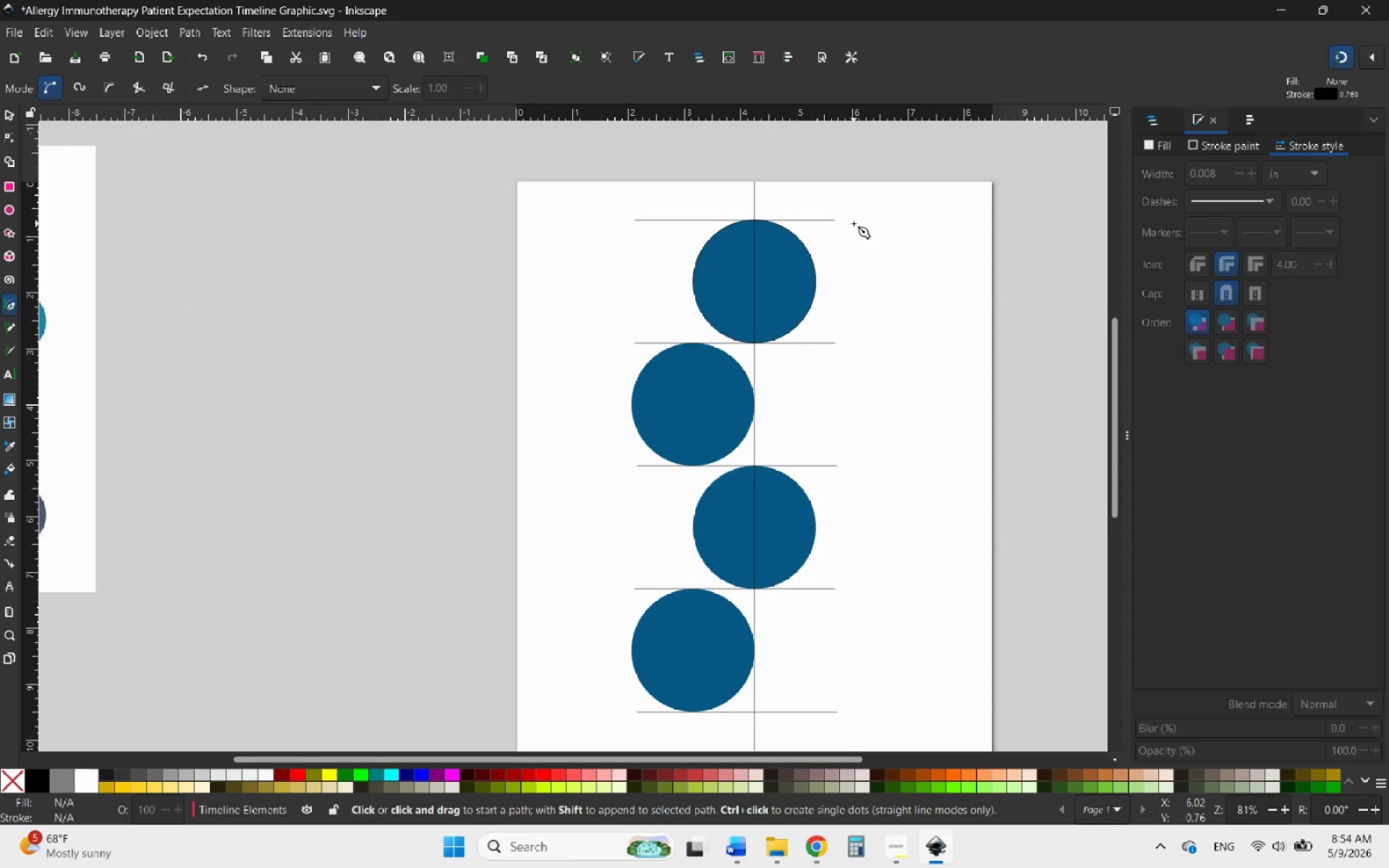 
wait(8.75)
 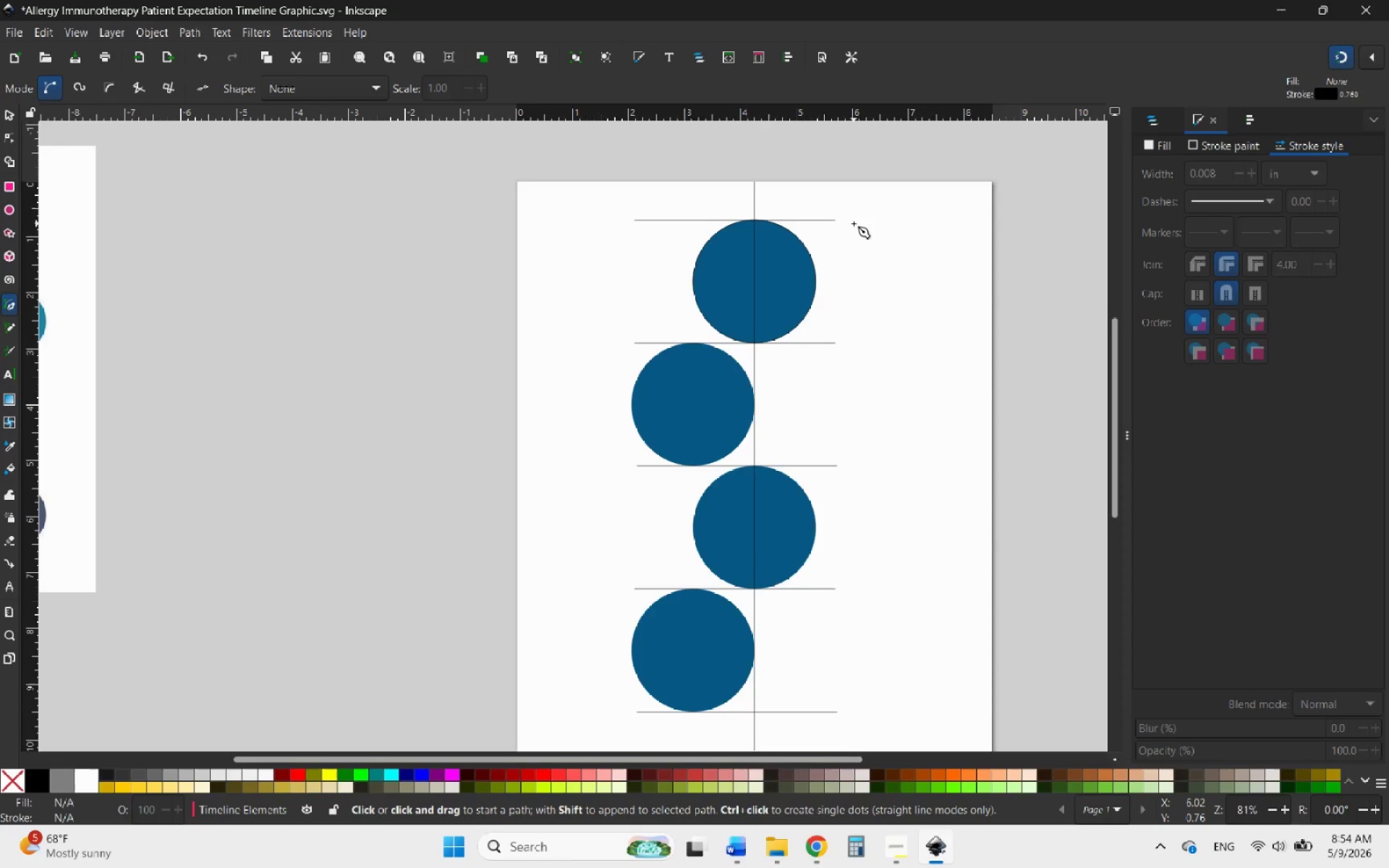 
left_click_drag(start_coordinate=[754, 204], to_coordinate=[704, 205])
 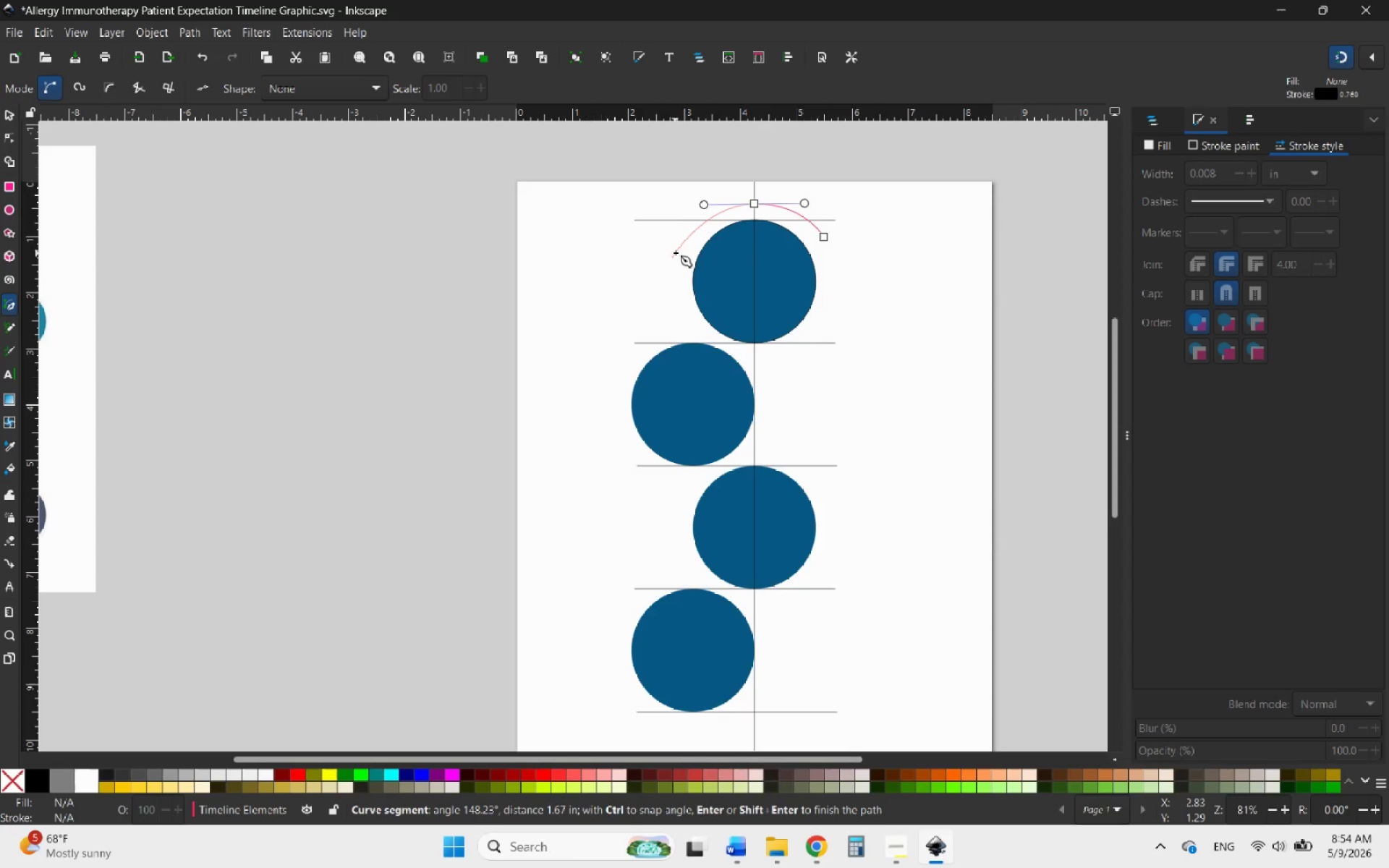 
left_click_drag(start_coordinate=[676, 254], to_coordinate=[665, 282])
 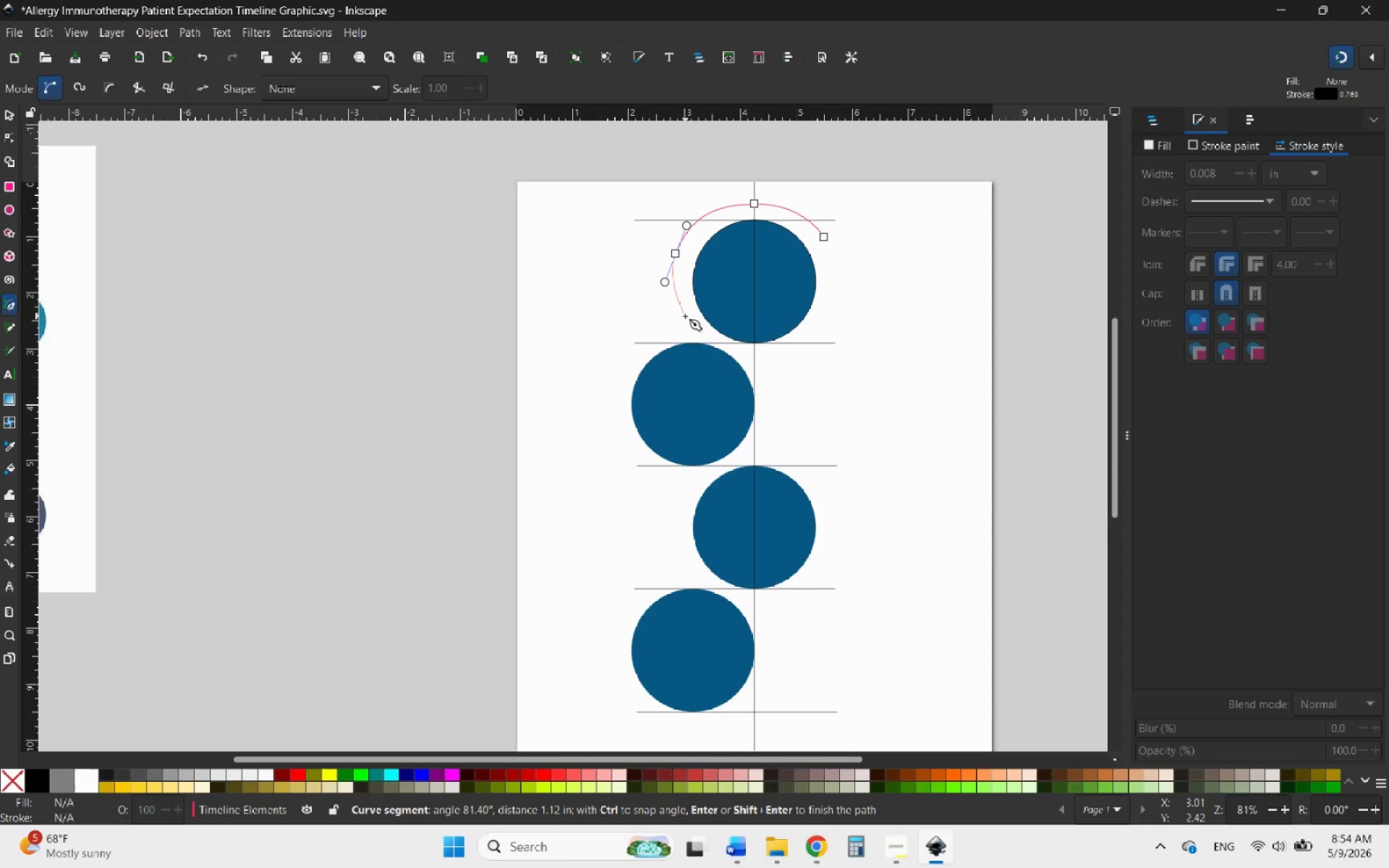 
left_click_drag(start_coordinate=[682, 316], to_coordinate=[700, 333])
 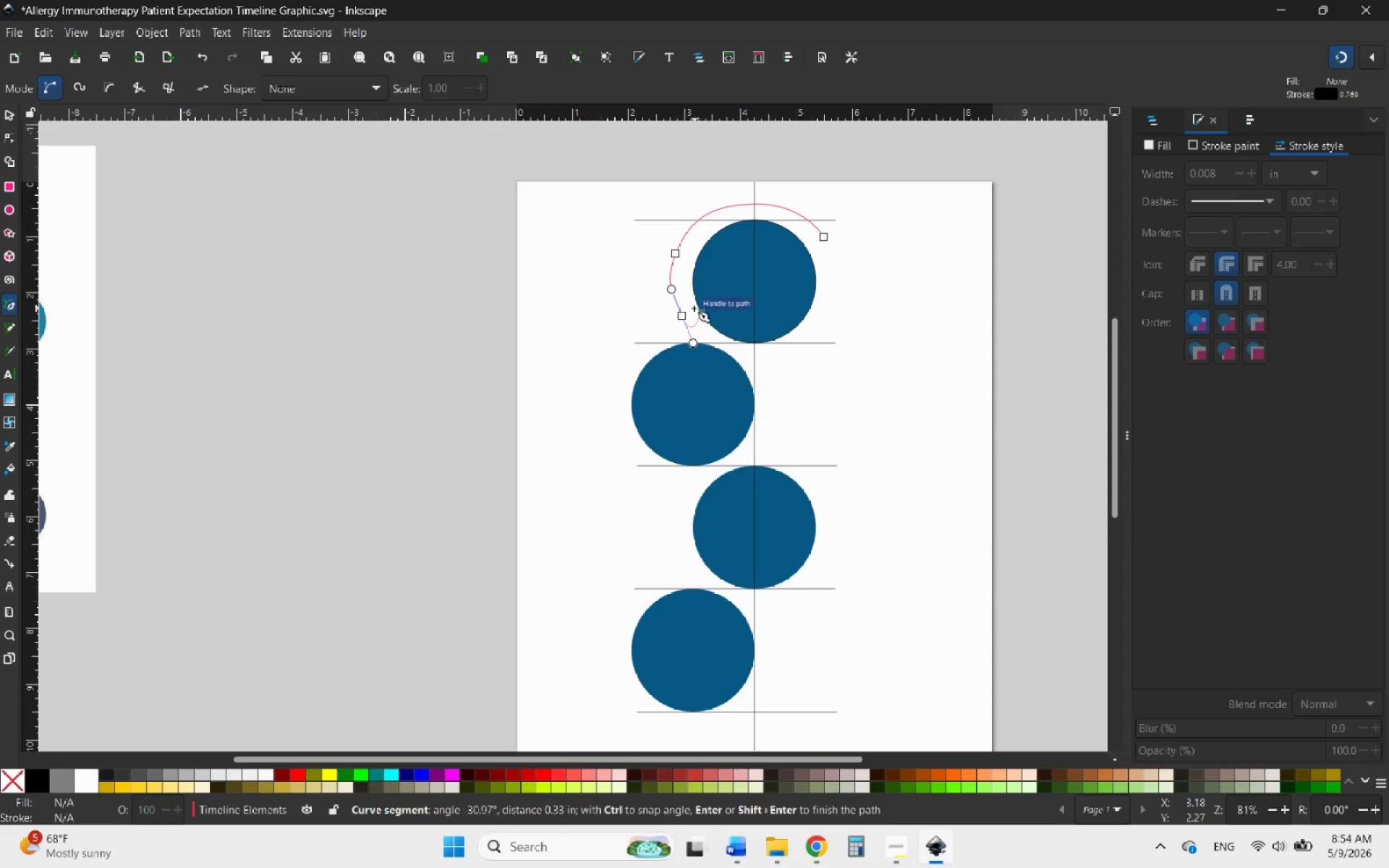 
hold_key(key=ControlLeft, duration=0.52)
scroll: coordinate [691, 298], scroll_direction: up, amount: 4.0
 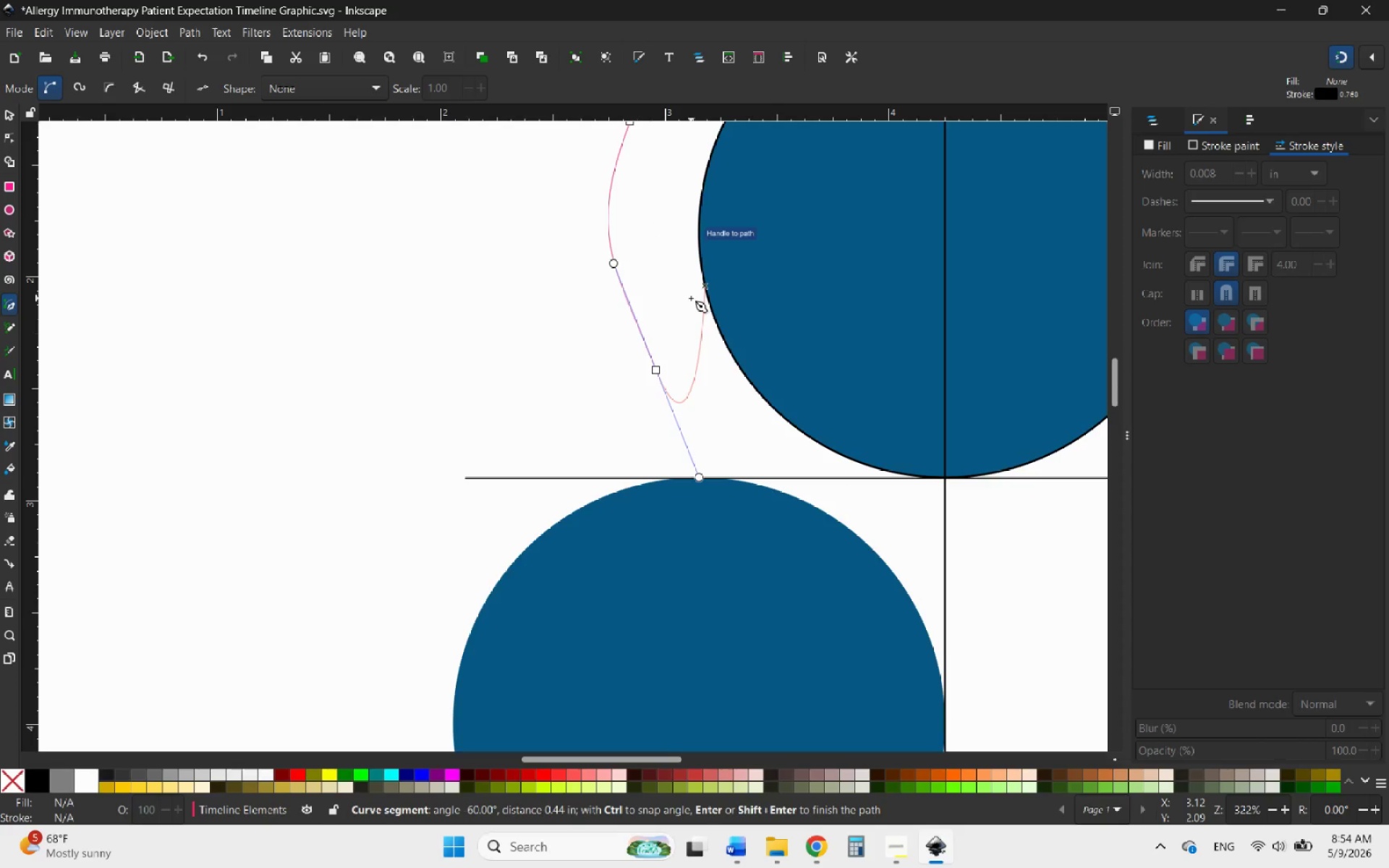 
key(Control+Z)
 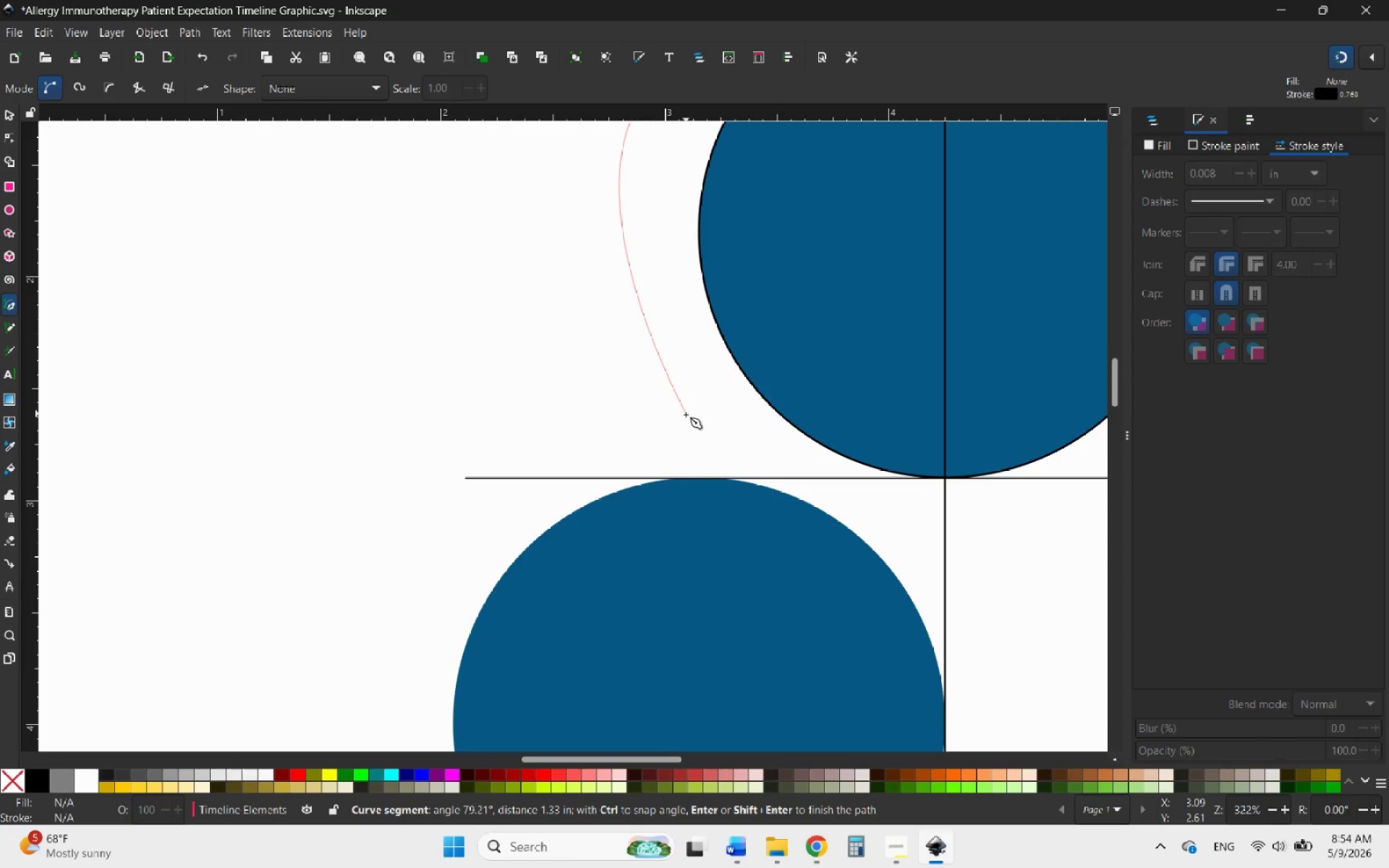 
left_click_drag(start_coordinate=[697, 417], to_coordinate=[765, 451])
 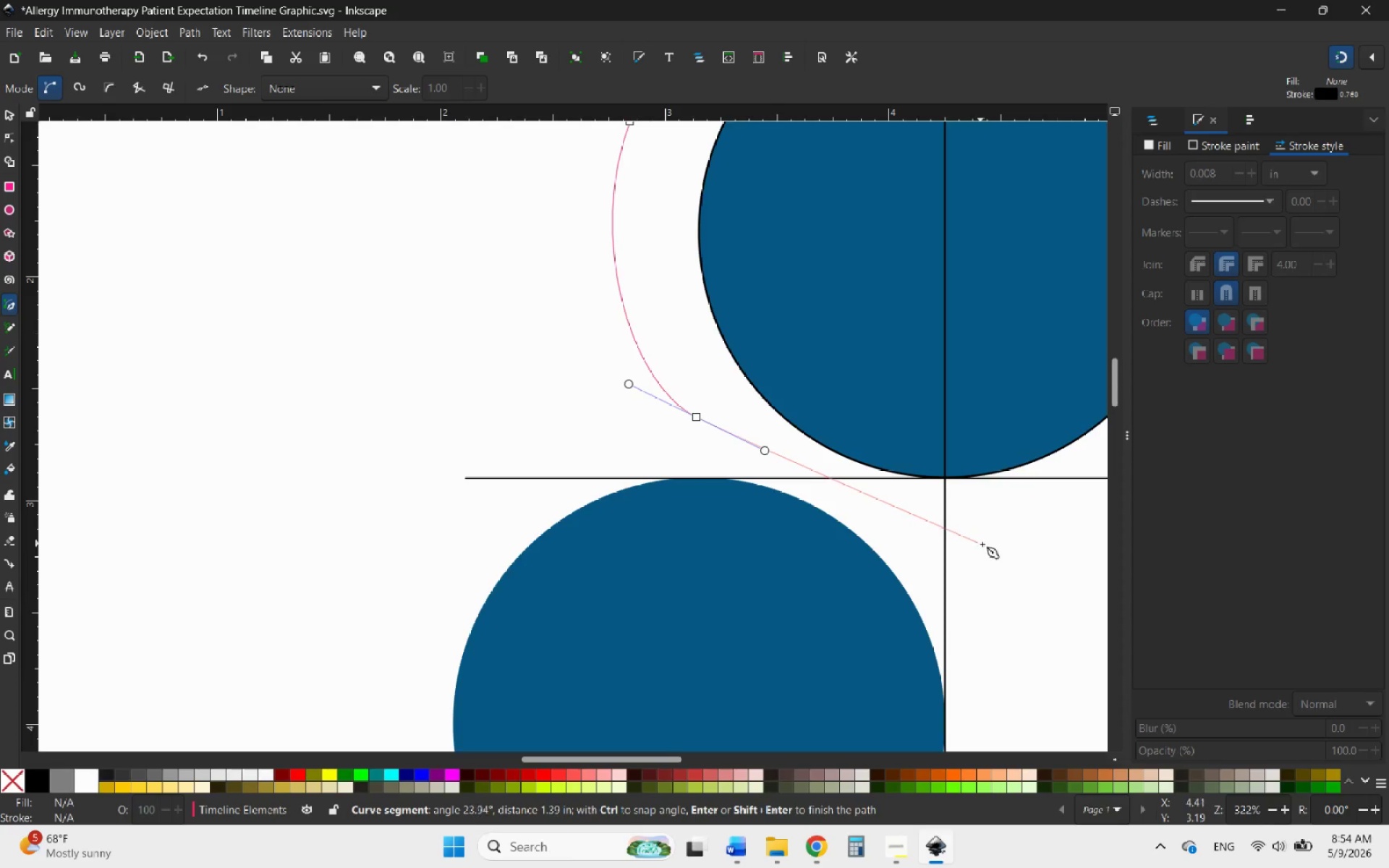 
left_click_drag(start_coordinate=[991, 564], to_coordinate=[1004, 617])
 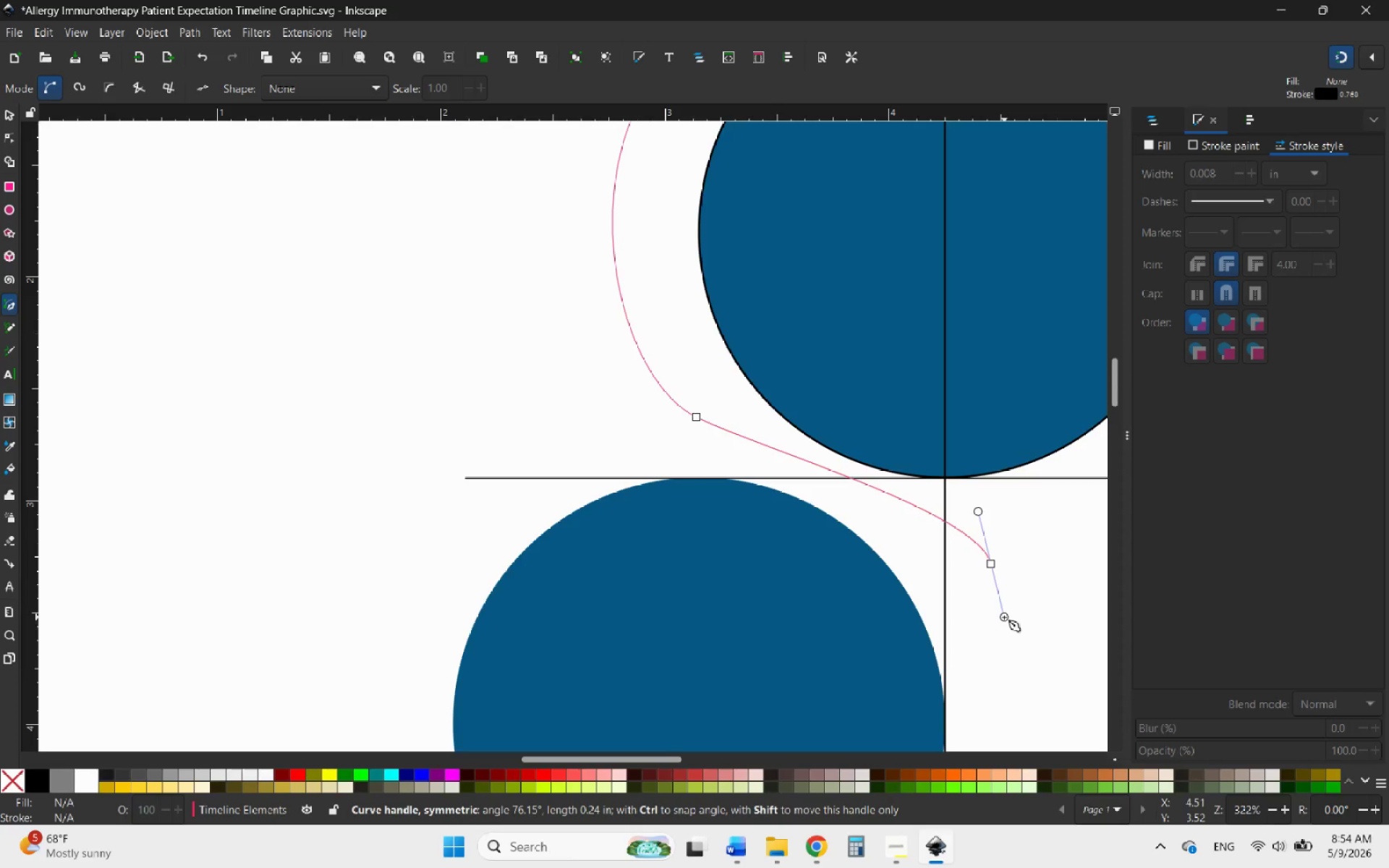 
key(Control+Z)
 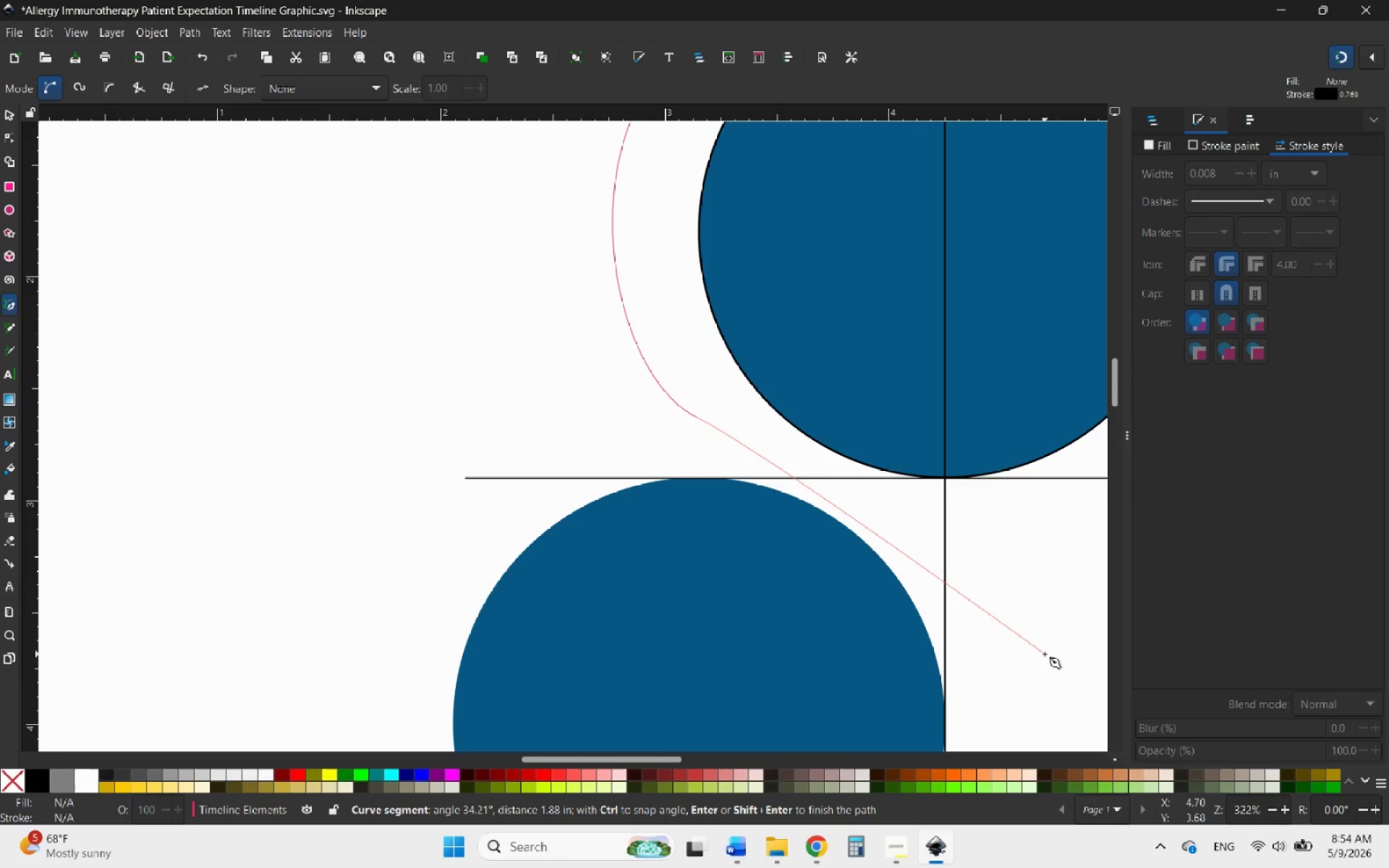 
left_click_drag(start_coordinate=[1042, 654], to_coordinate=[1037, 729])
 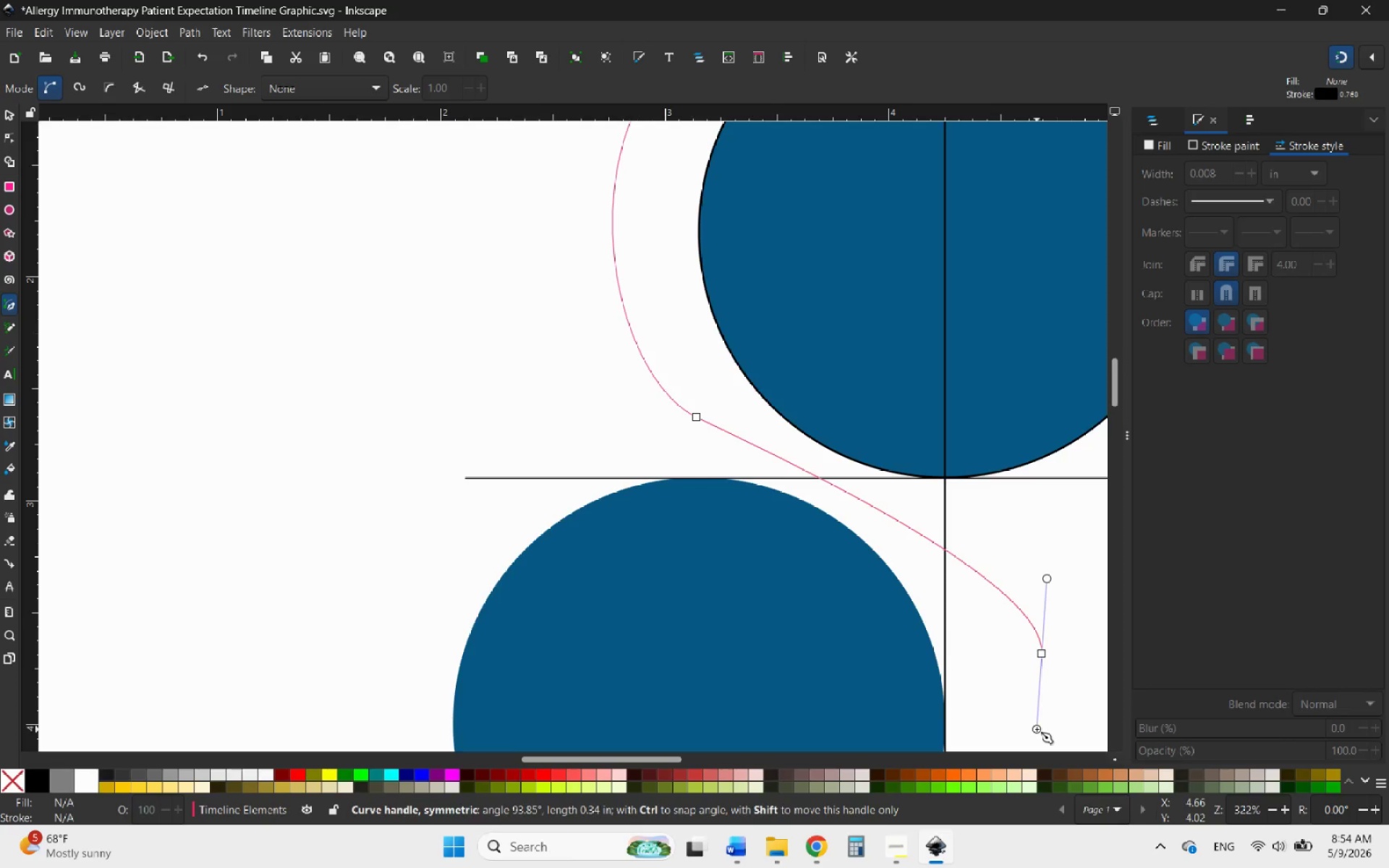 
key(Control+Z)
 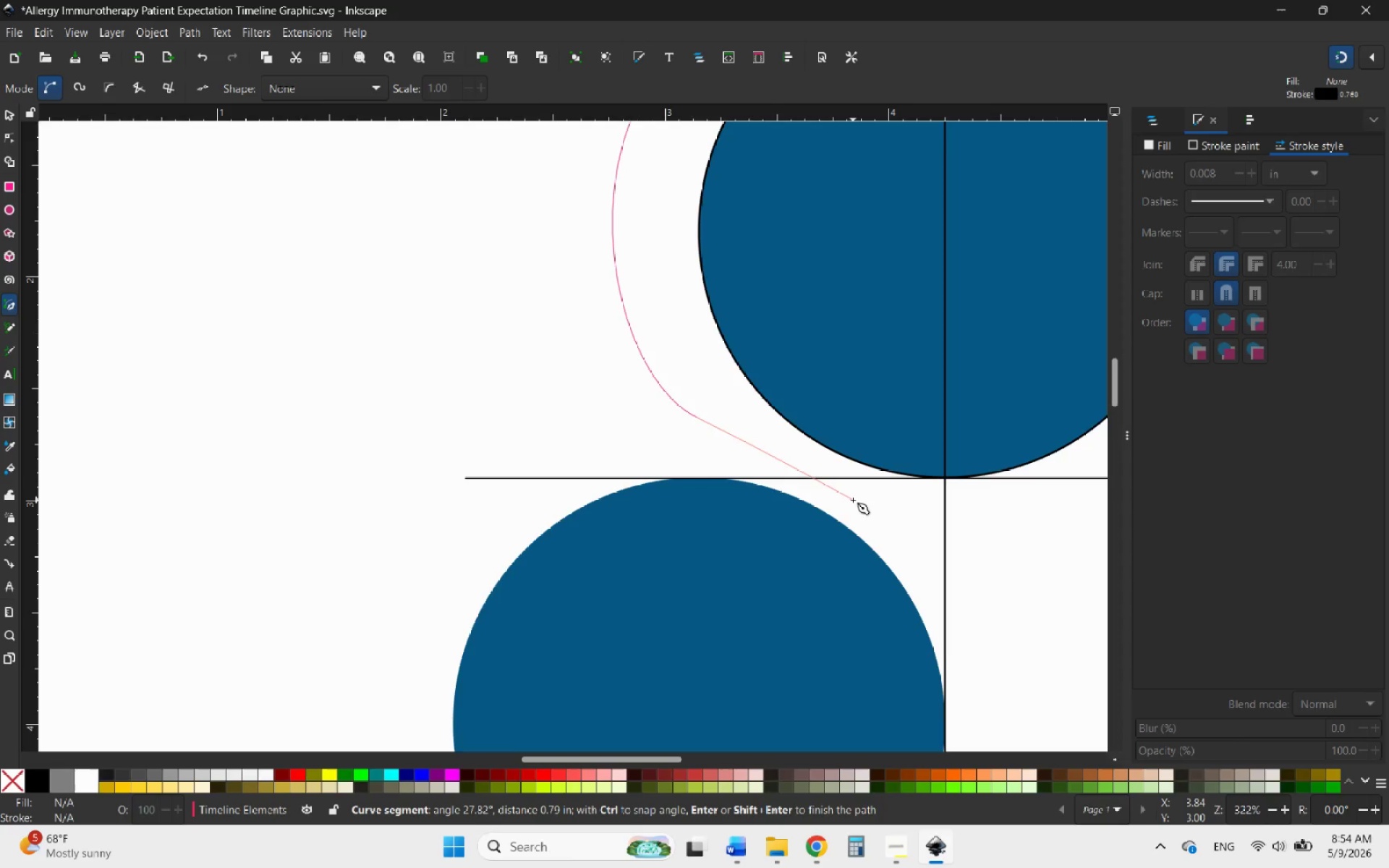 
left_click_drag(start_coordinate=[851, 498], to_coordinate=[881, 528])
 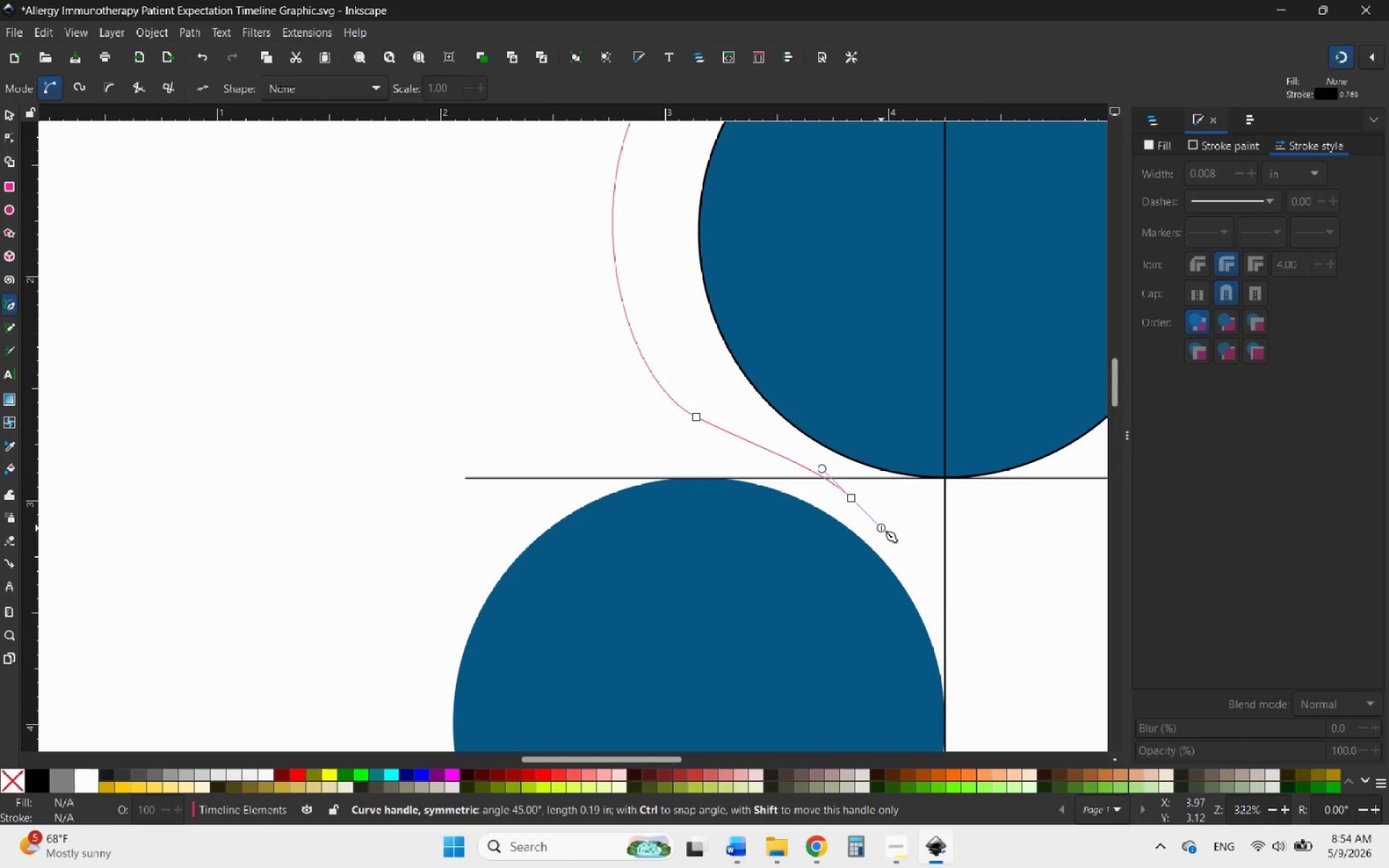 
key(Control+ControlLeft)
 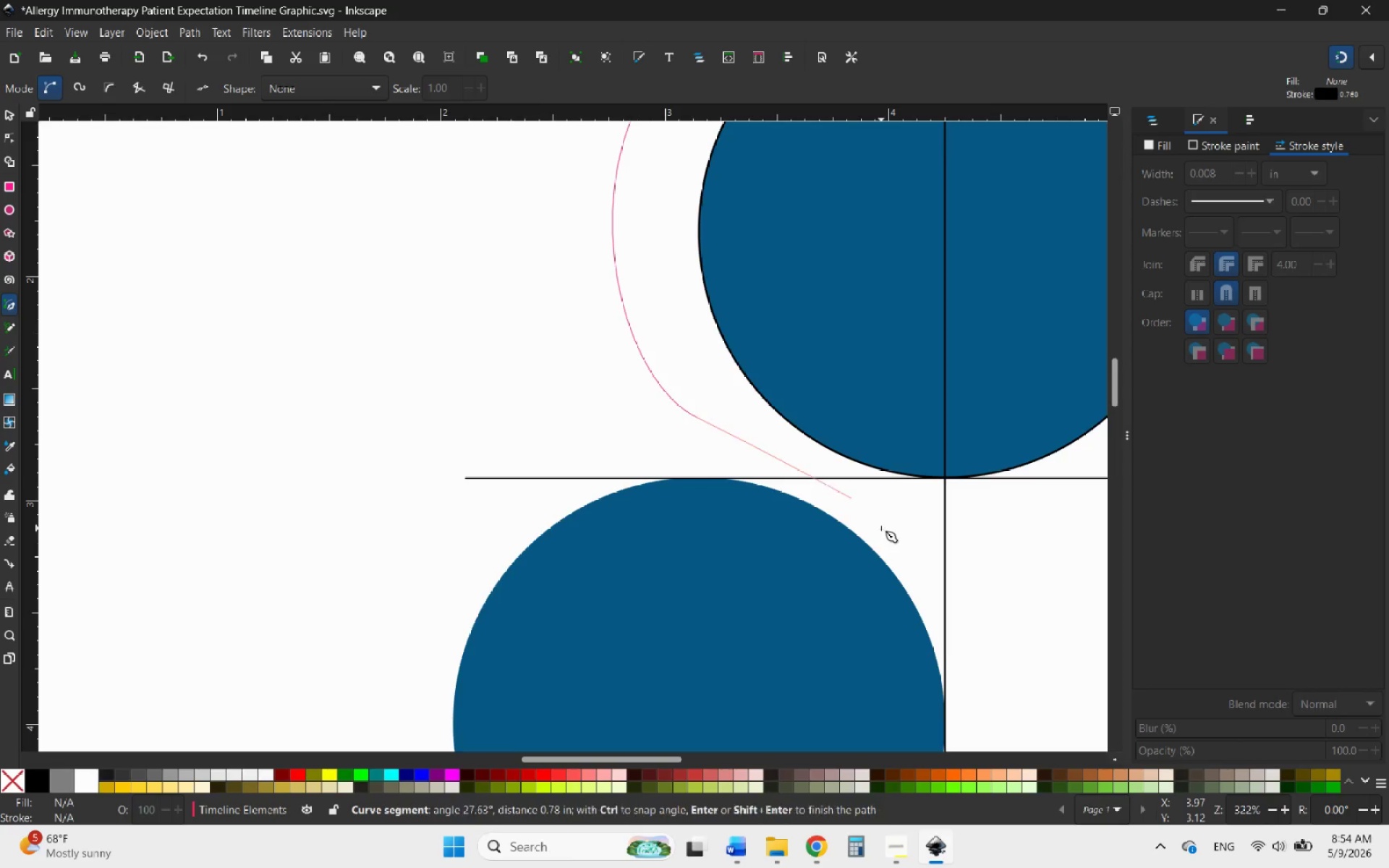 
key(Control+Z)
 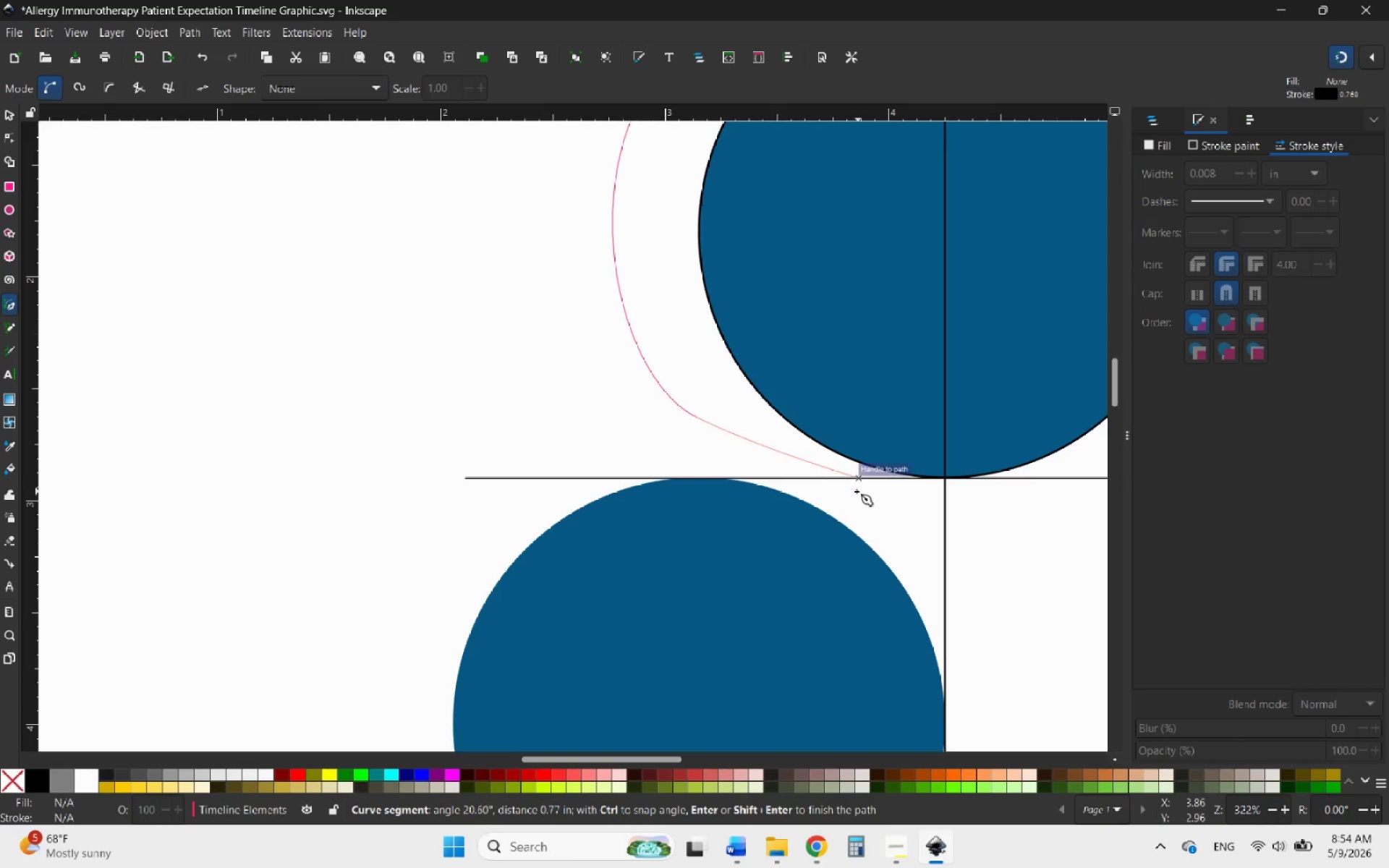 
left_click_drag(start_coordinate=[856, 491], to_coordinate=[865, 506])
 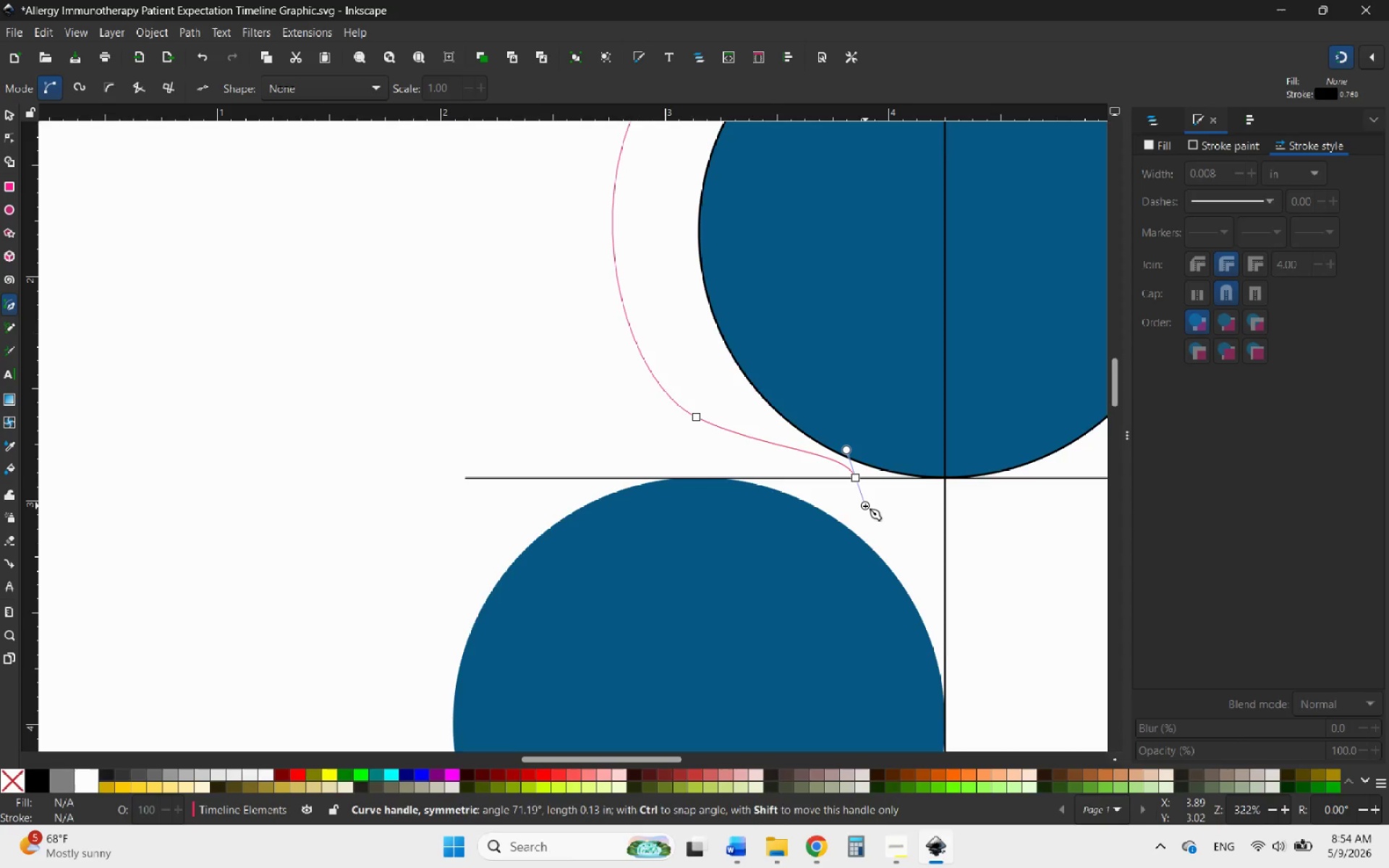 
key(Control+ControlLeft)
 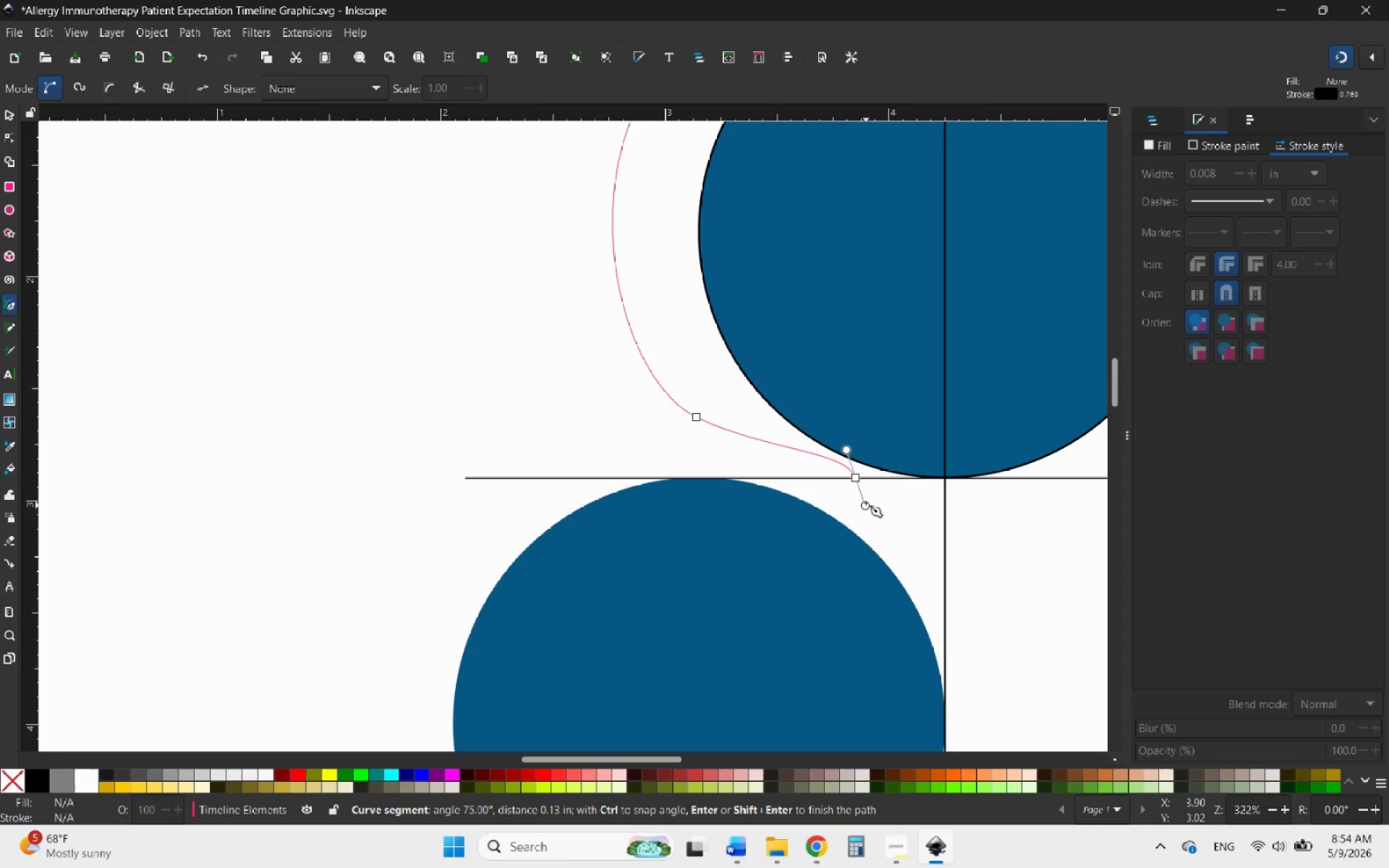 
key(Control+Z)
 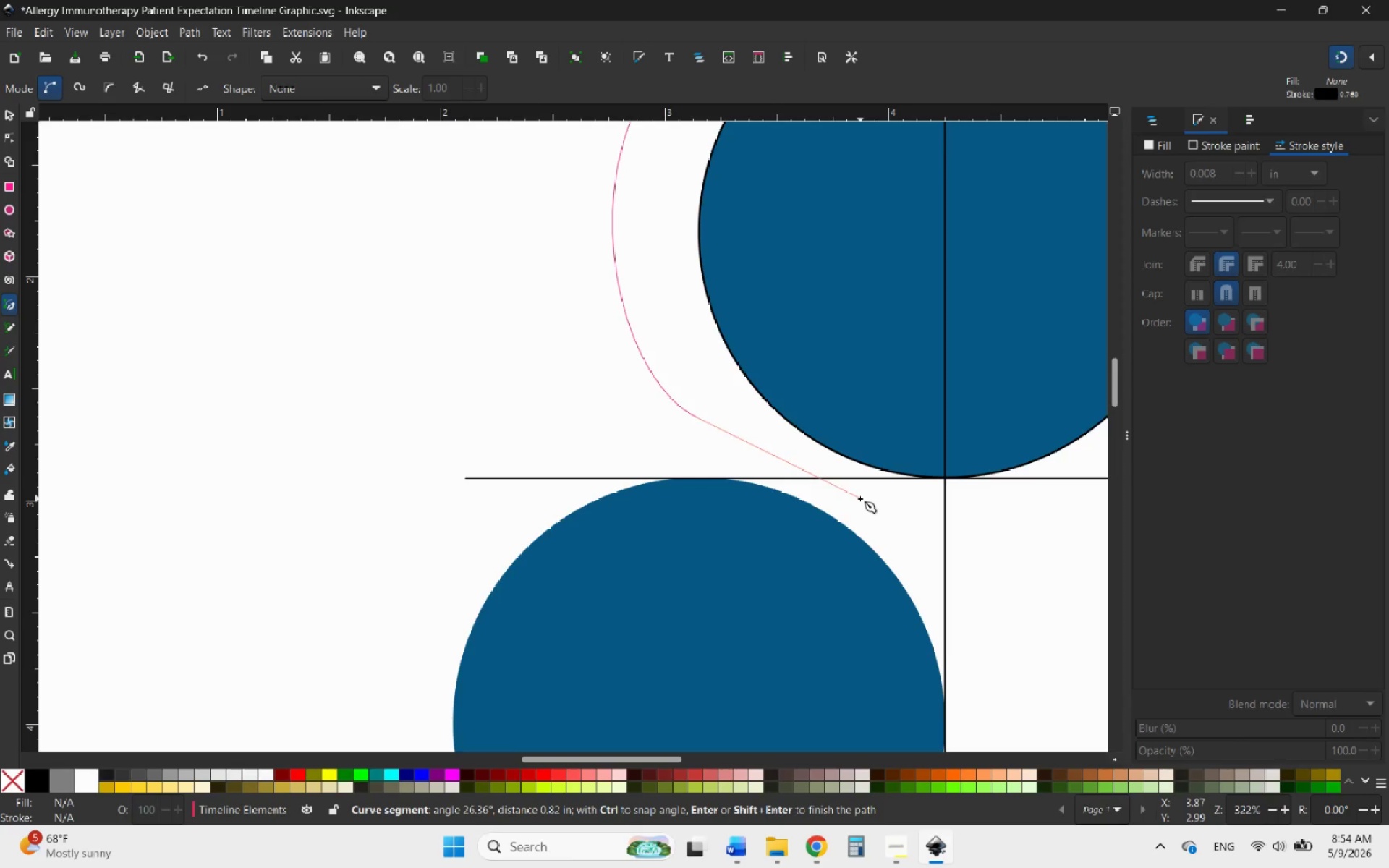 
left_click_drag(start_coordinate=[860, 498], to_coordinate=[872, 513])
 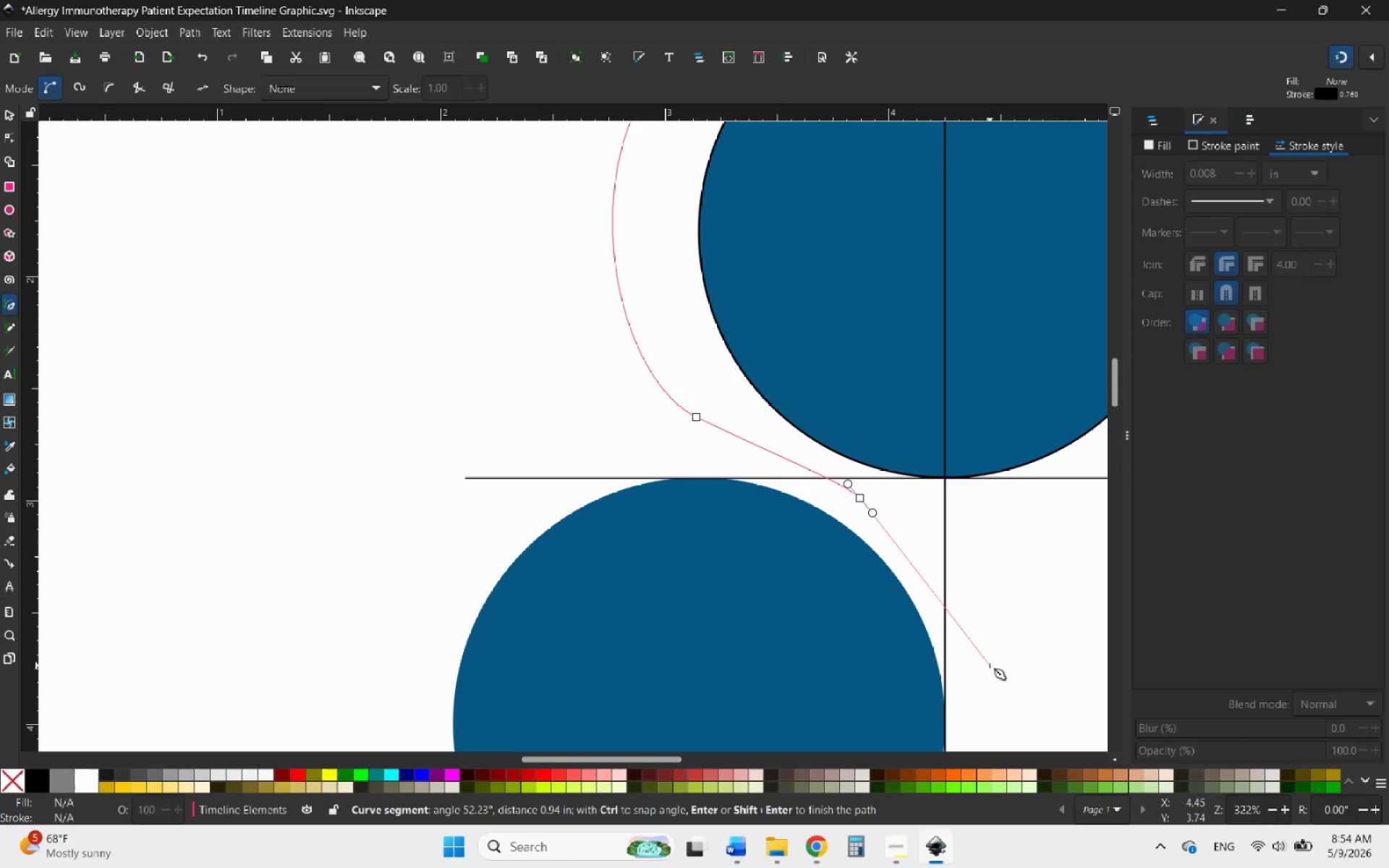 
left_click_drag(start_coordinate=[990, 665], to_coordinate=[1003, 763])
 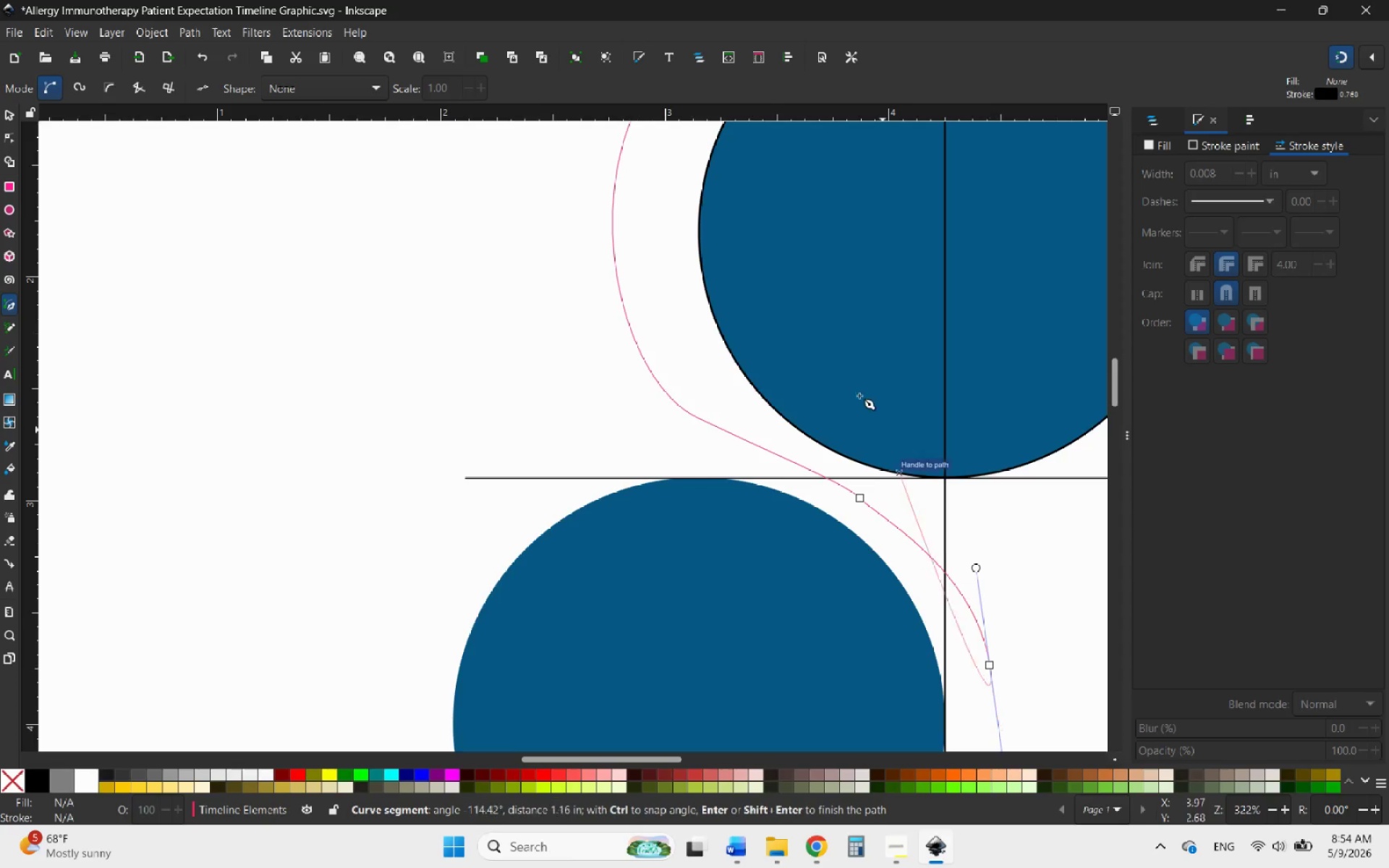 
hold_key(key=ControlLeft, duration=0.73)
scroll: coordinate [786, 343], scroll_direction: down, amount: 4.0
 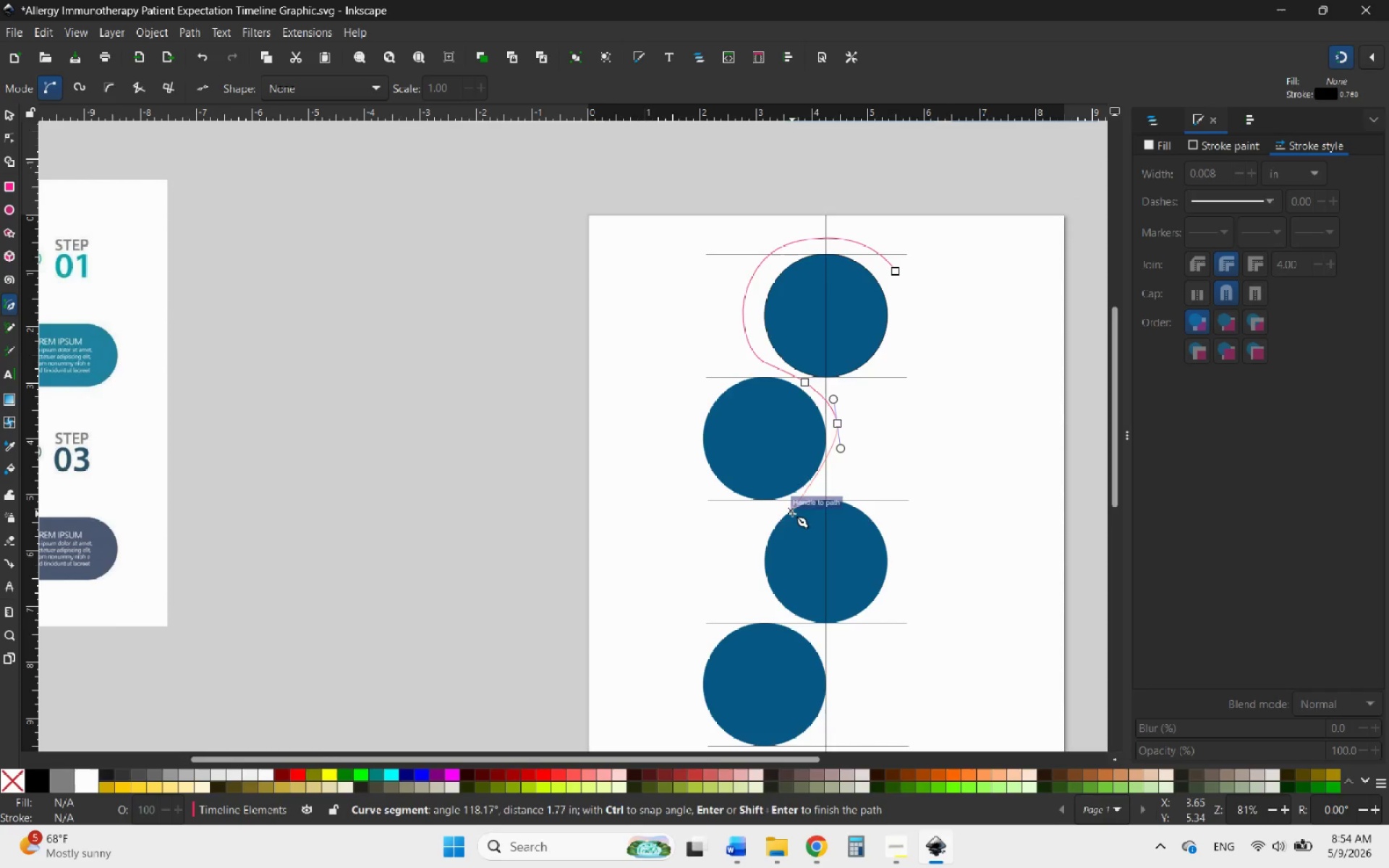 
hold_key(key=ControlLeft, duration=1.05)
scroll: coordinate [805, 498], scroll_direction: none, amount: 0.0
 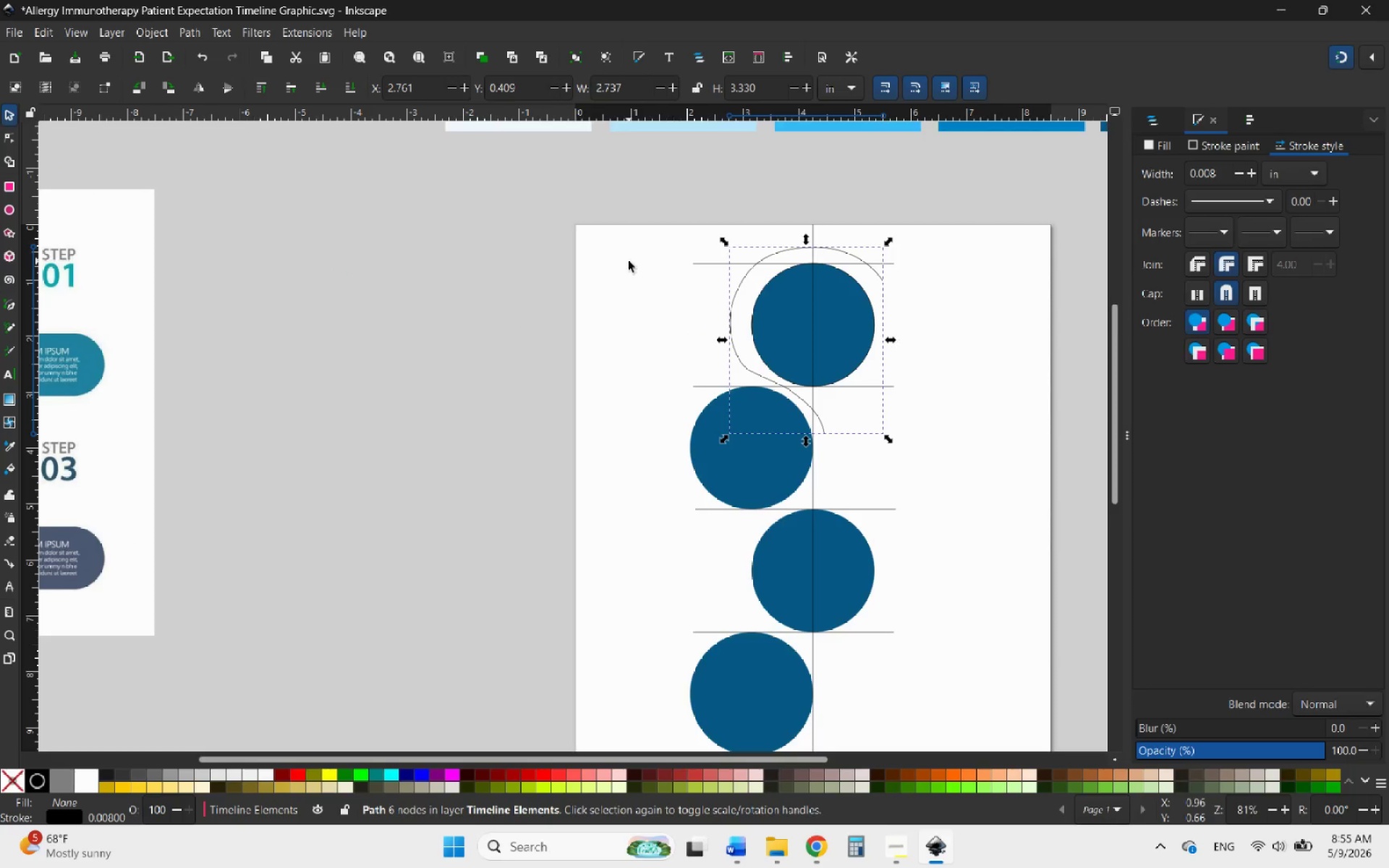 
key(Delete)
 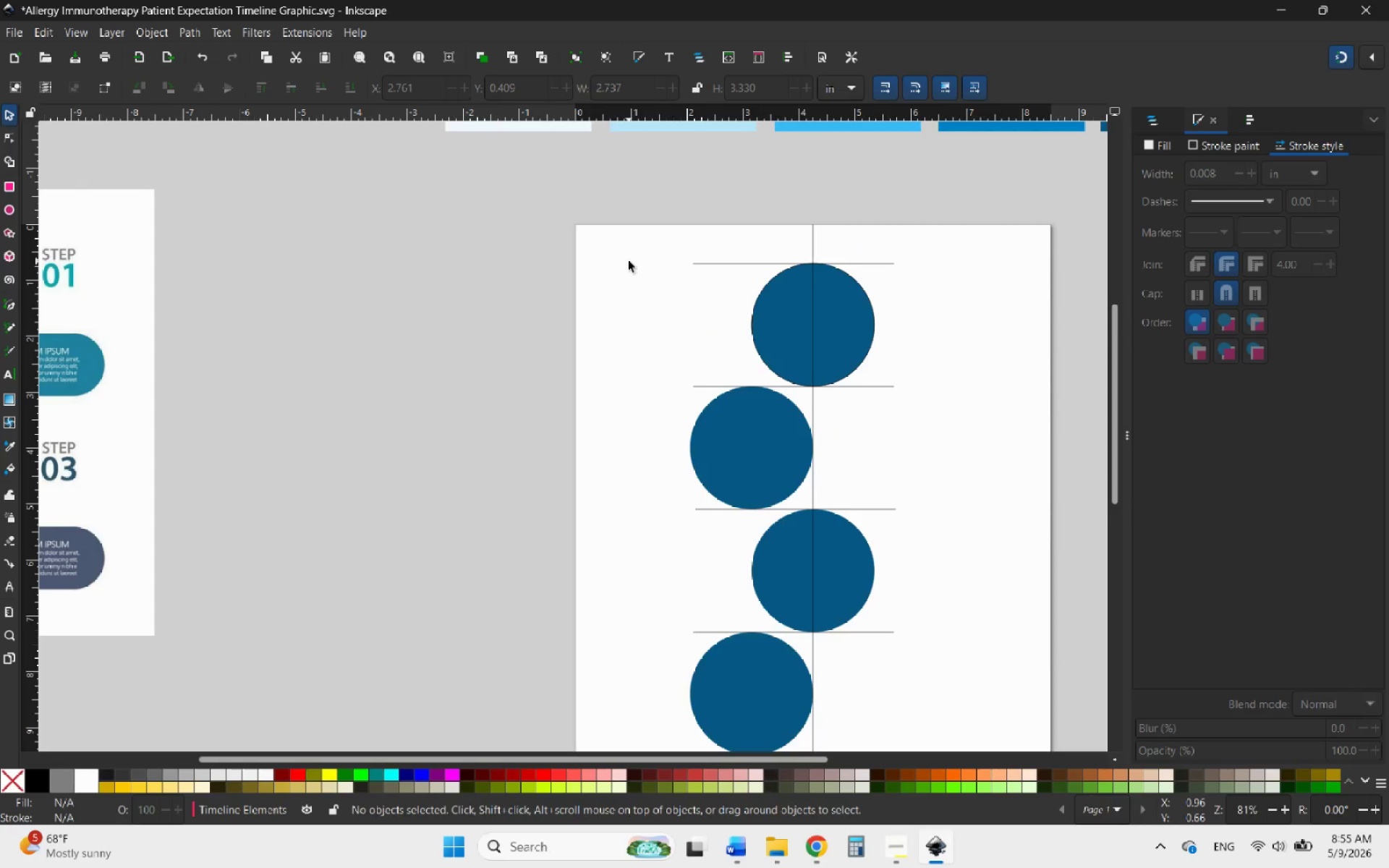 
hold_key(key=ControlLeft, duration=1.62)
scroll: coordinate [943, 391], scroll_direction: down, amount: 2.0
 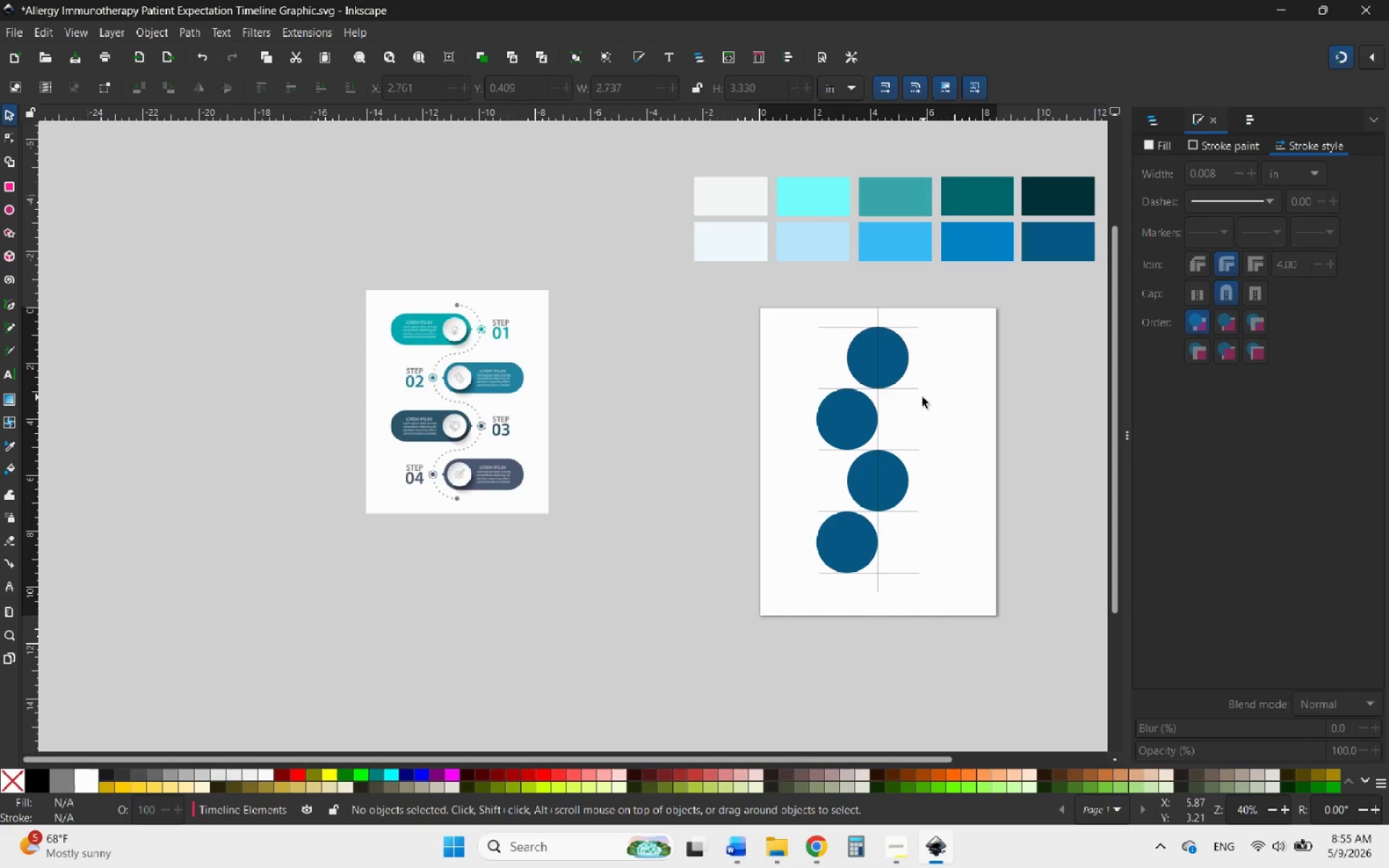 
hold_key(key=ControlLeft, duration=0.67)
scroll: coordinate [922, 397], scroll_direction: up, amount: 1.0
 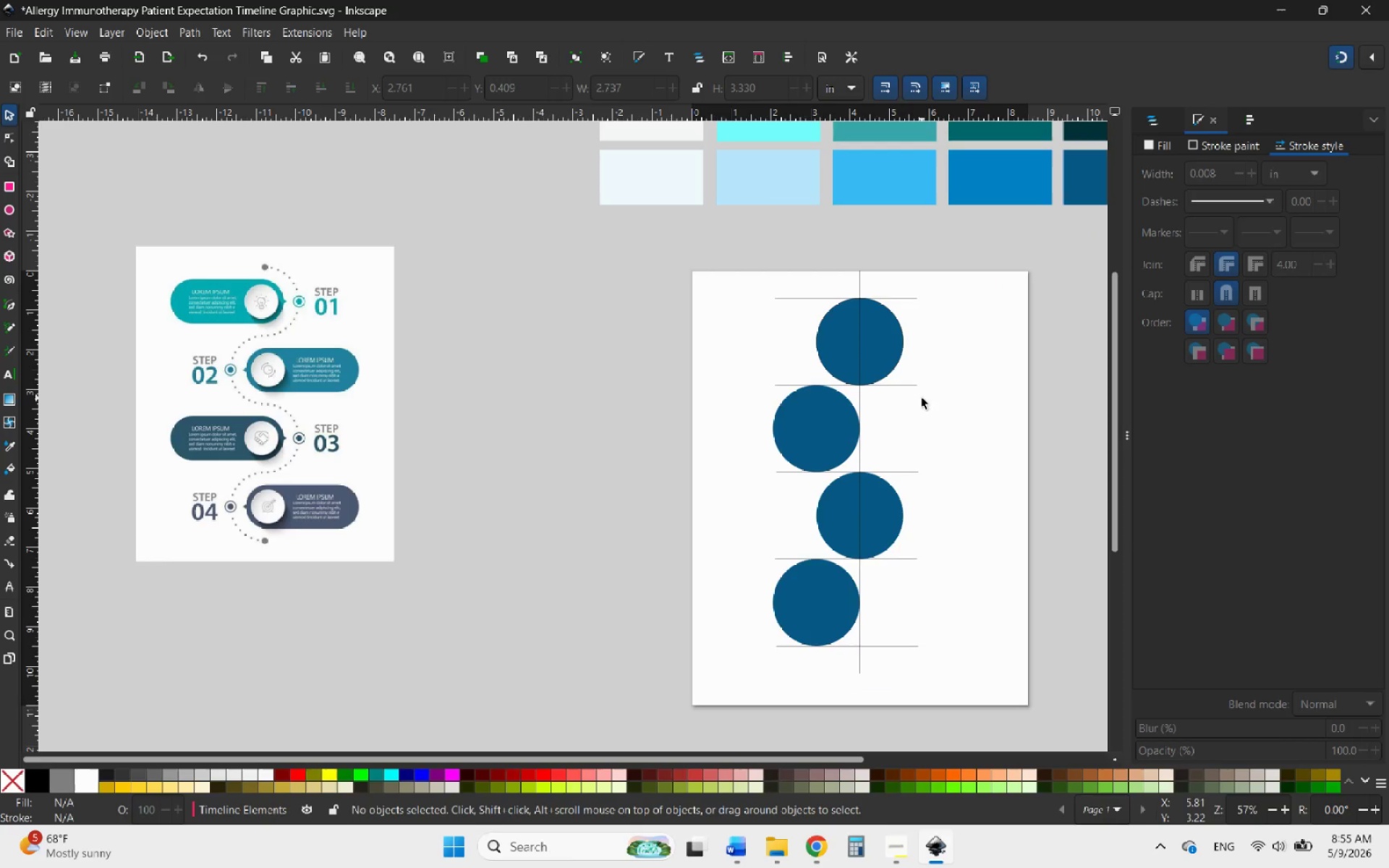 
wait(10.62)
 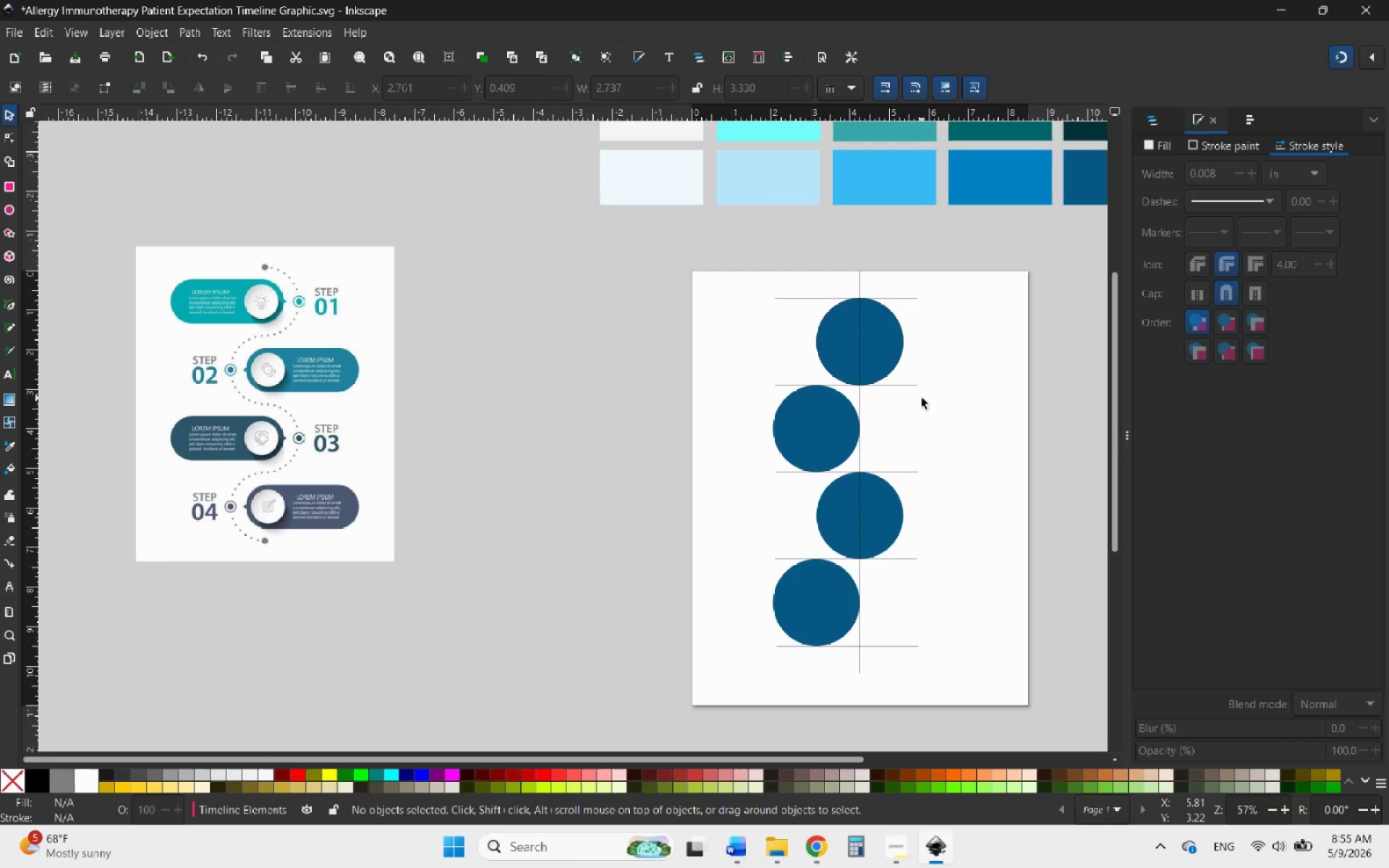 
left_click([866, 336])
 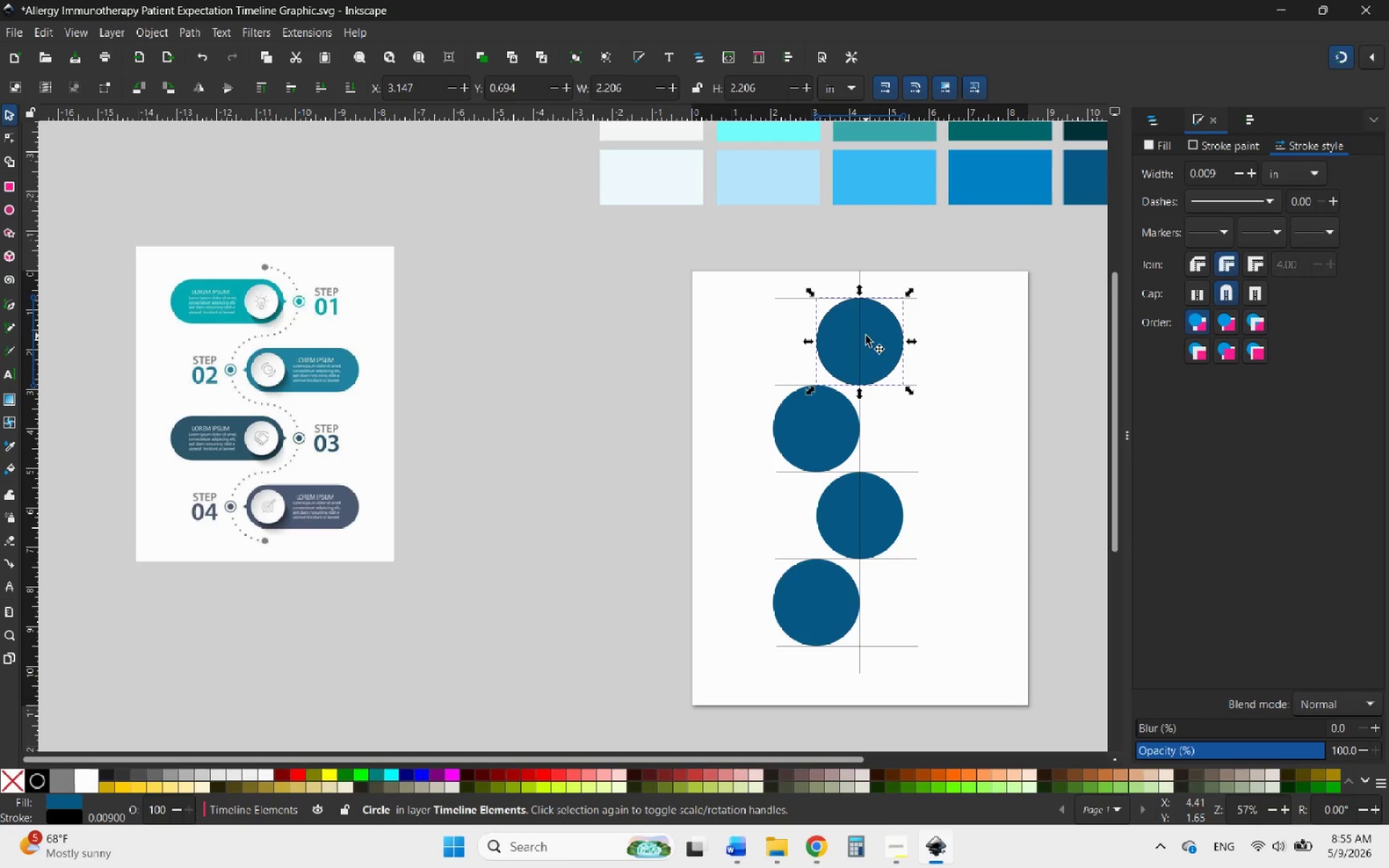 
hold_key(key=AltLeft, duration=0.8)
 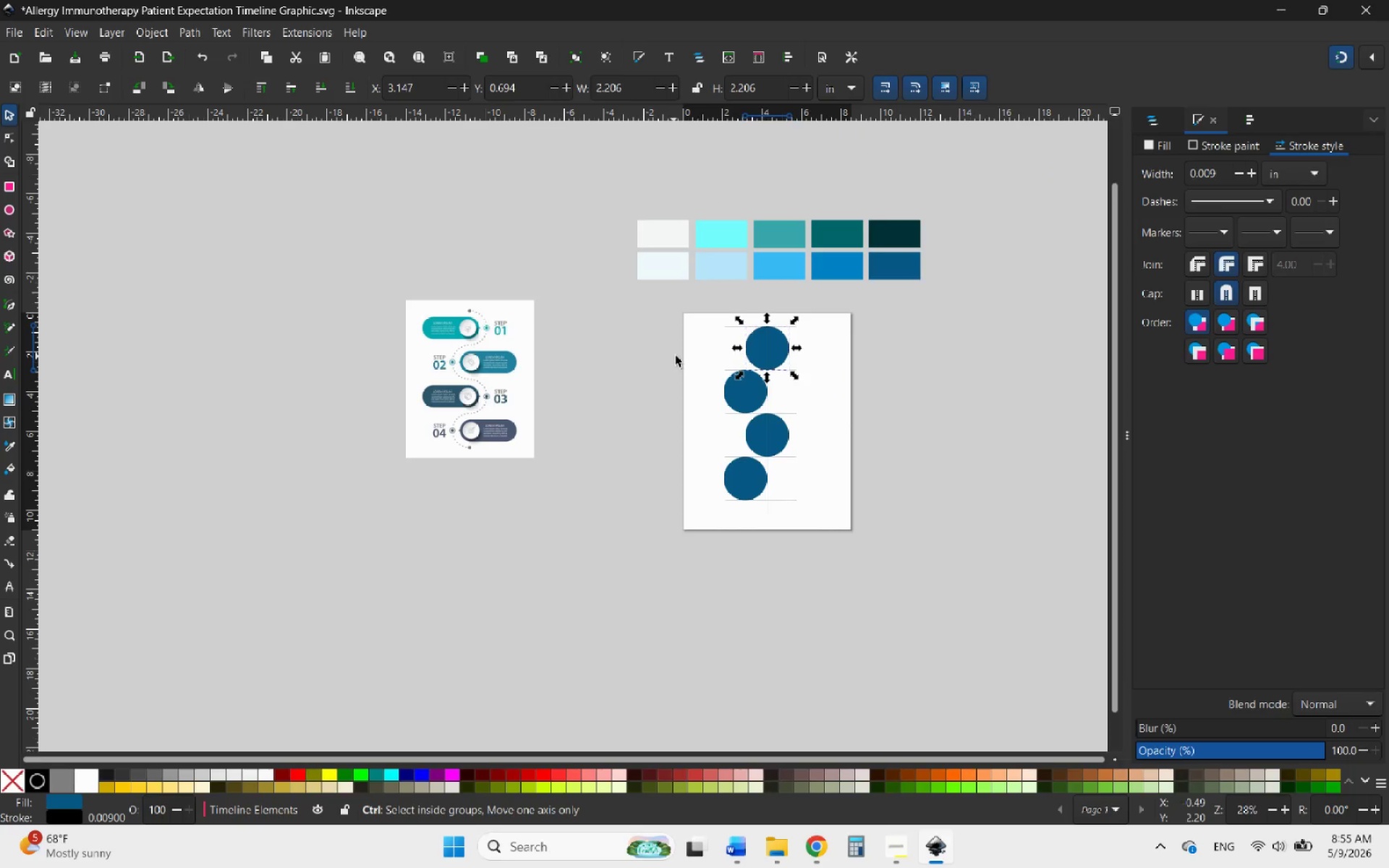 
hold_key(key=ControlLeft, duration=1.47)
 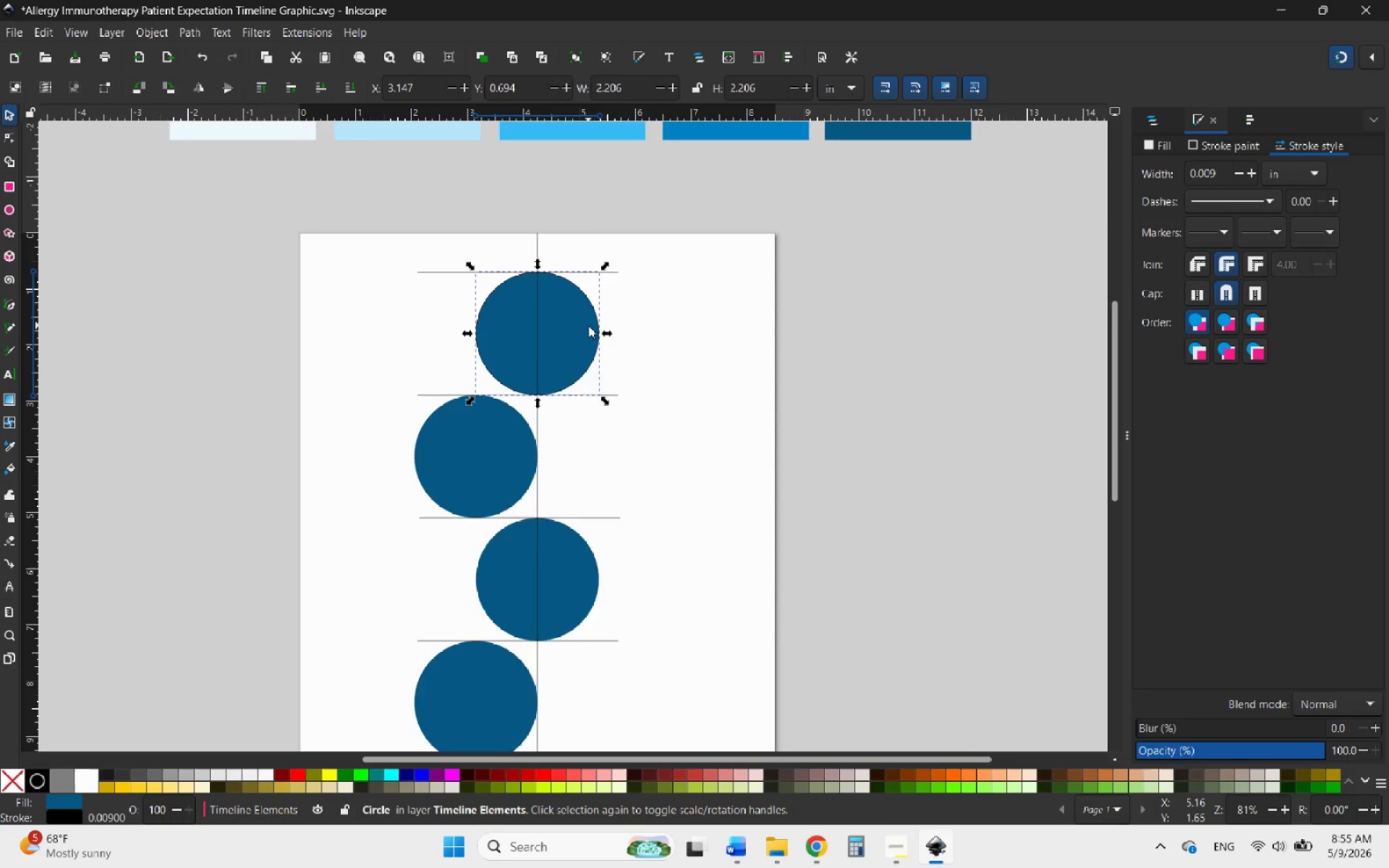 
scroll: coordinate [674, 356], scroll_direction: down, amount: 5.0
 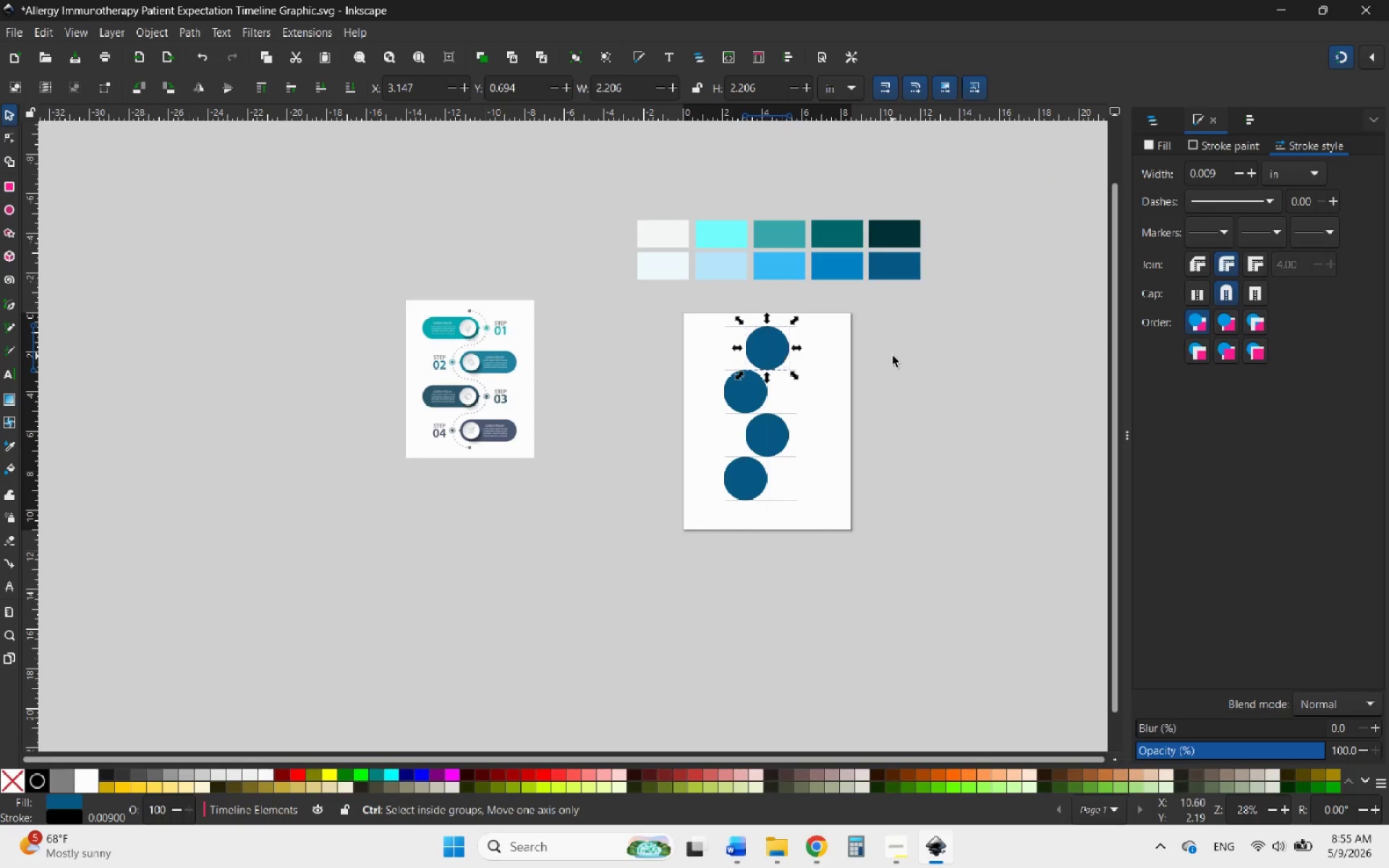 
scroll: coordinate [893, 356], scroll_direction: up, amount: 3.0
 